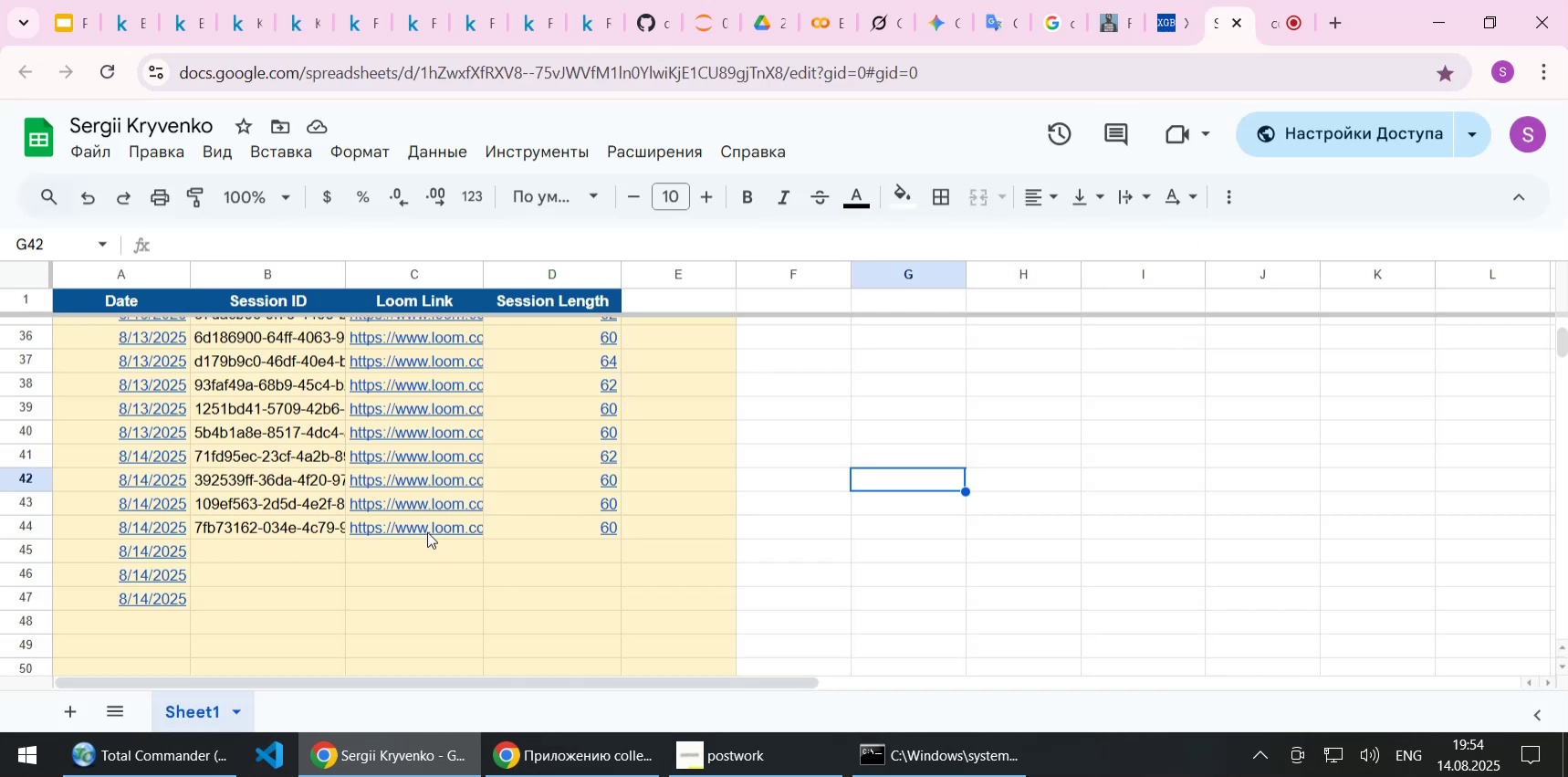 
left_click([423, 523])
 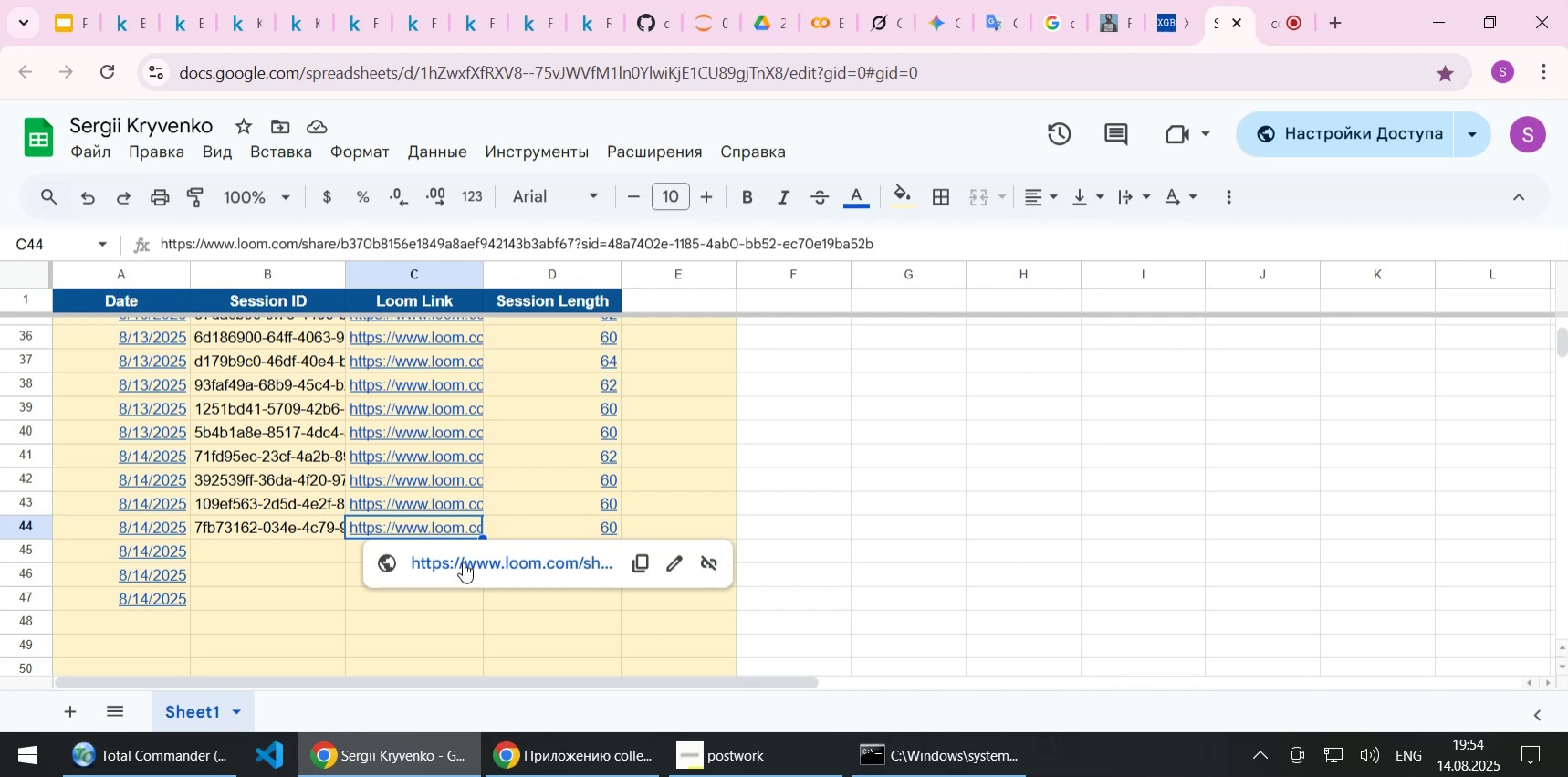 
left_click([463, 562])
 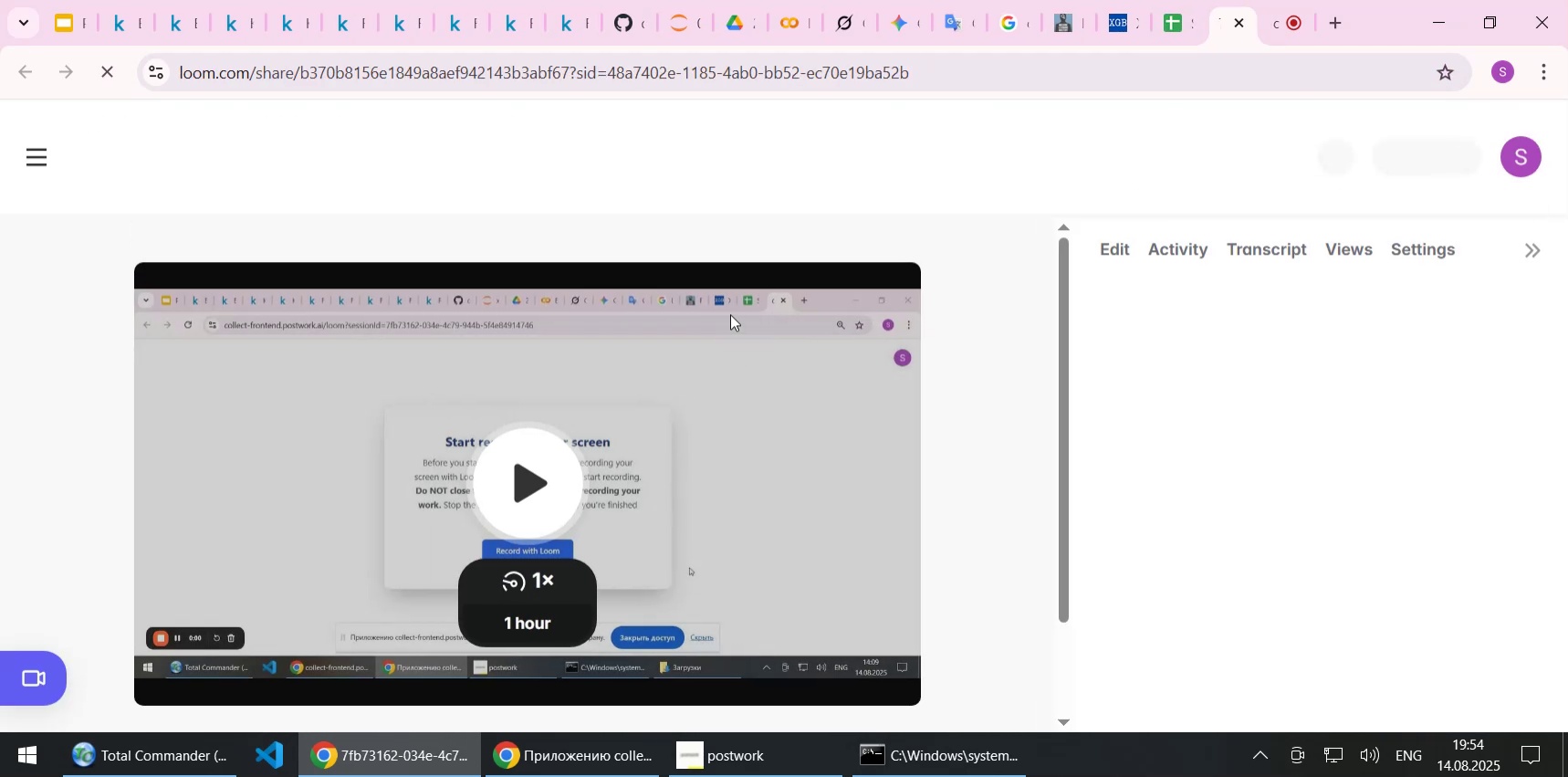 
wait(11.59)
 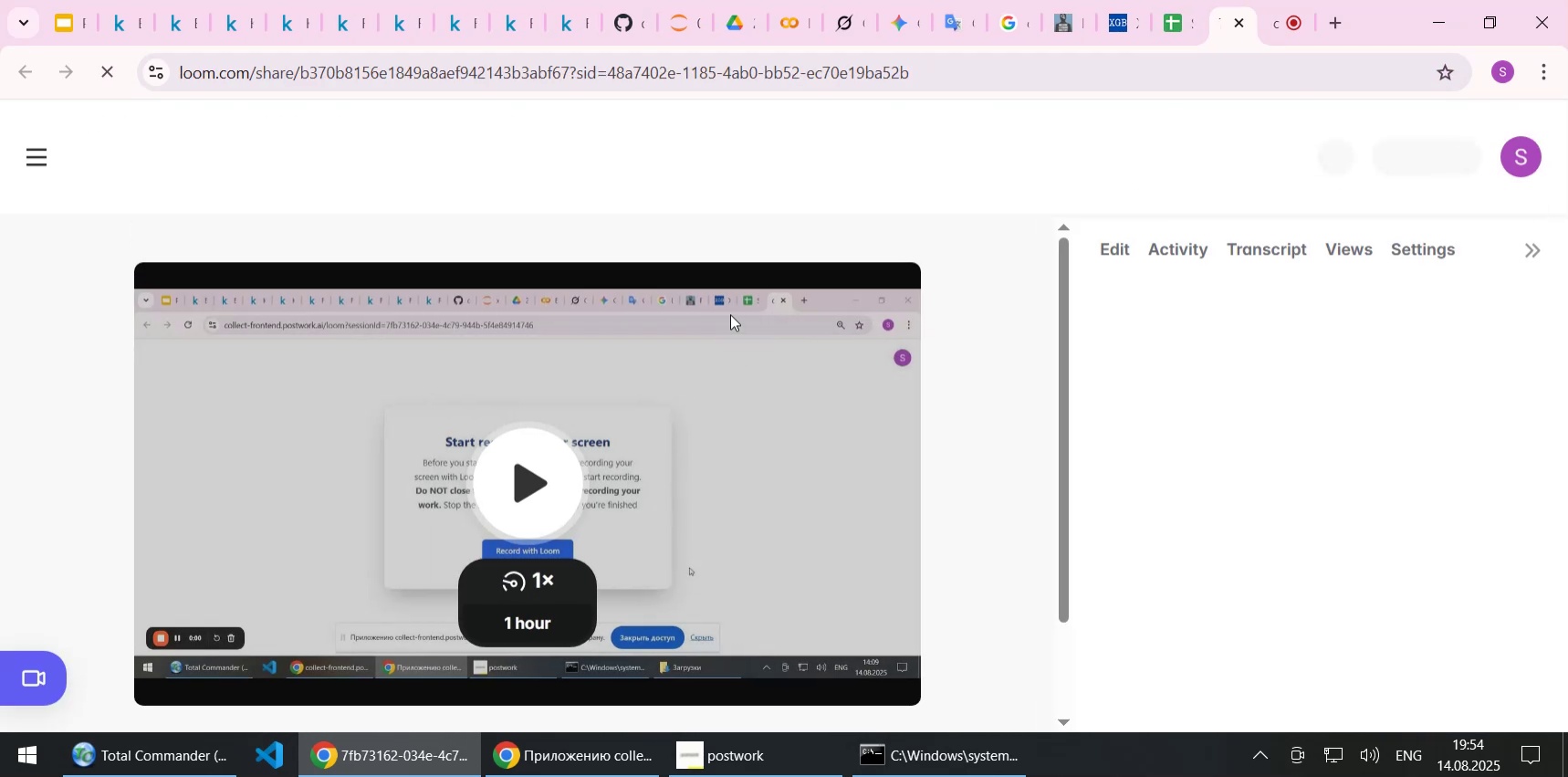 
left_click([1239, 21])
 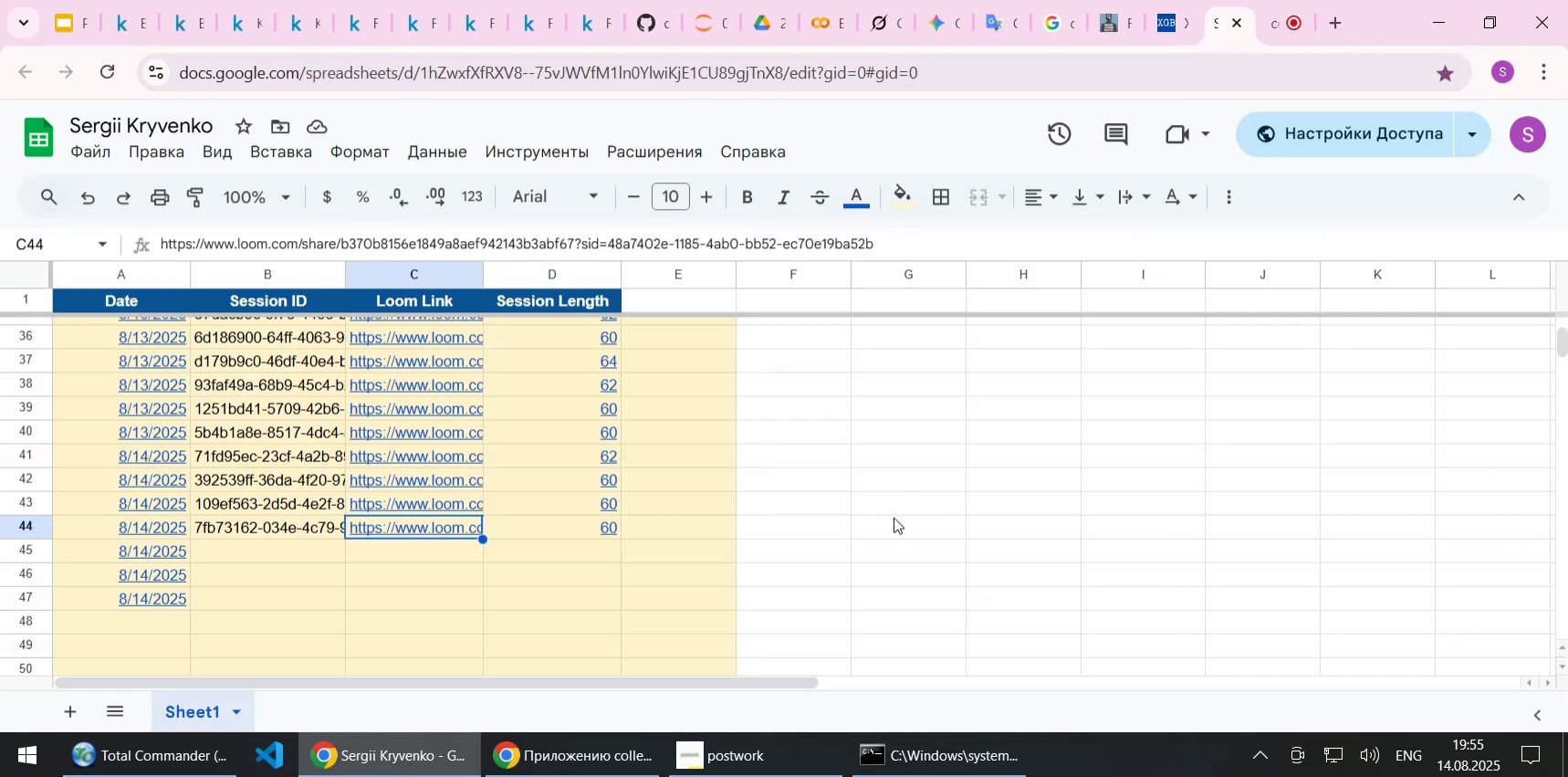 
left_click([859, 541])
 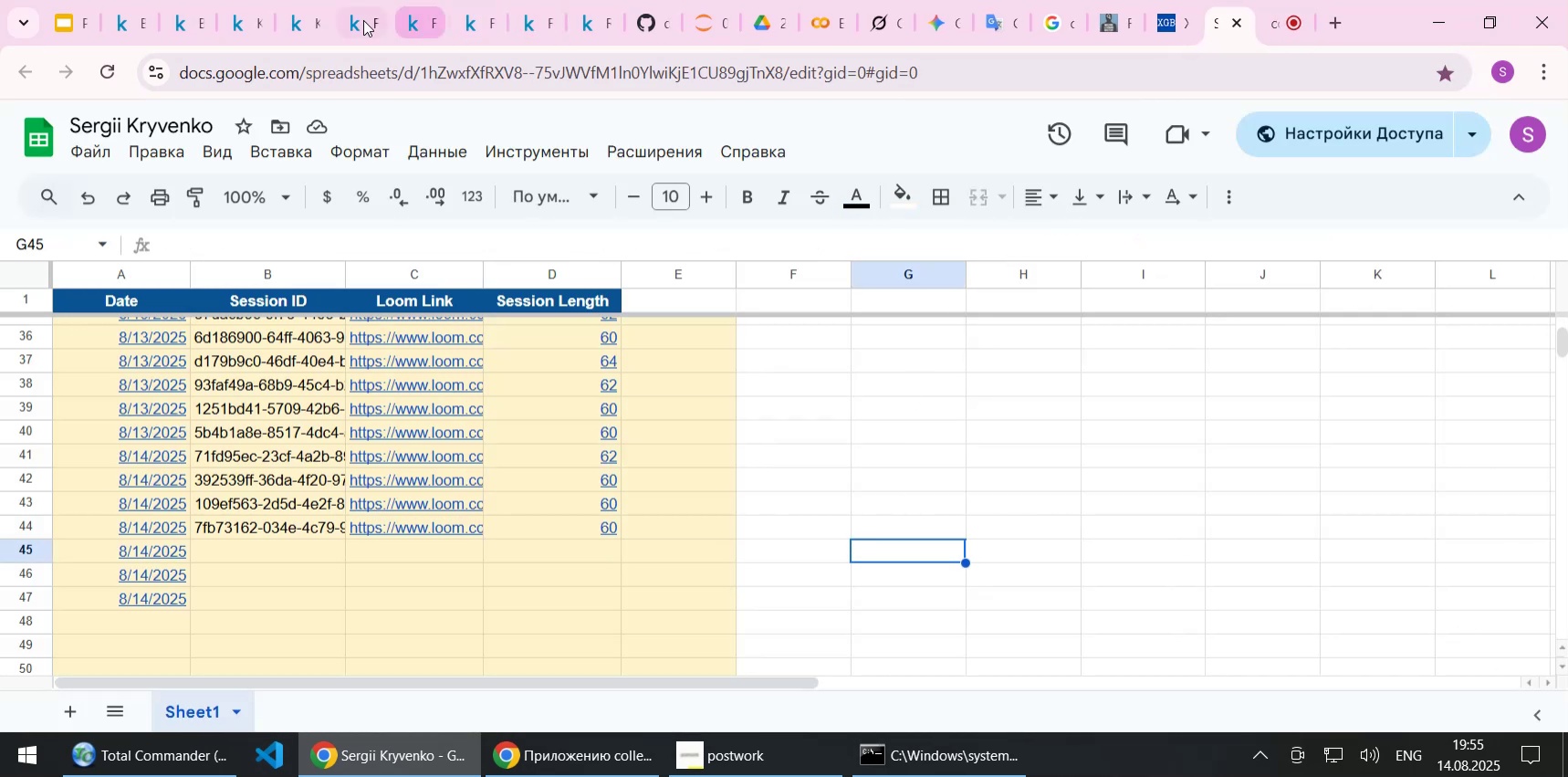 
left_click([354, 20])
 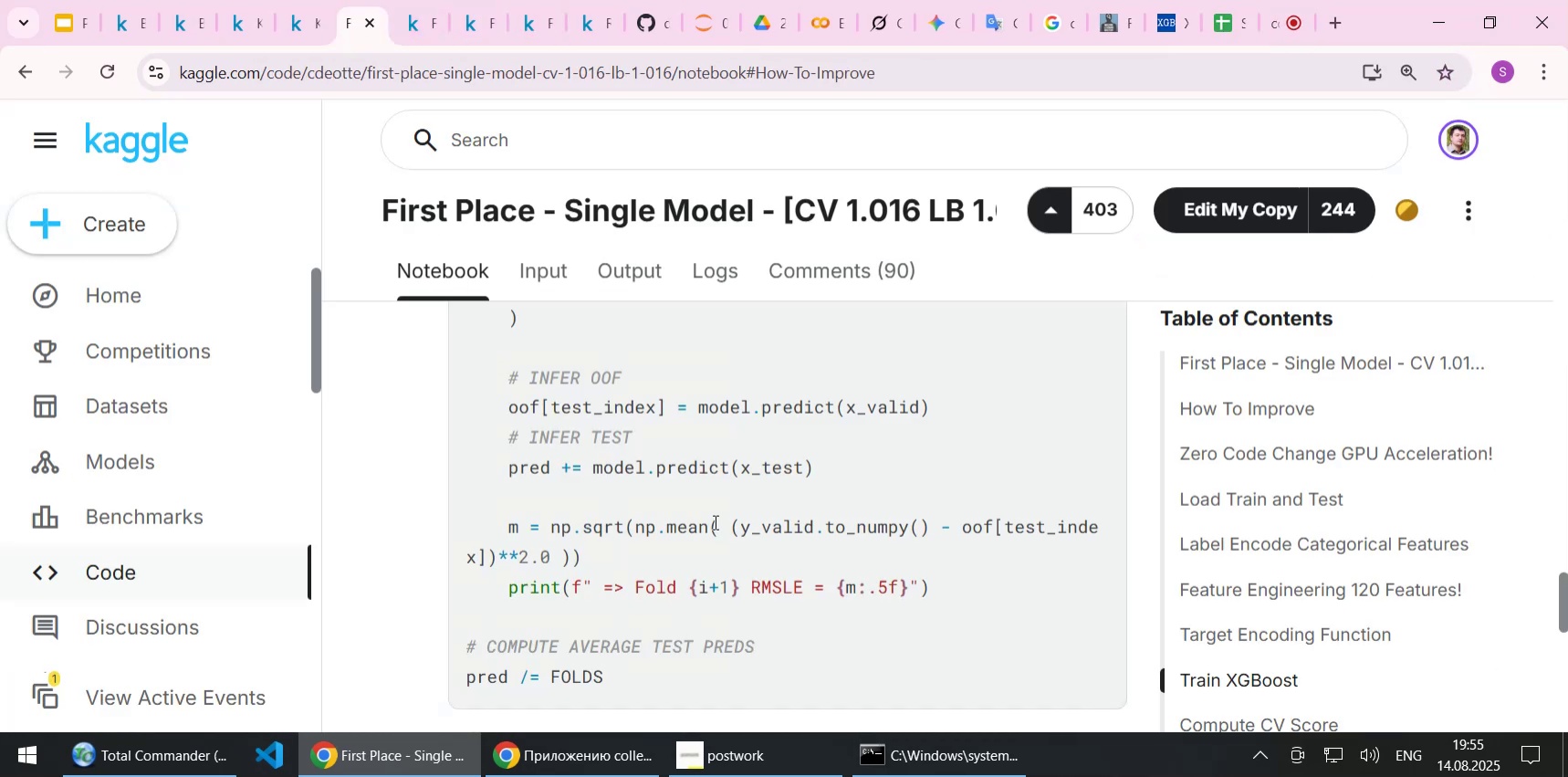 
wait(8.44)
 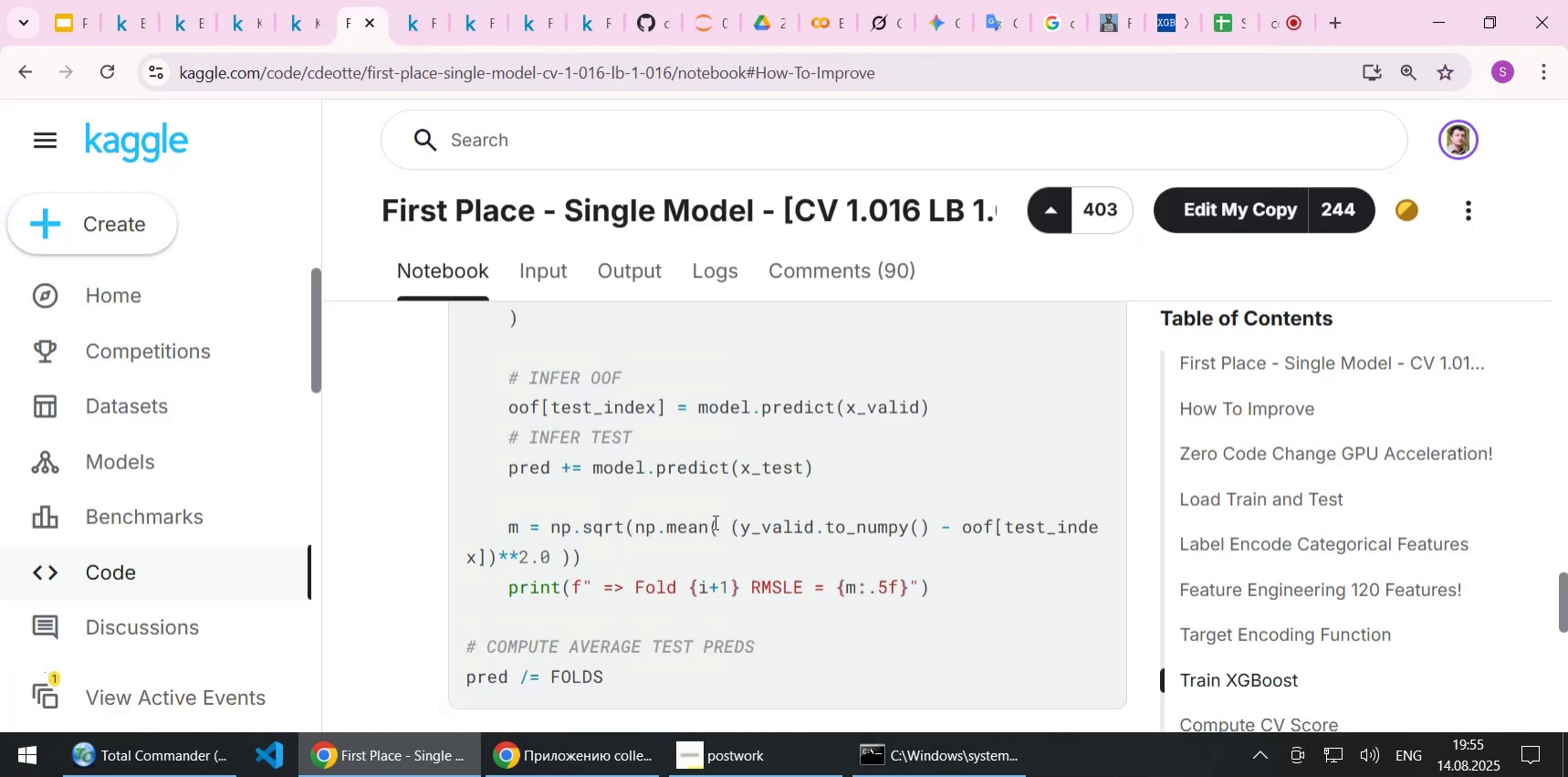 
scroll: coordinate [706, 518], scroll_direction: down, amount: 3.0
 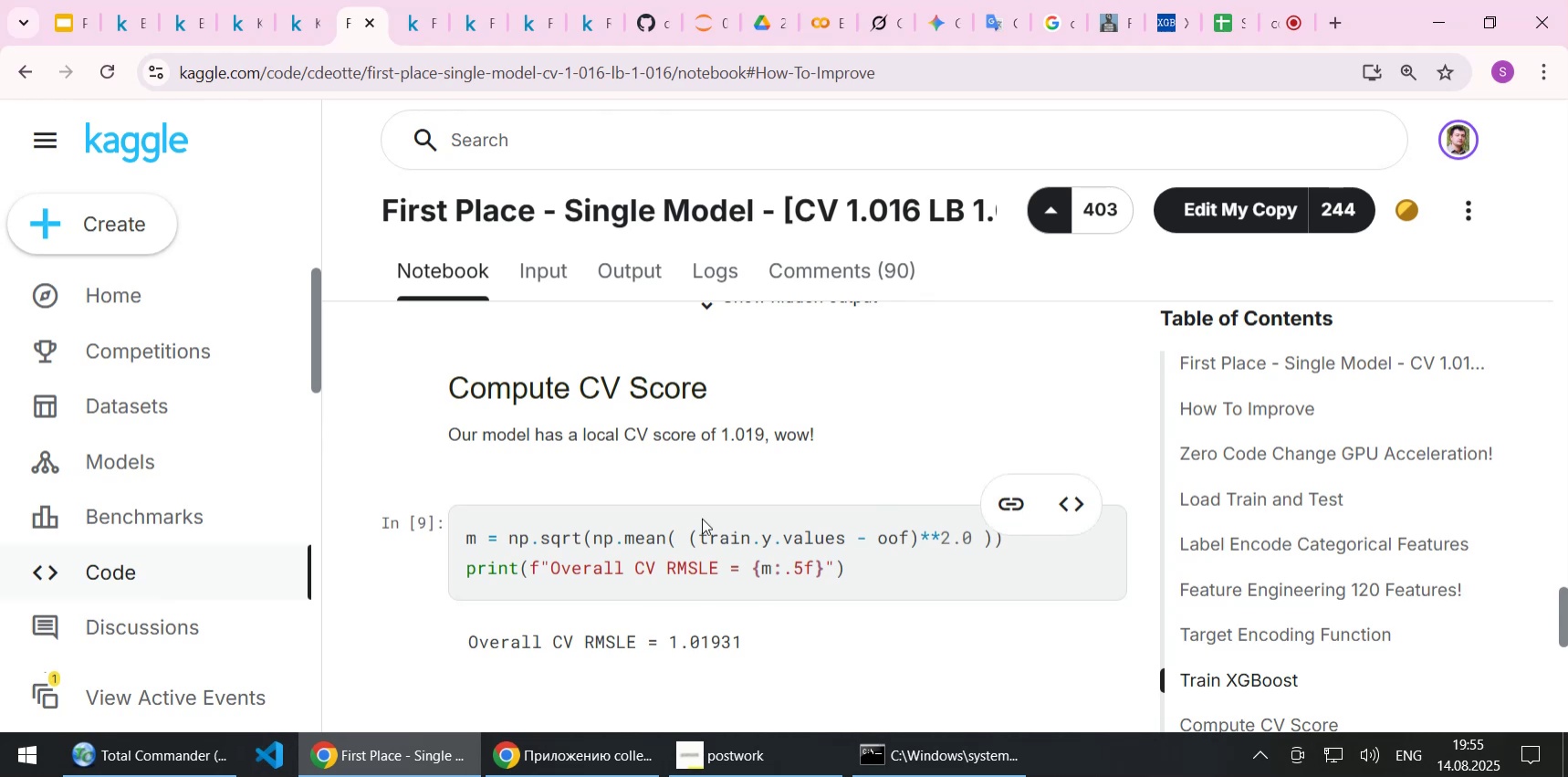 
wait(6.02)
 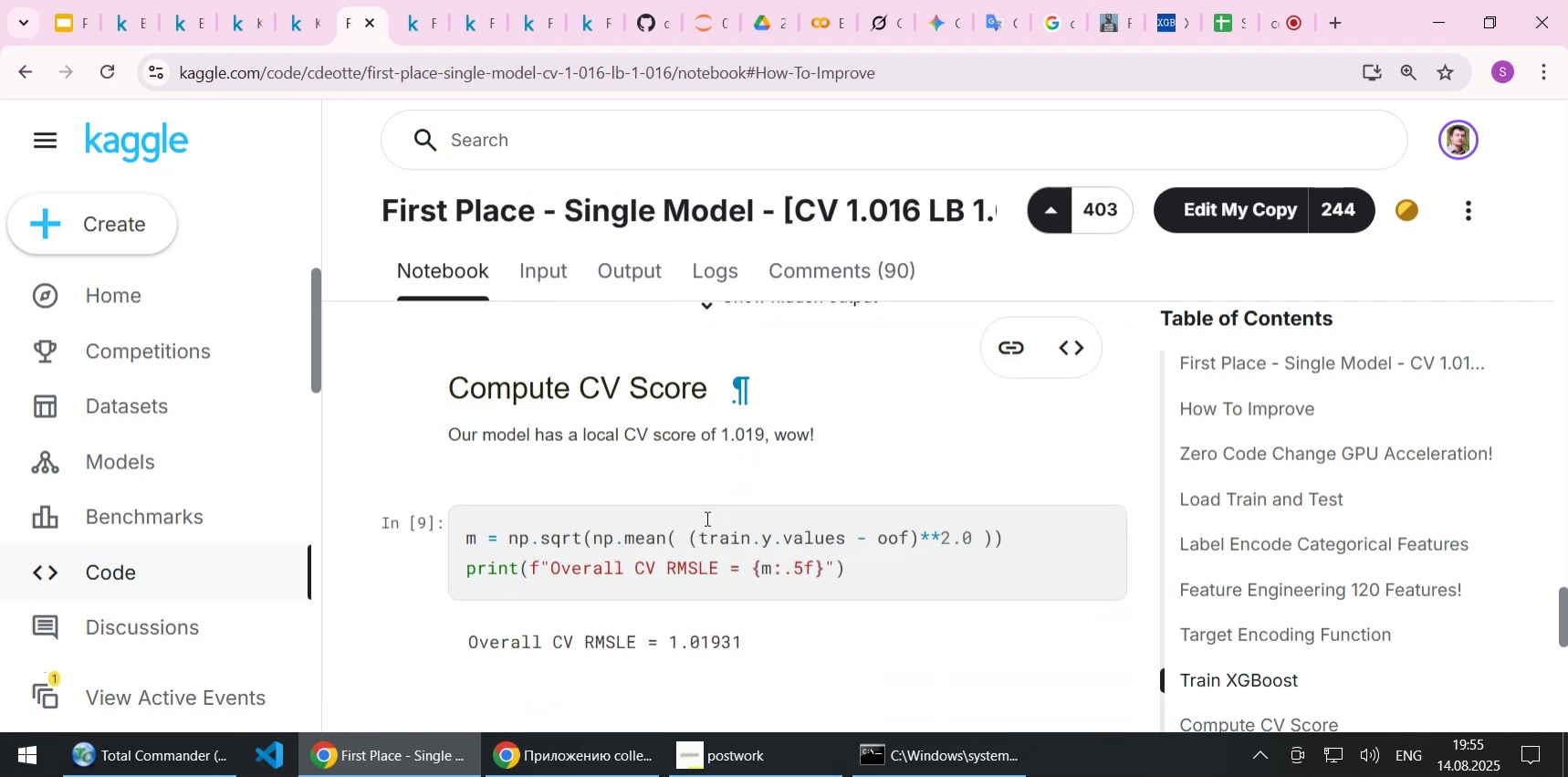 
scroll: coordinate [702, 518], scroll_direction: down, amount: 3.0
 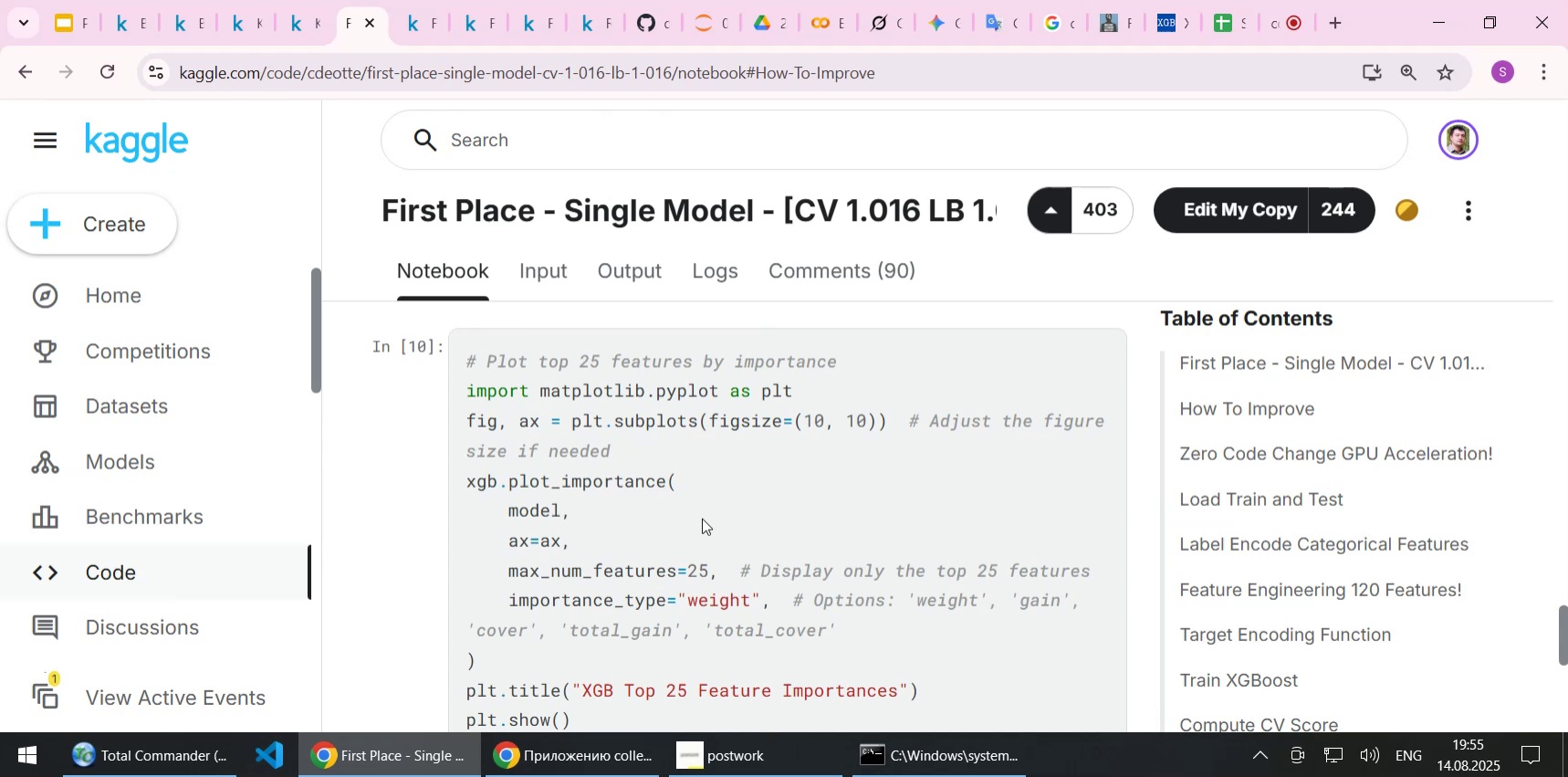 
wait(7.23)
 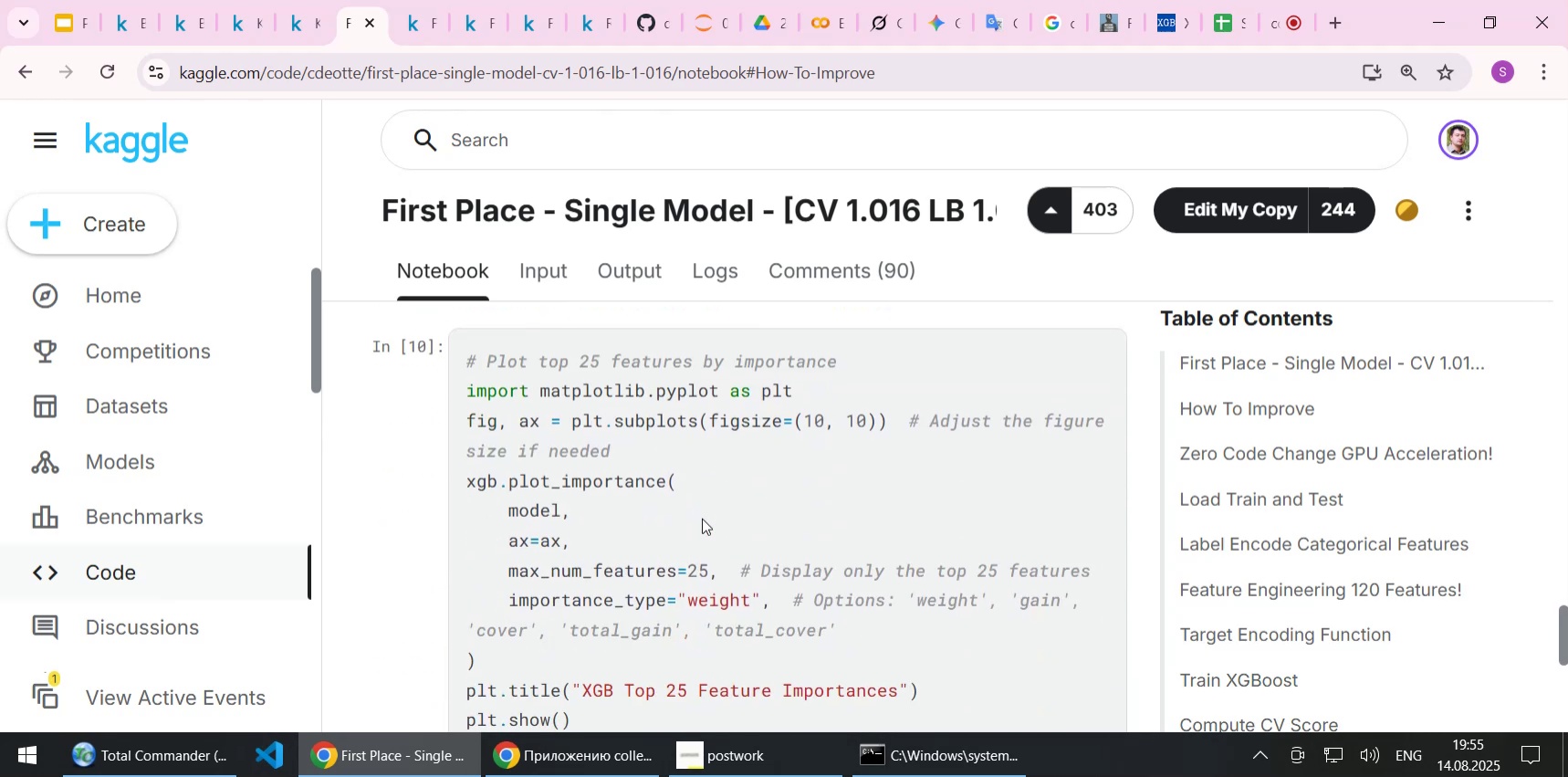 
scroll: coordinate [702, 518], scroll_direction: down, amount: 1.0
 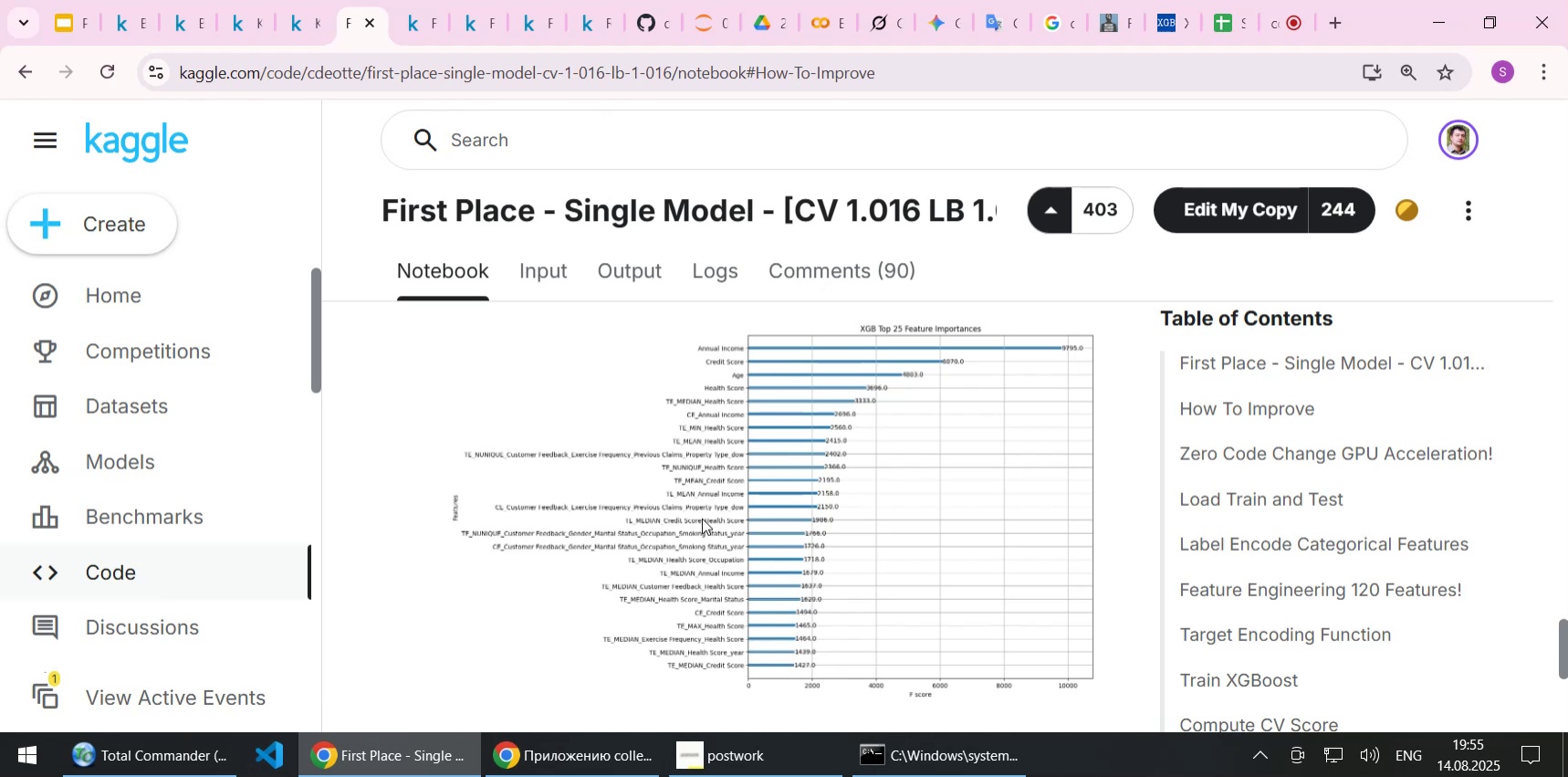 
wait(13.84)
 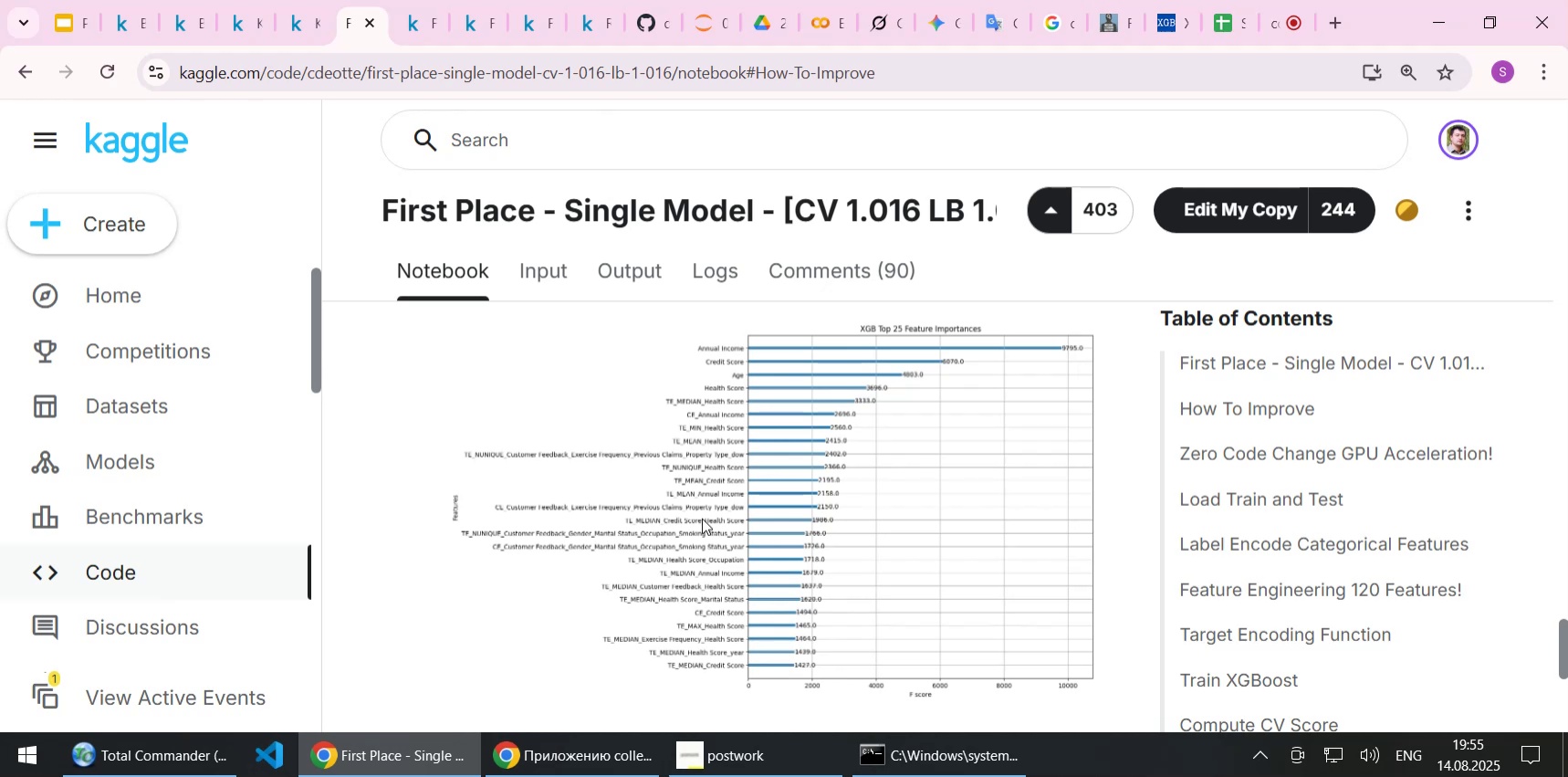 
scroll: coordinate [702, 518], scroll_direction: up, amount: 3.0
 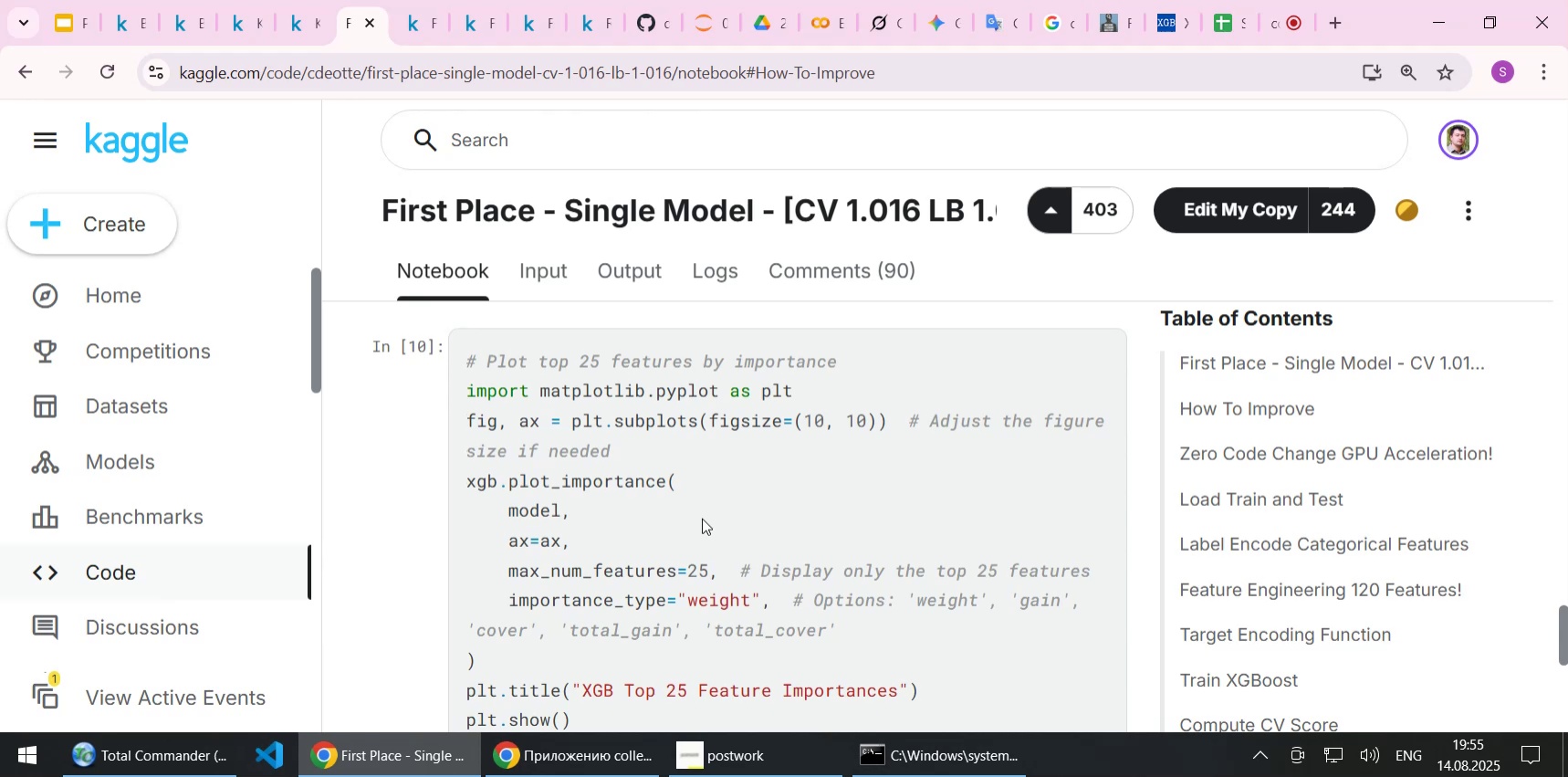 
left_click([703, 513])
 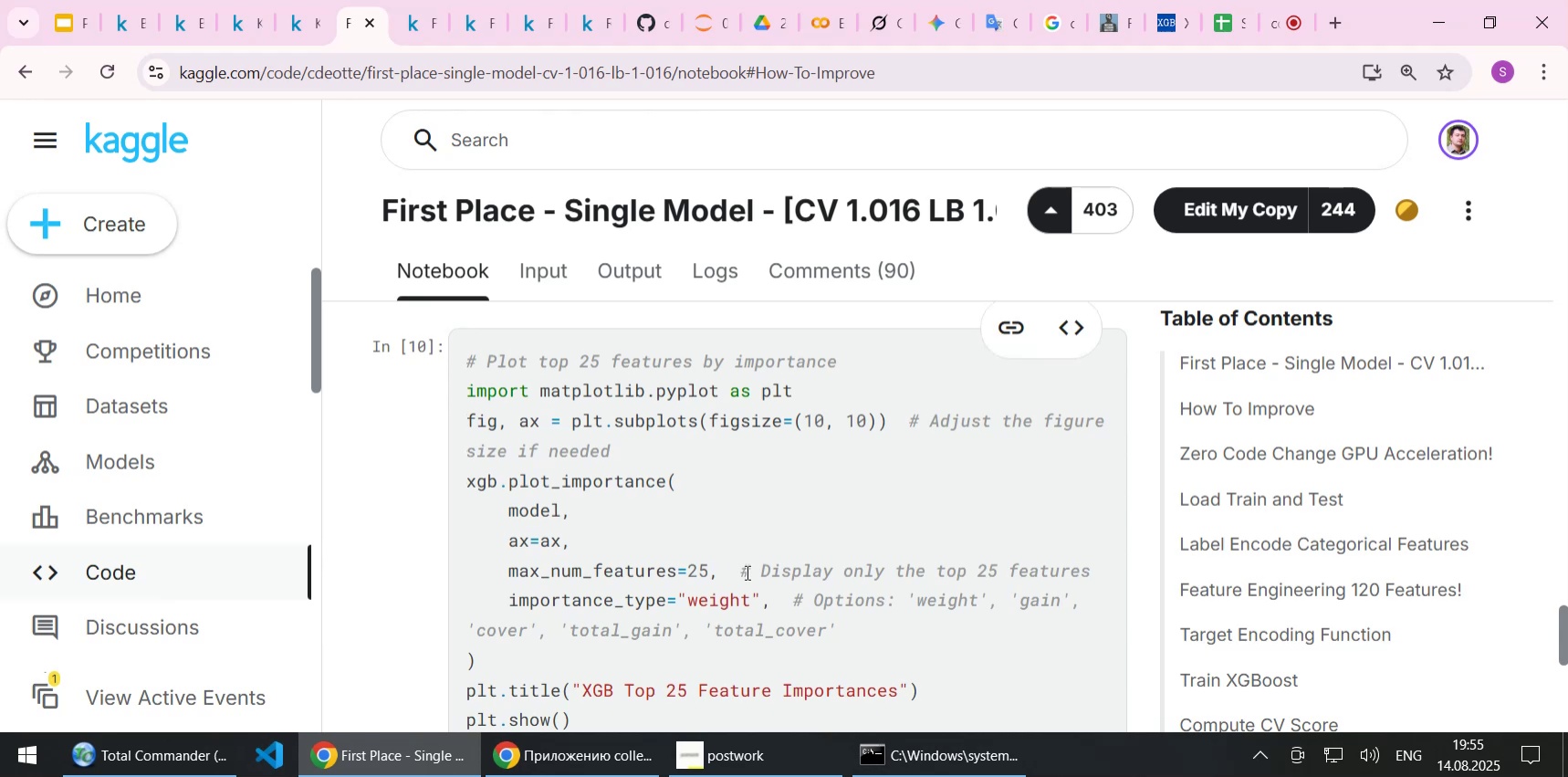 
scroll: coordinate [746, 572], scroll_direction: up, amount: 1.0
 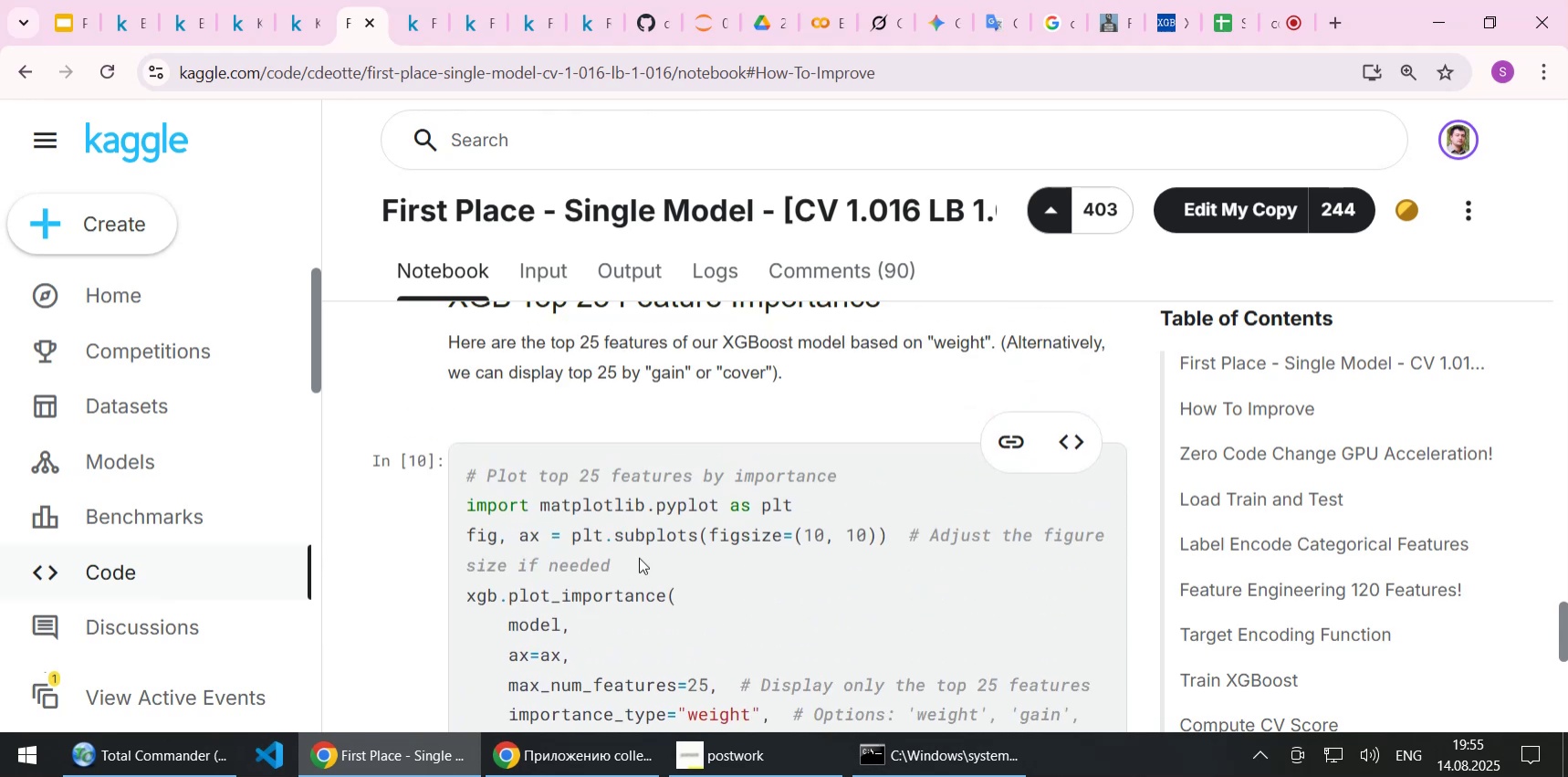 
scroll: coordinate [663, 552], scroll_direction: down, amount: 4.0
 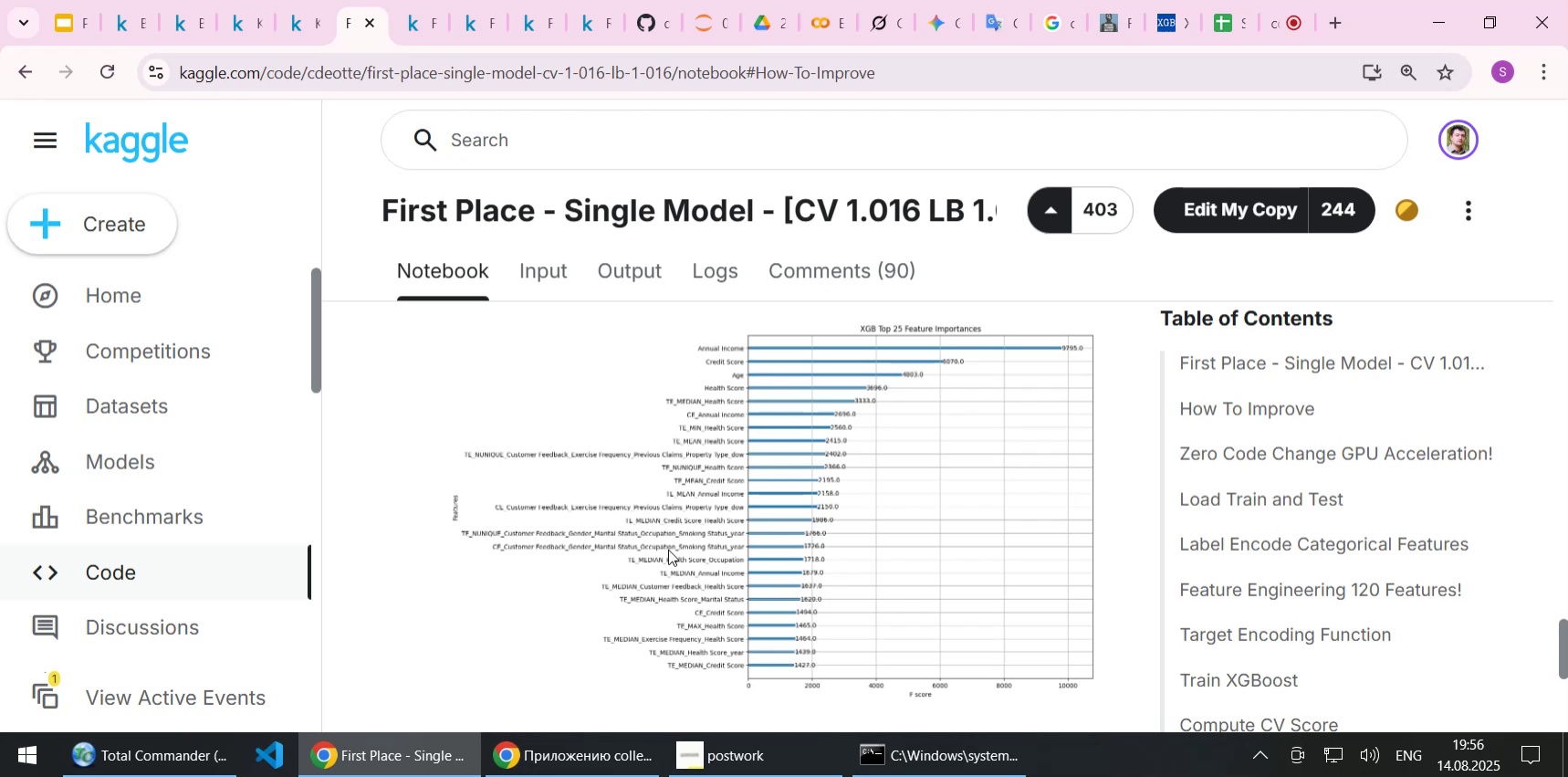 
wait(19.97)
 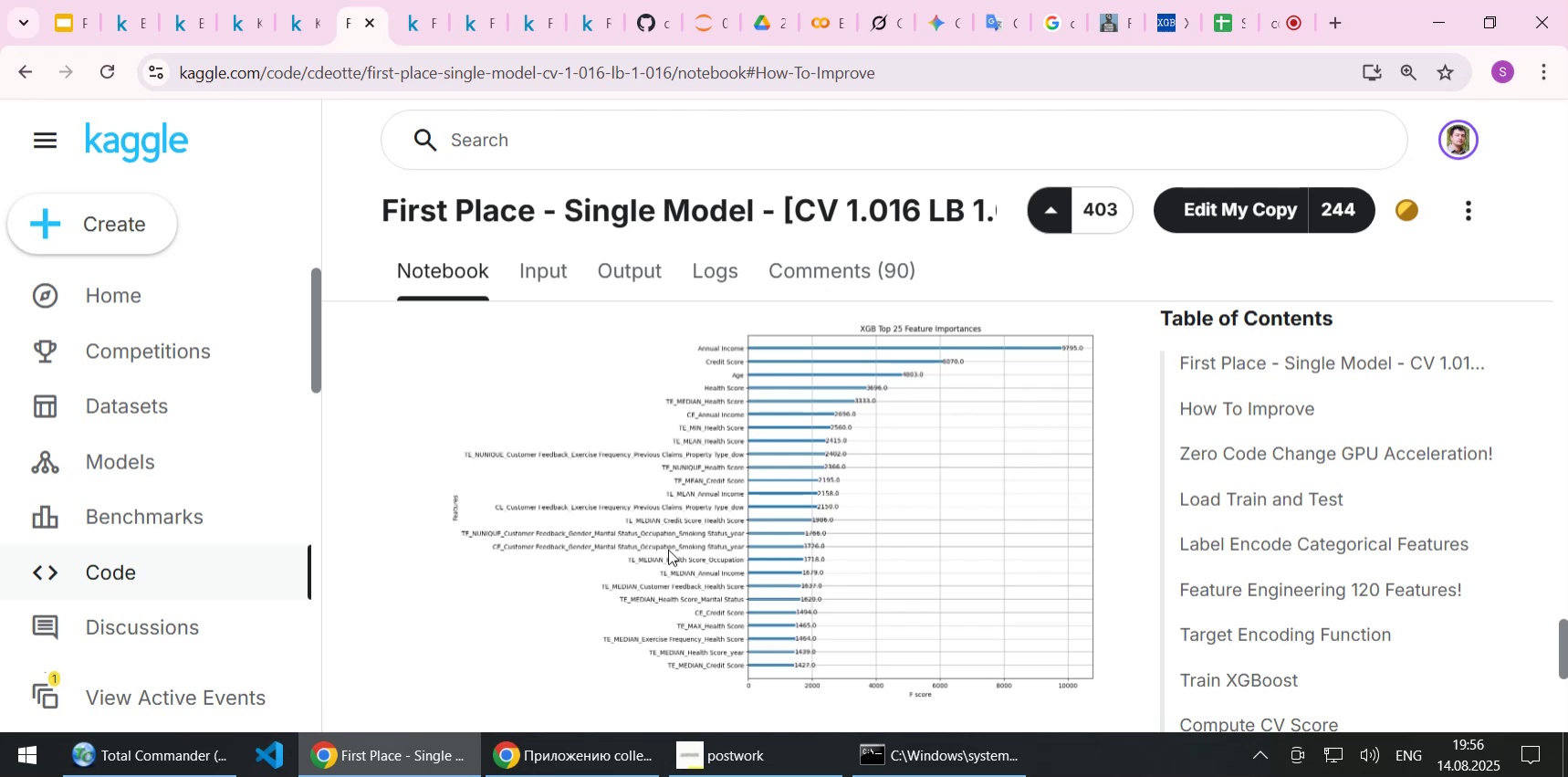 
scroll: coordinate [668, 549], scroll_direction: up, amount: 2.0
 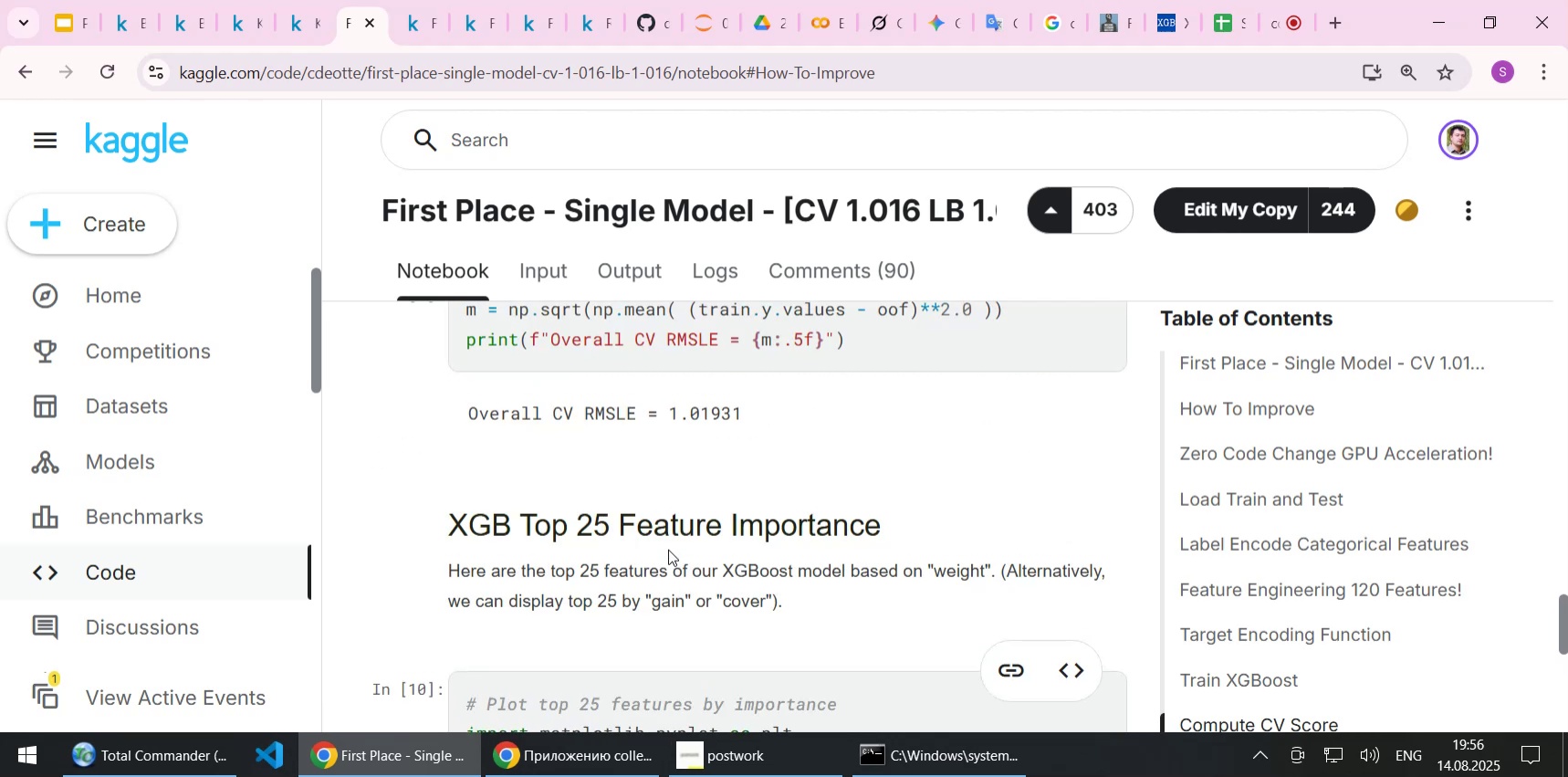 
scroll: coordinate [668, 549], scroll_direction: down, amount: 1.0
 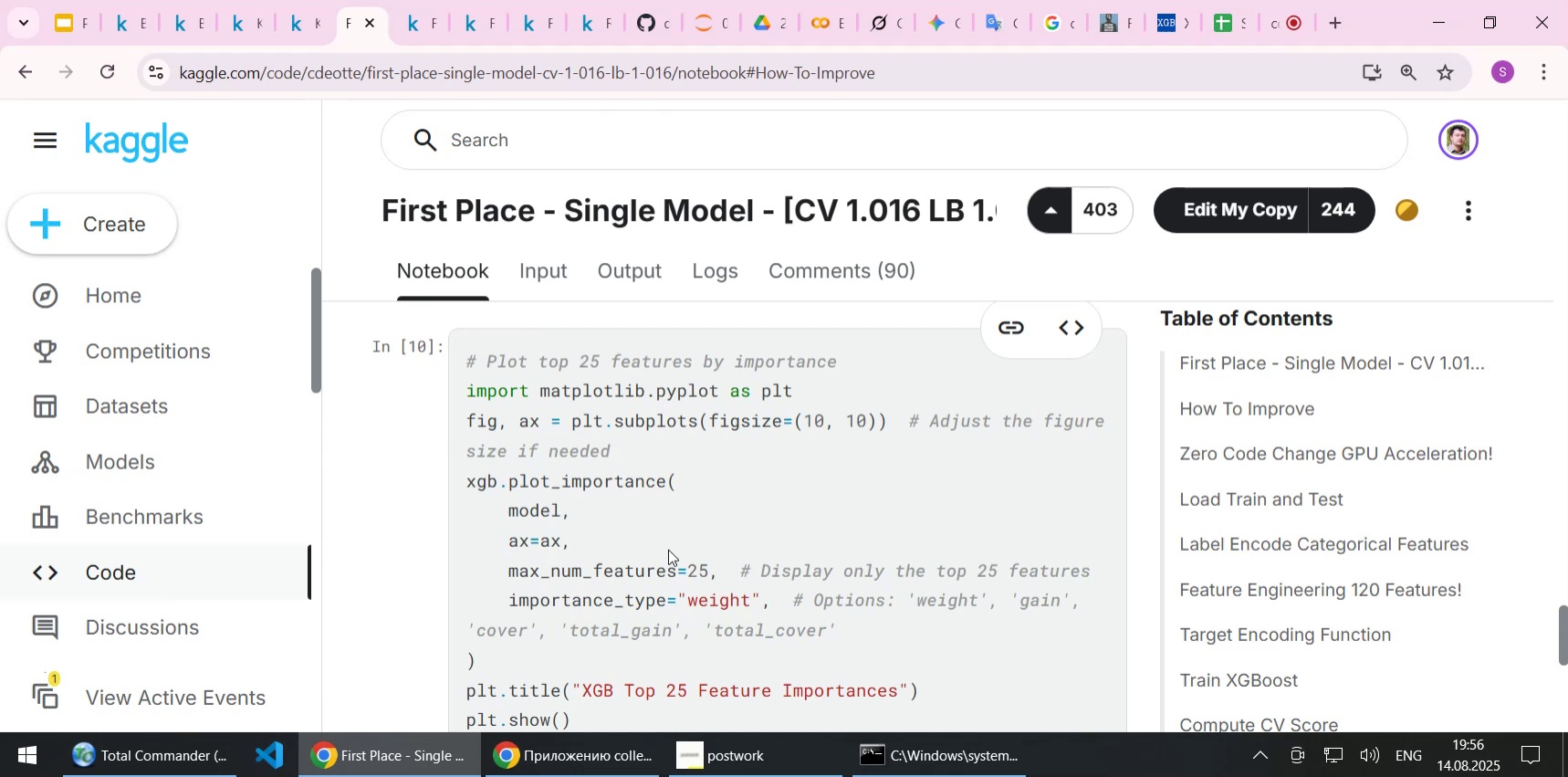 
wait(6.9)
 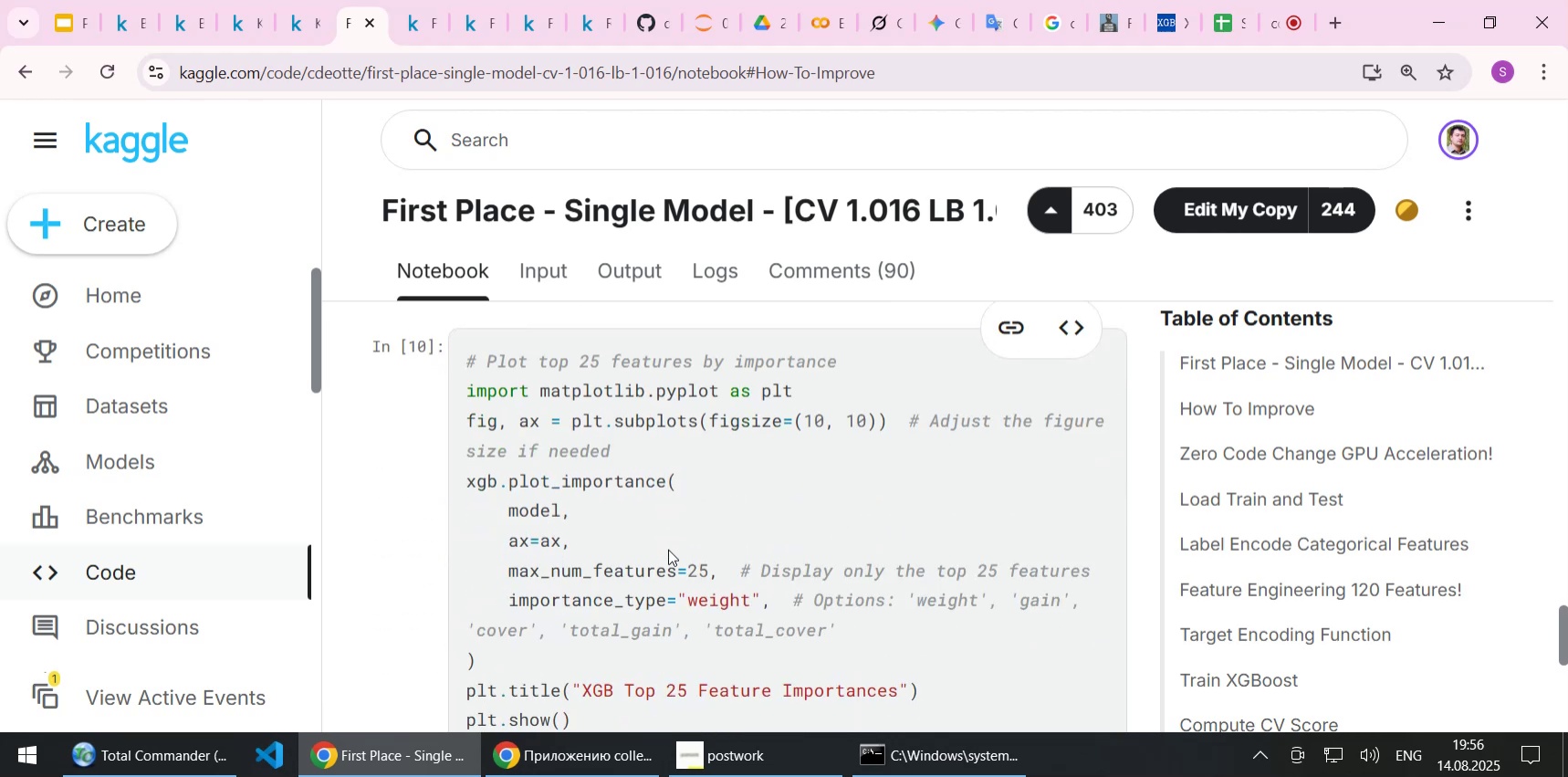 
scroll: coordinate [651, 564], scroll_direction: down, amount: 8.0
 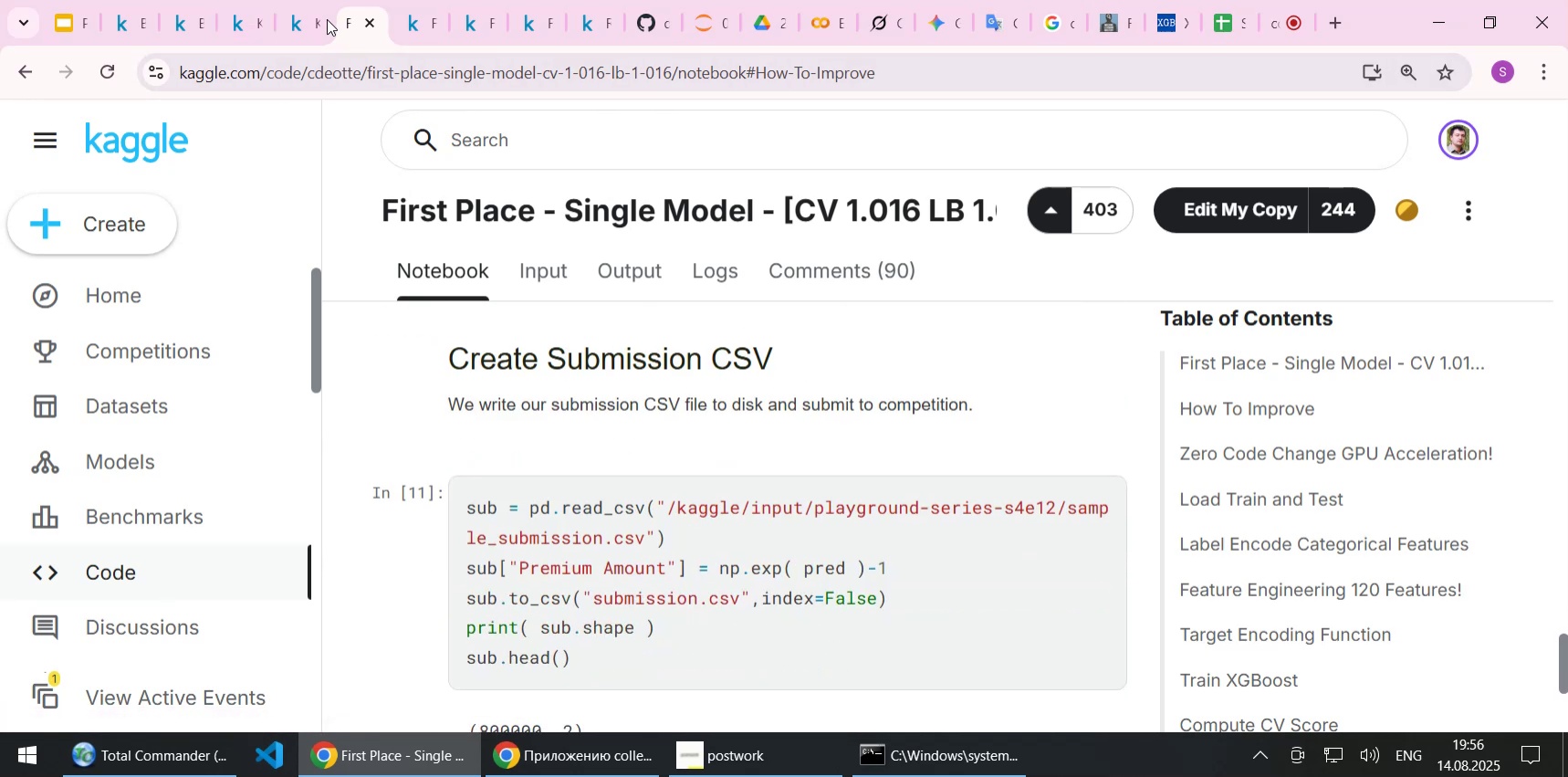 
left_click([312, 26])
 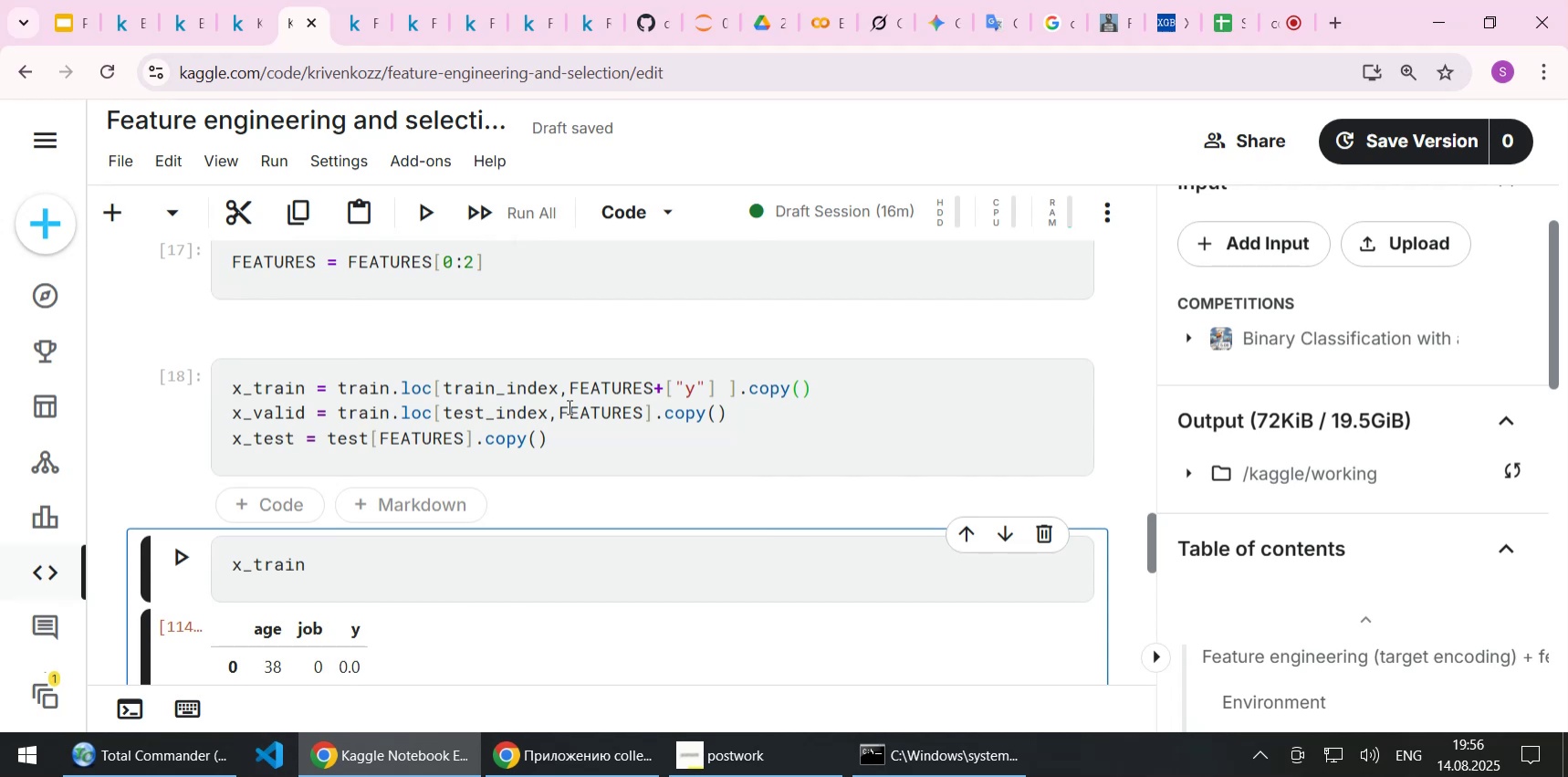 
wait(14.65)
 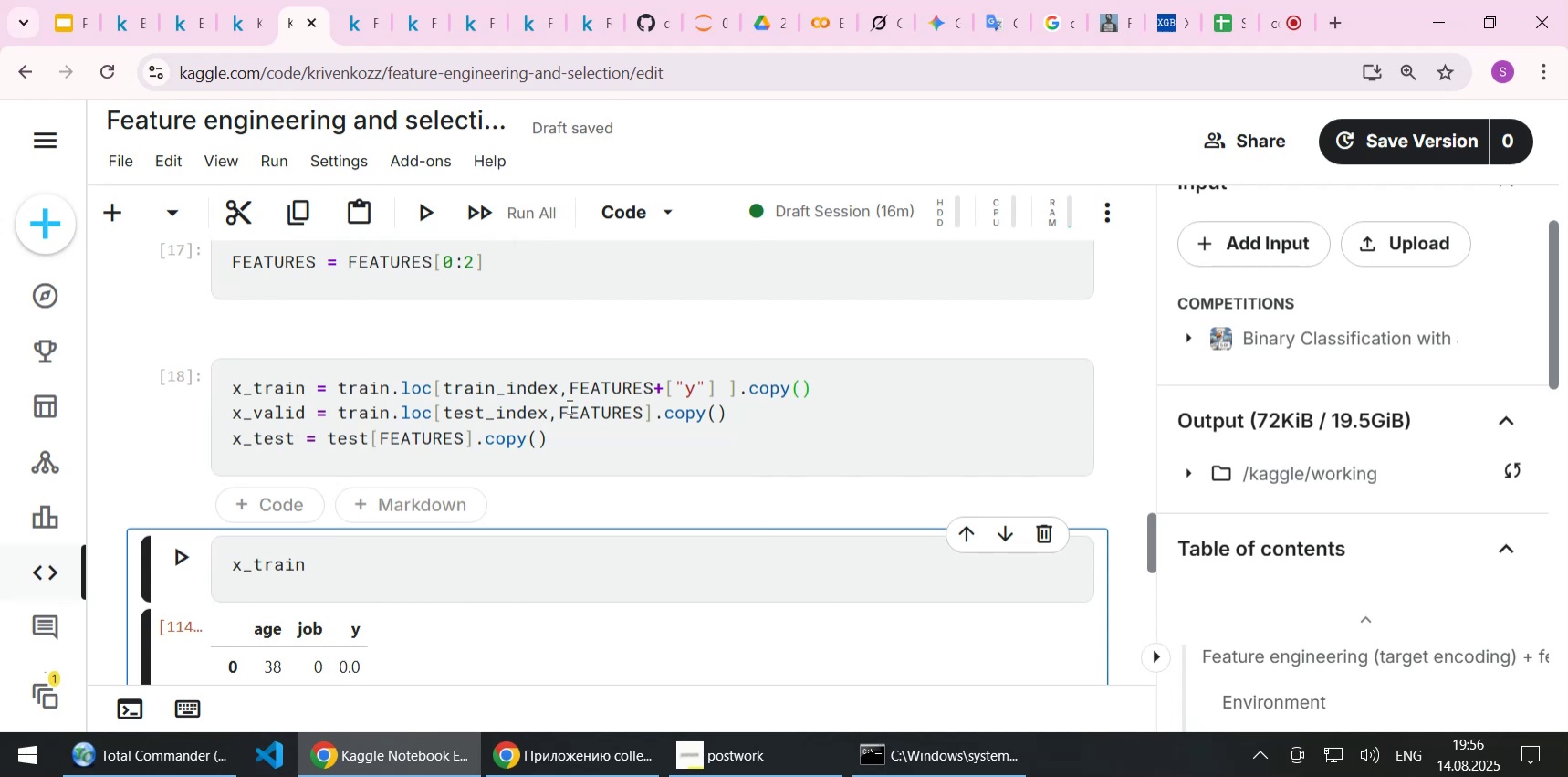 
left_click([594, 444])
 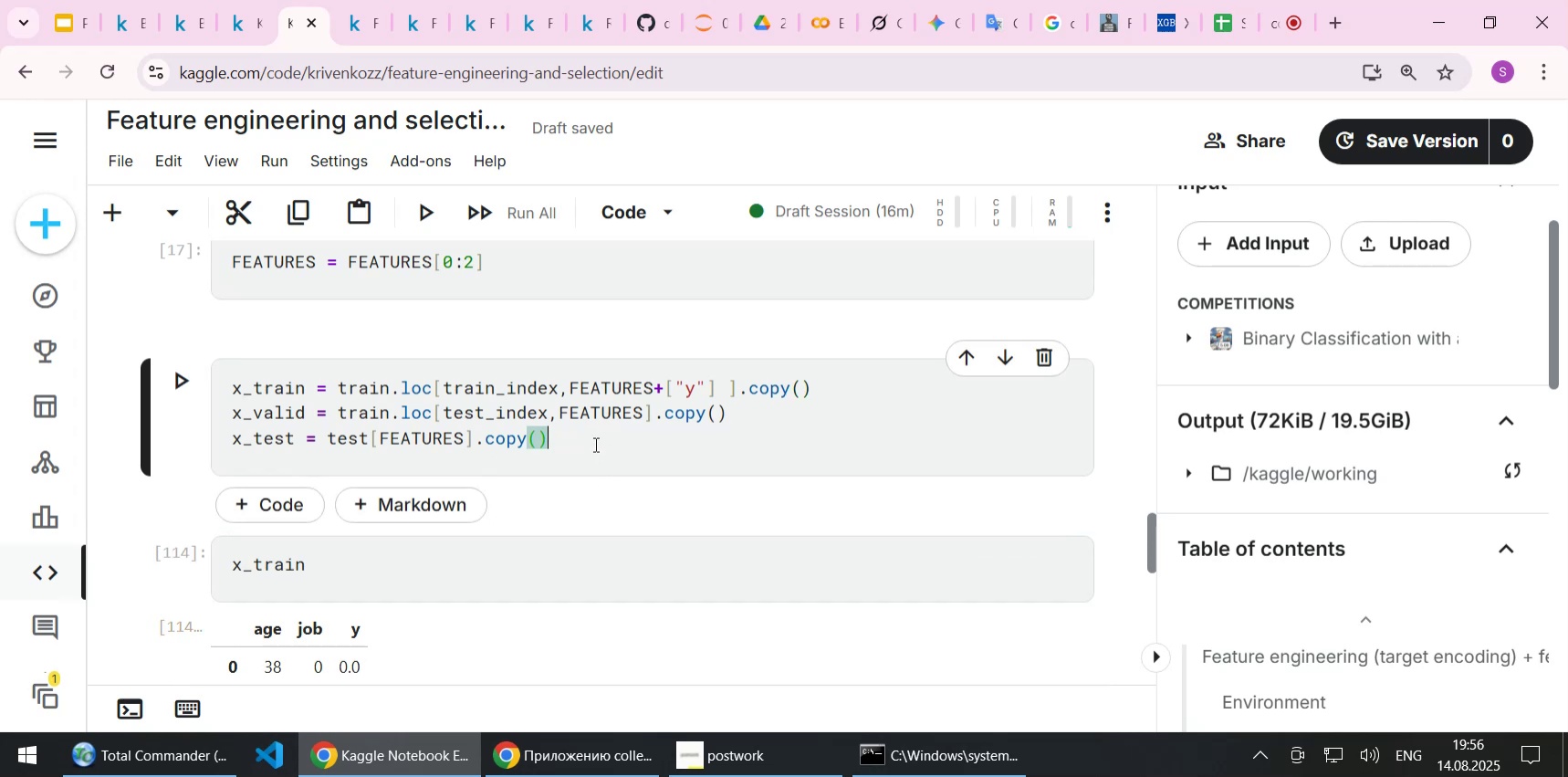 
wait(11.26)
 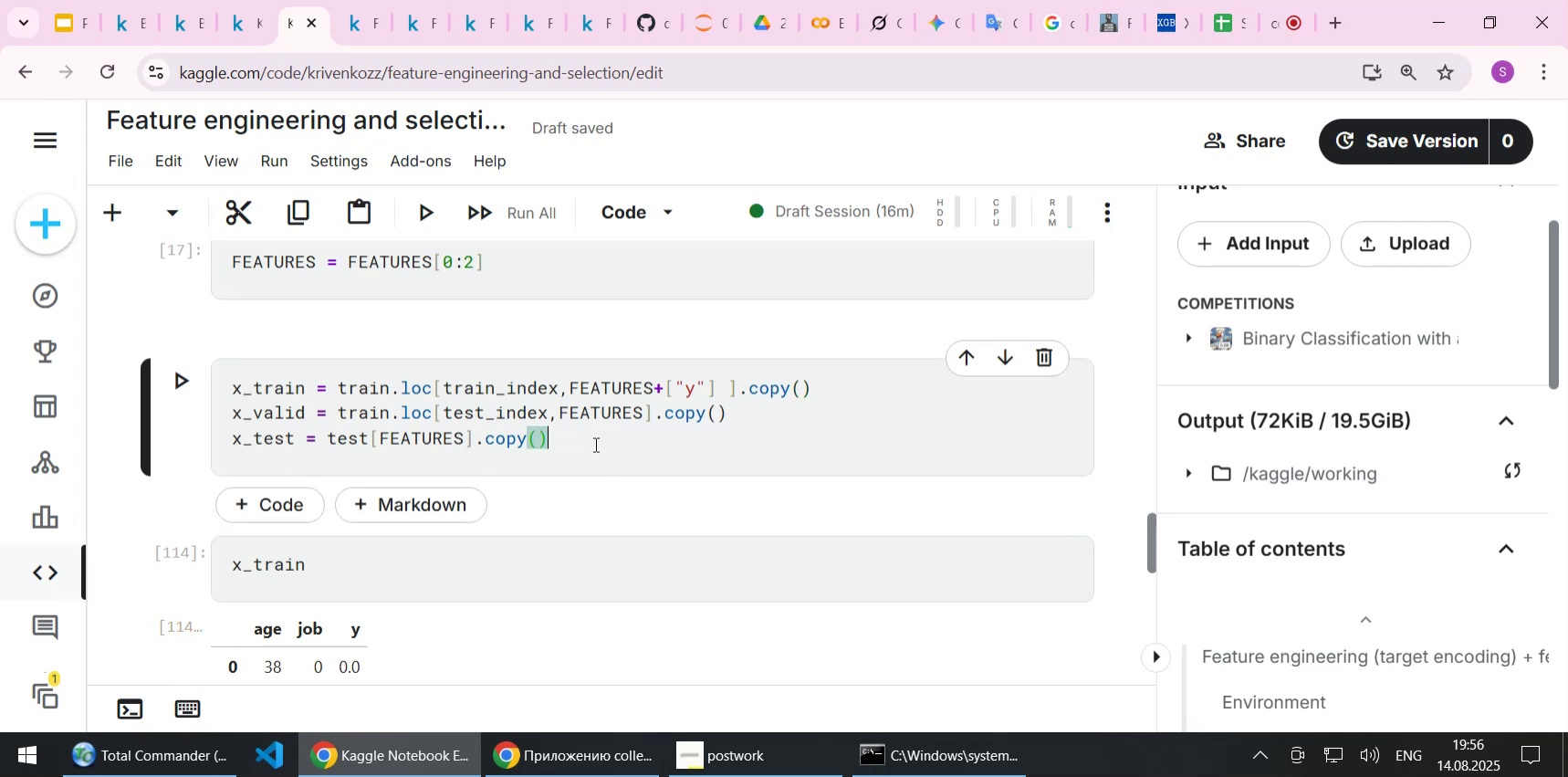 
scroll: coordinate [464, 433], scroll_direction: down, amount: 1.0
 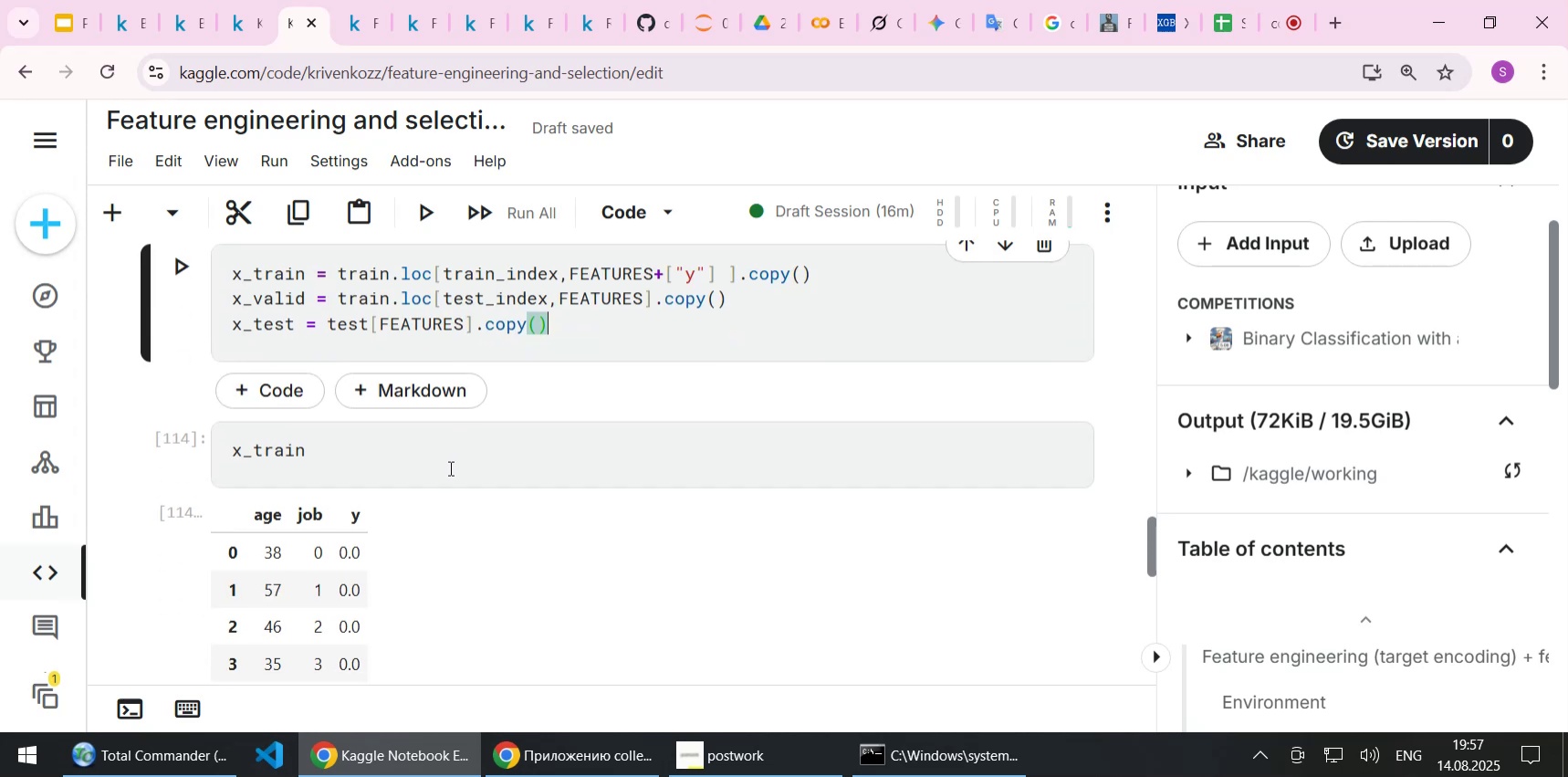 
left_click([449, 467])
 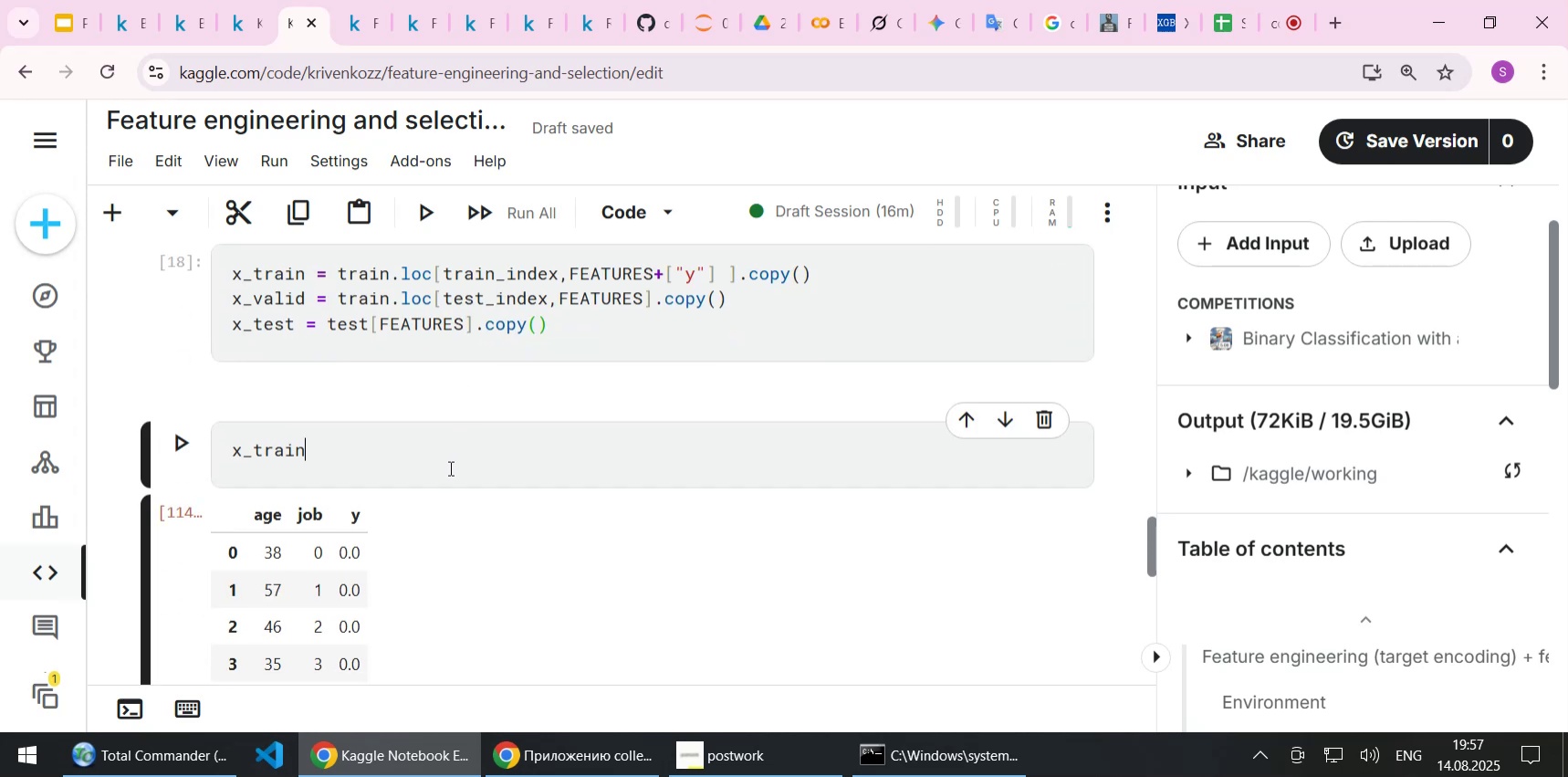 
key(Shift+ShiftLeft)
 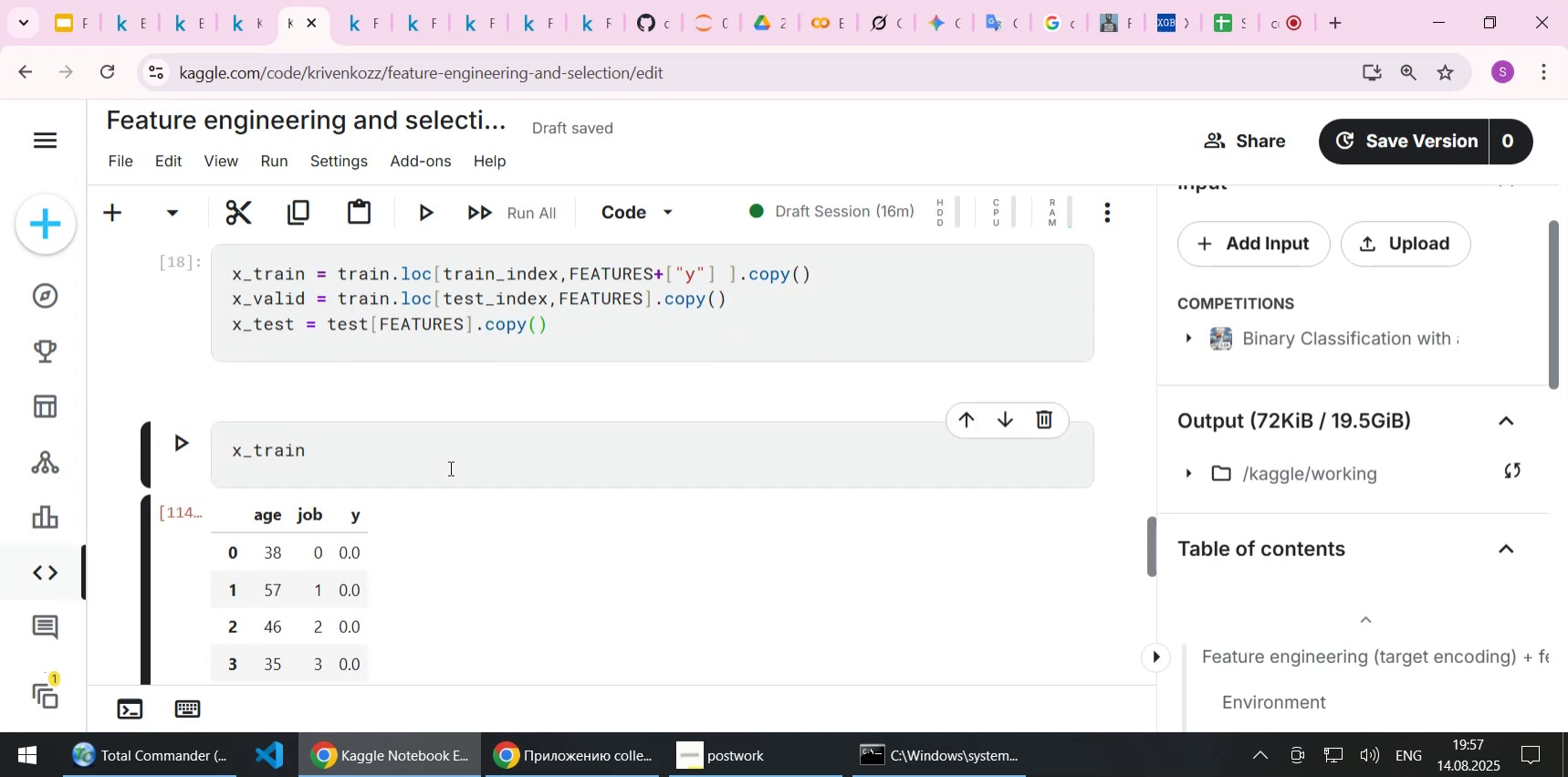 
key(Shift+Enter)
 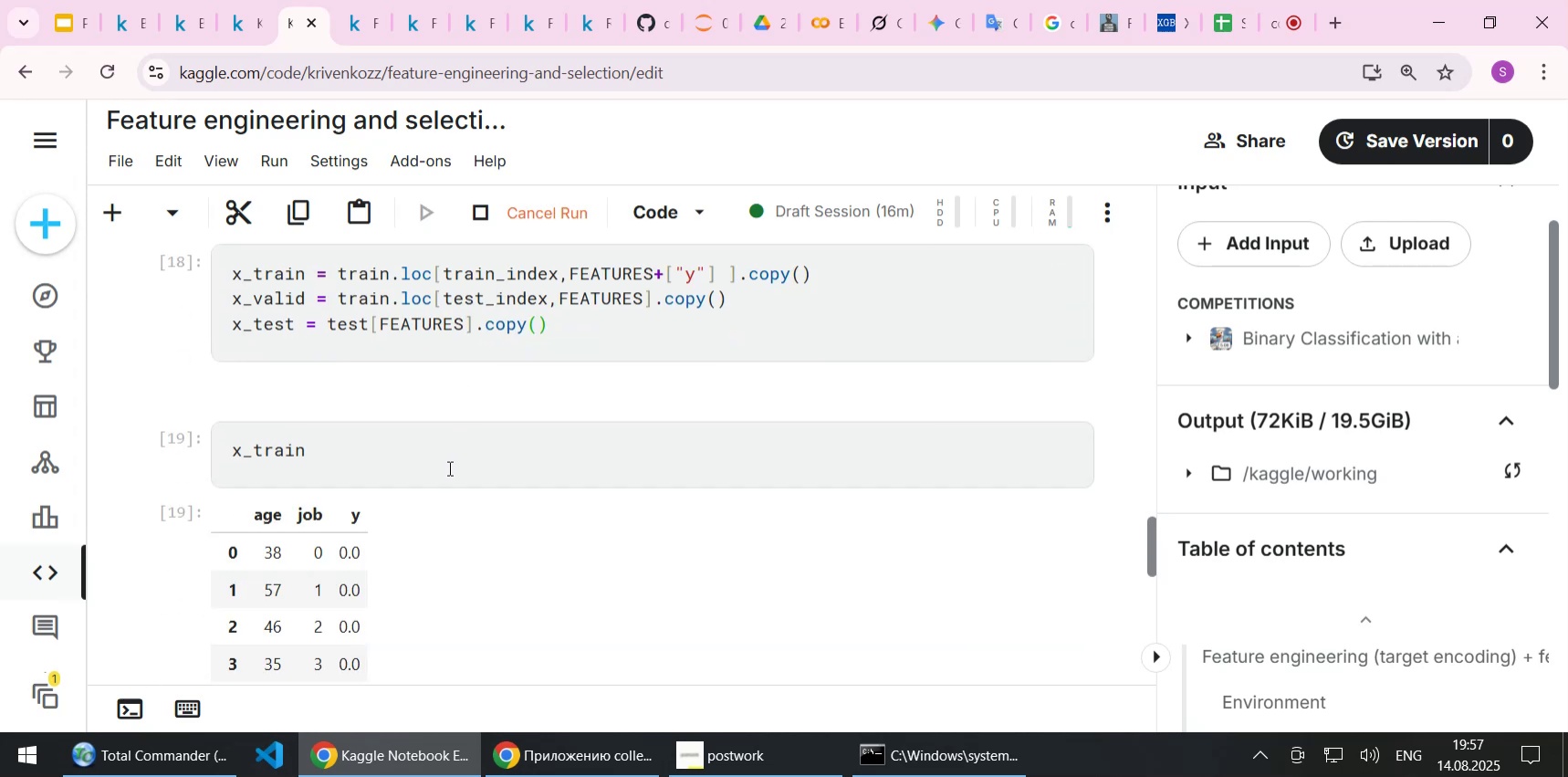 
scroll: coordinate [452, 485], scroll_direction: down, amount: 5.0
 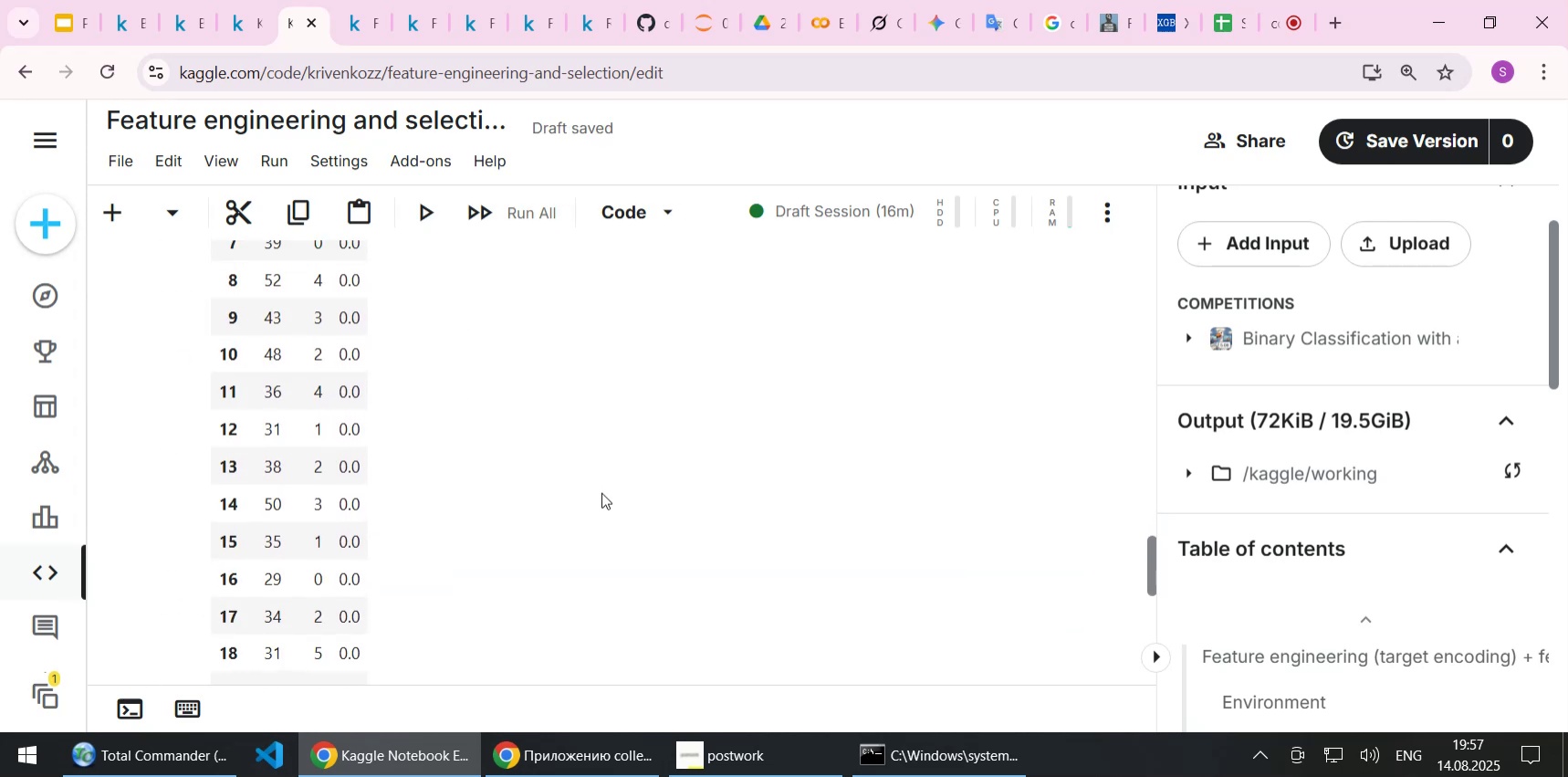 
wait(8.49)
 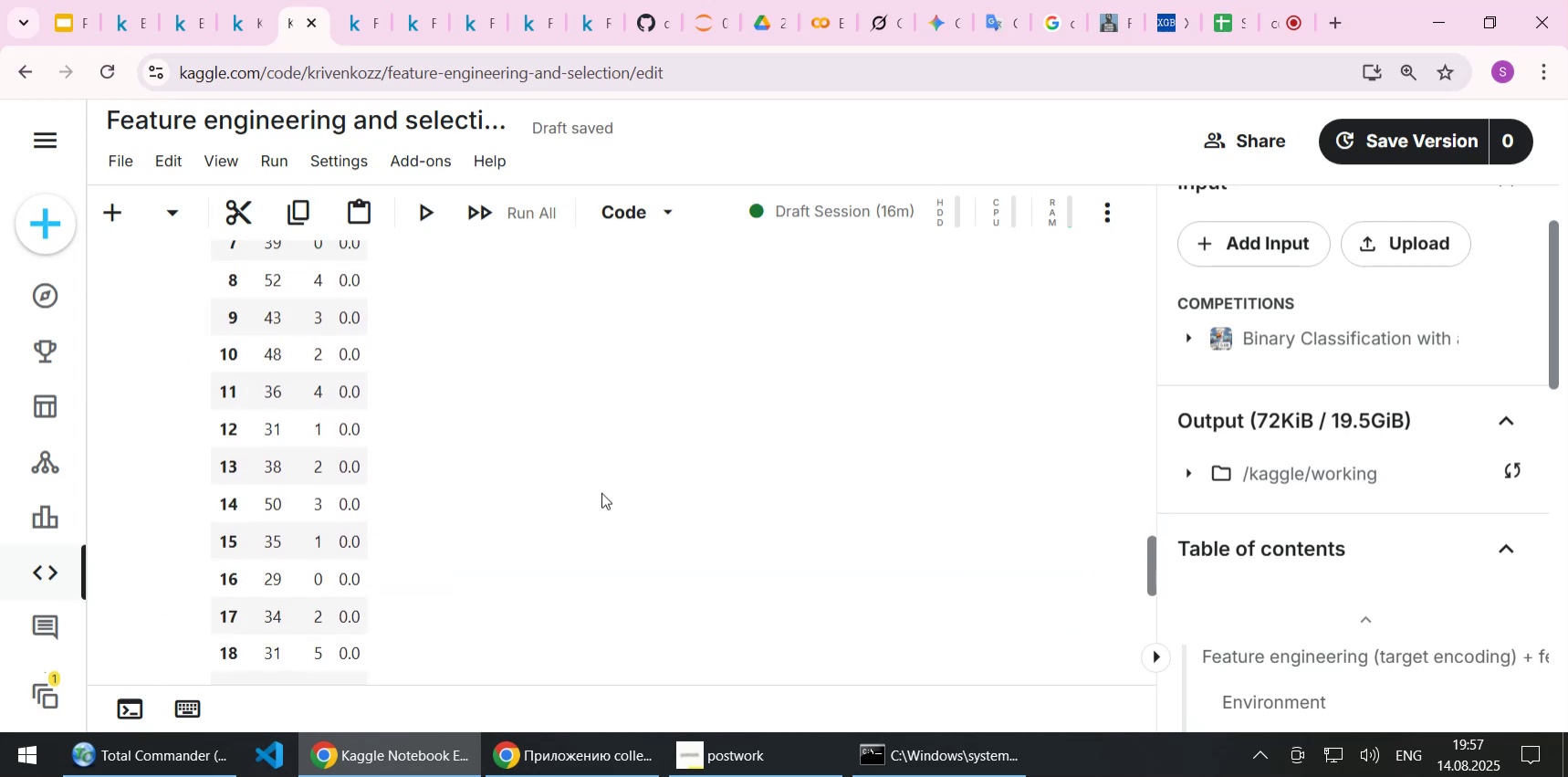 
scroll: coordinate [591, 468], scroll_direction: down, amount: 2.0
 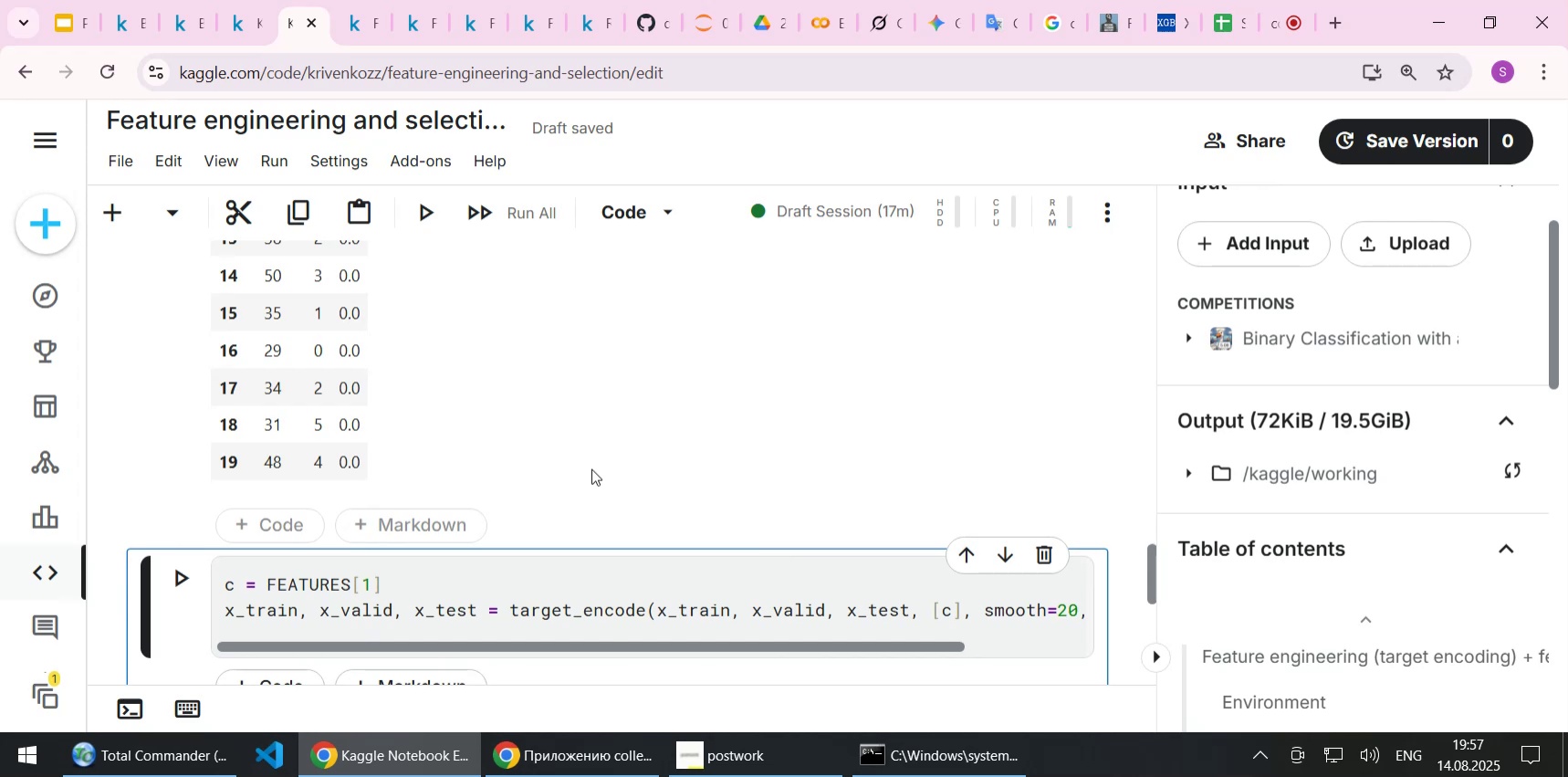 
wait(15.06)
 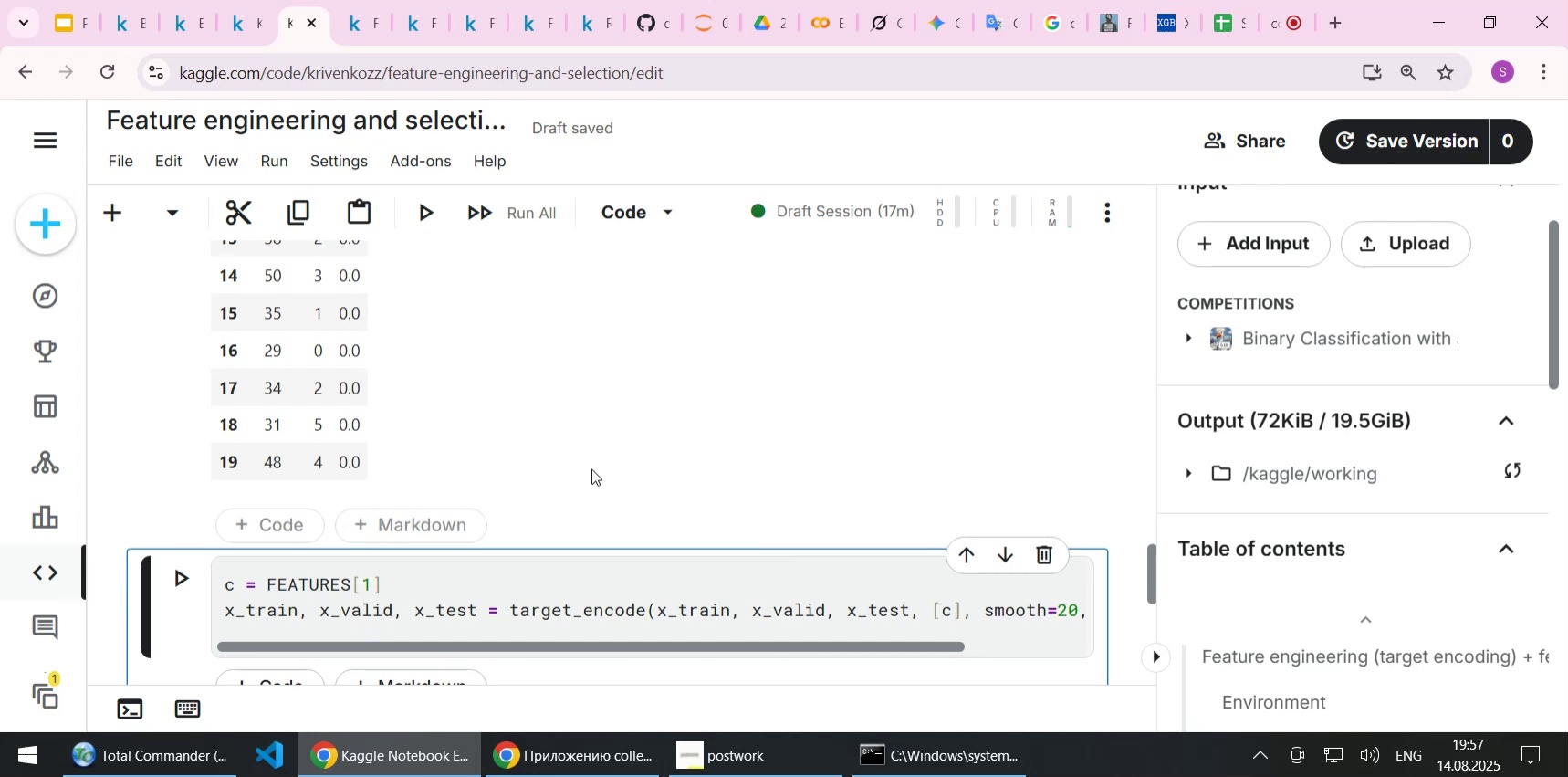 
scroll: coordinate [569, 476], scroll_direction: down, amount: 2.0
 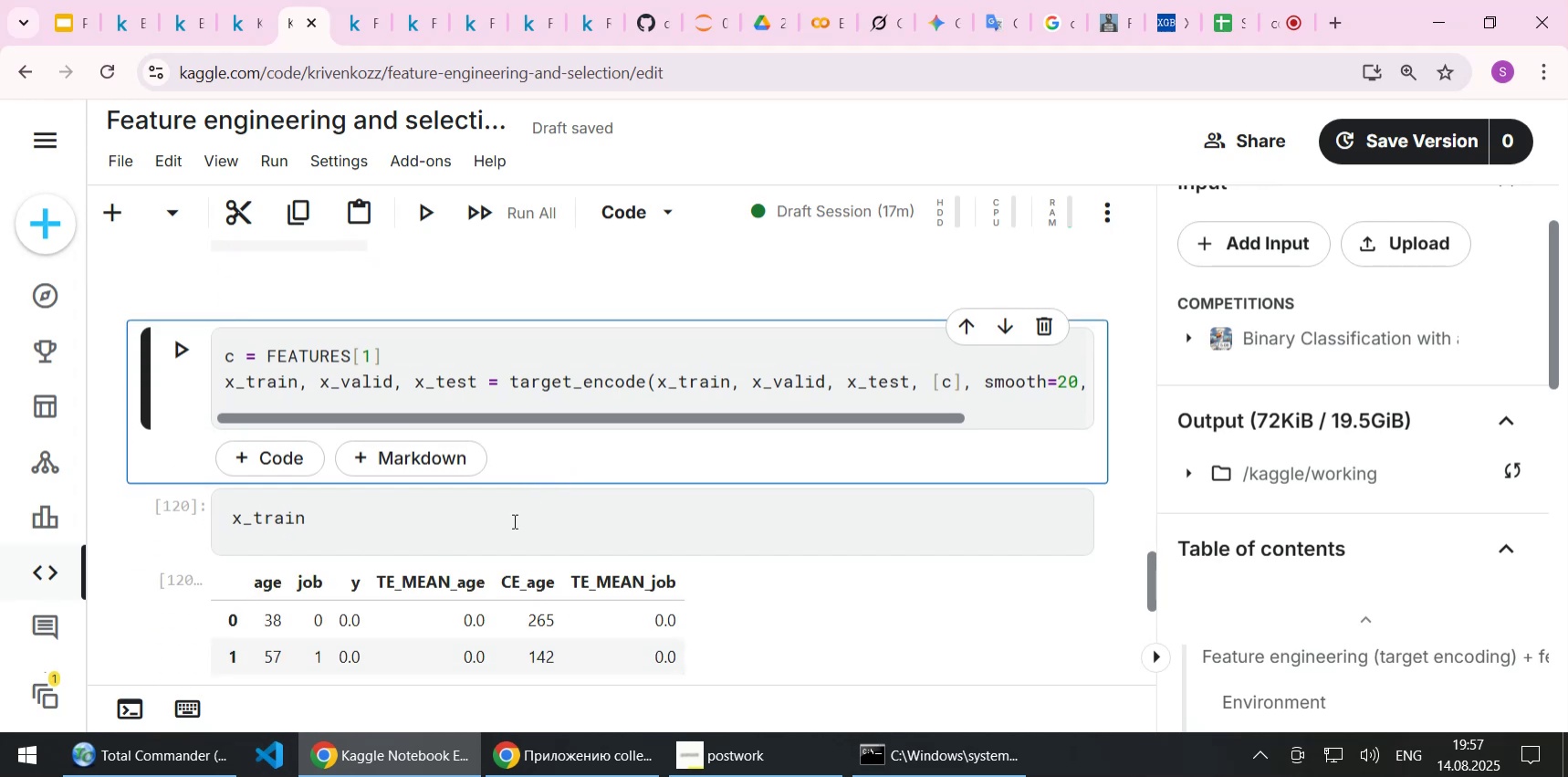 
left_click([513, 520])
 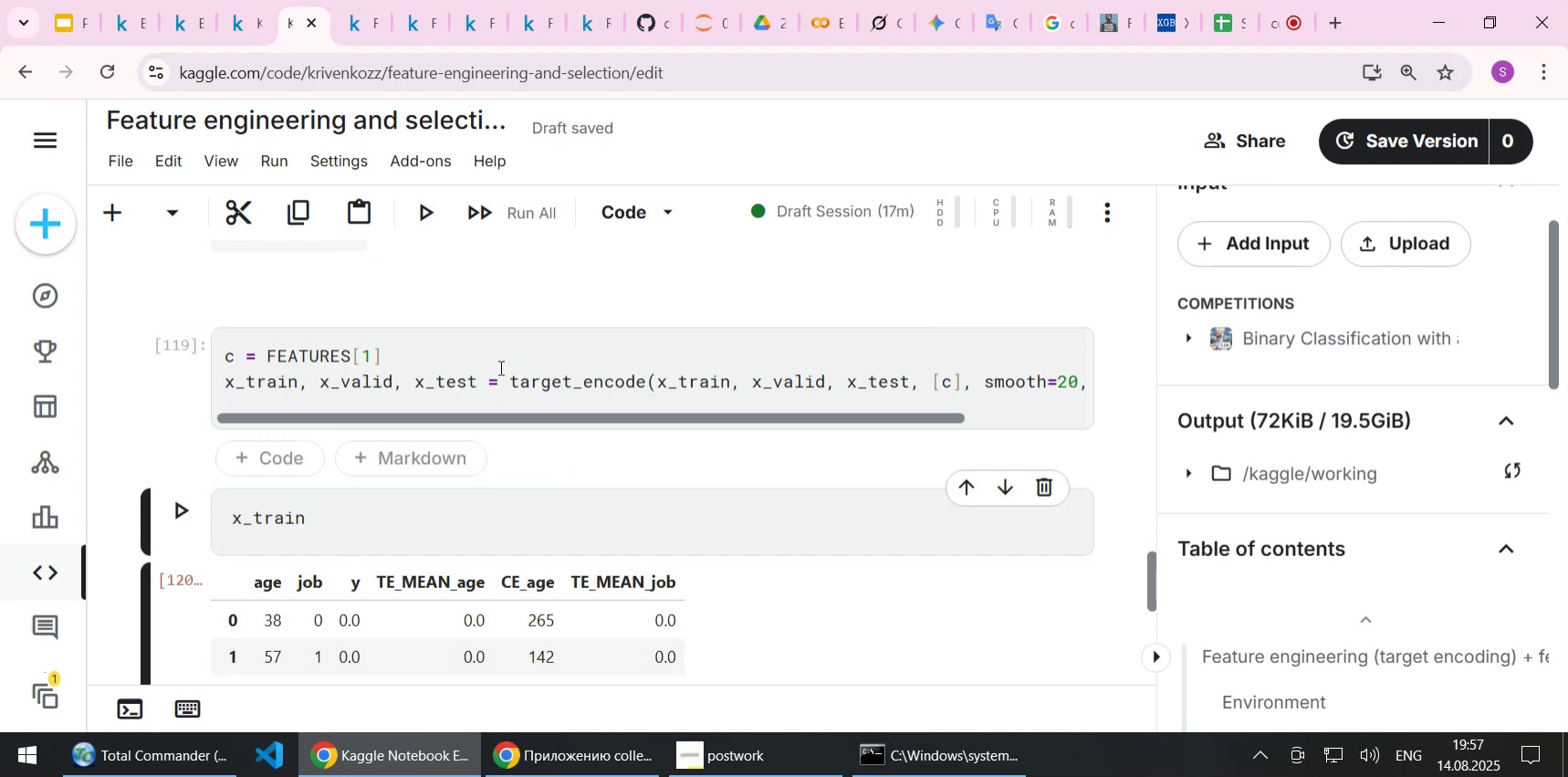 
left_click([498, 365])
 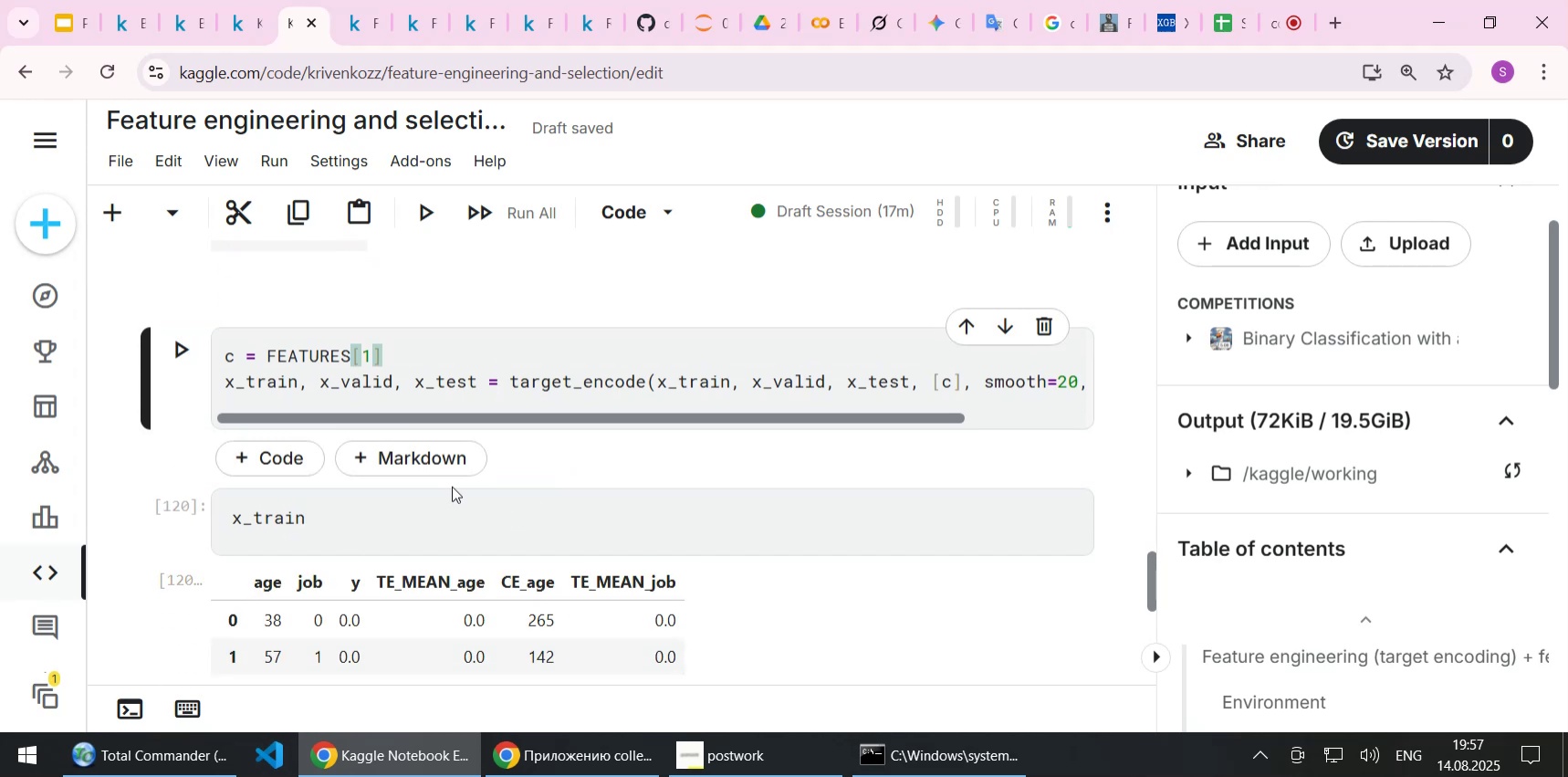 
left_click([447, 492])
 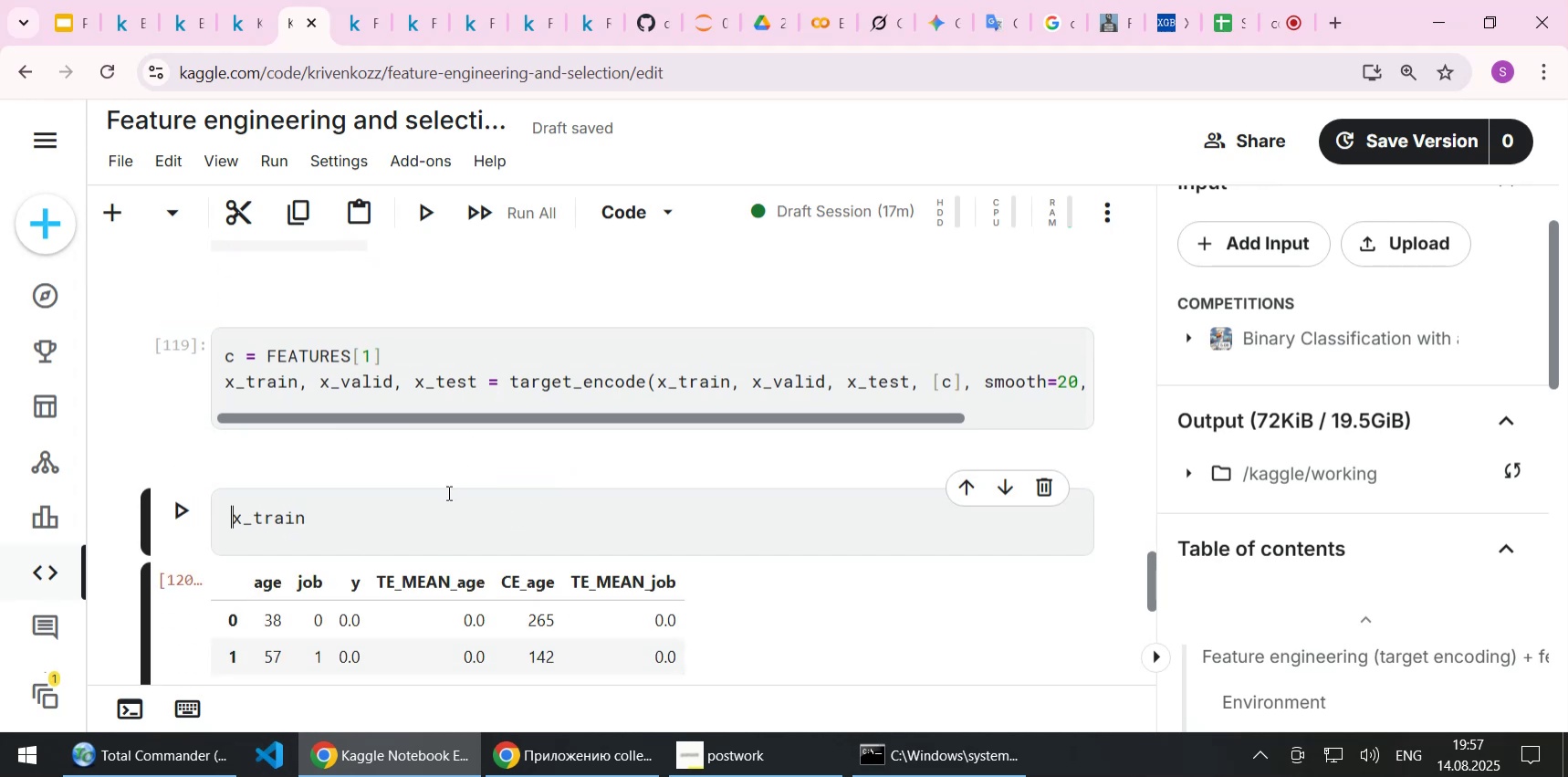 
key(Shift+Enter)
 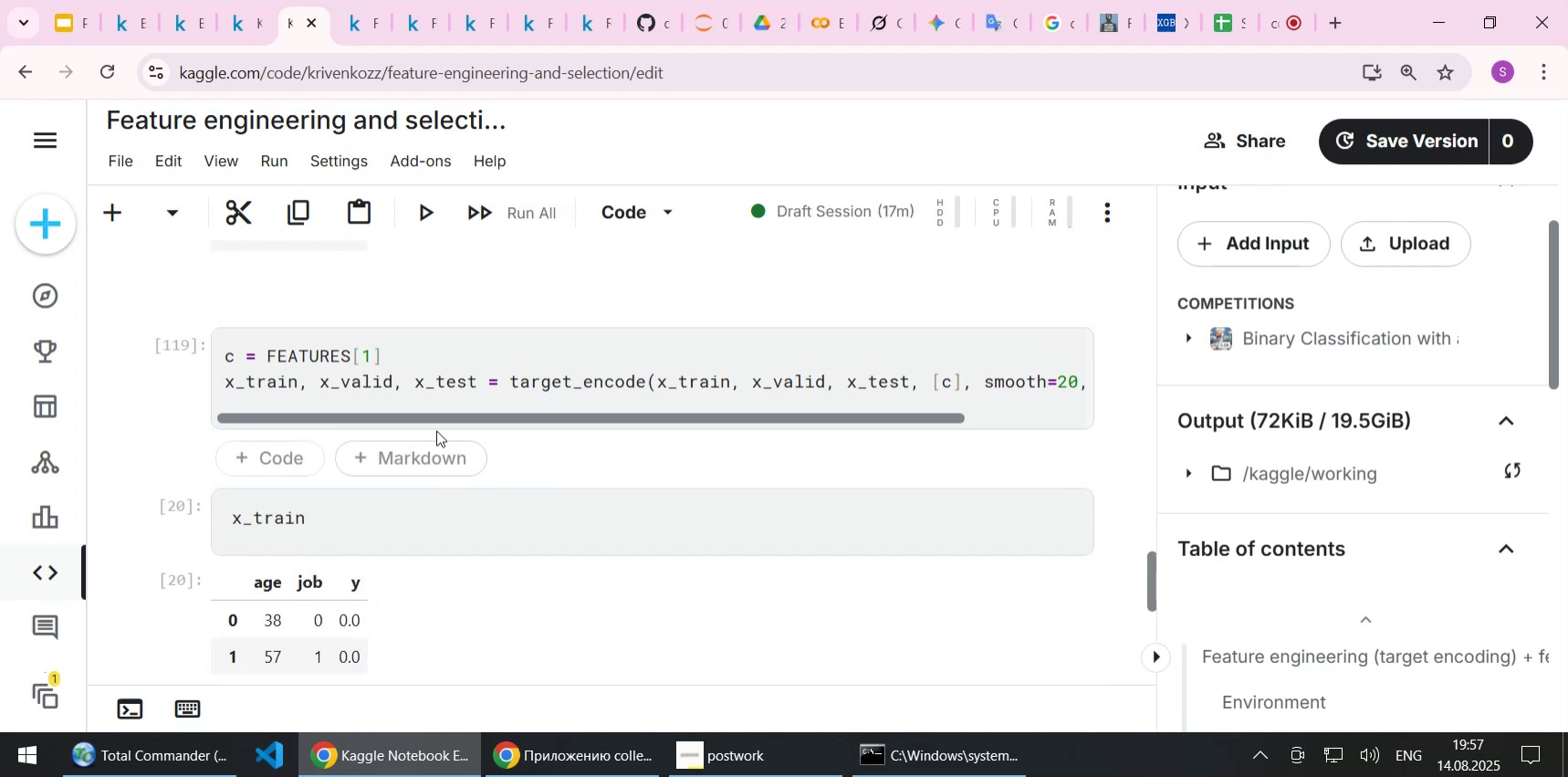 
left_click([462, 344])
 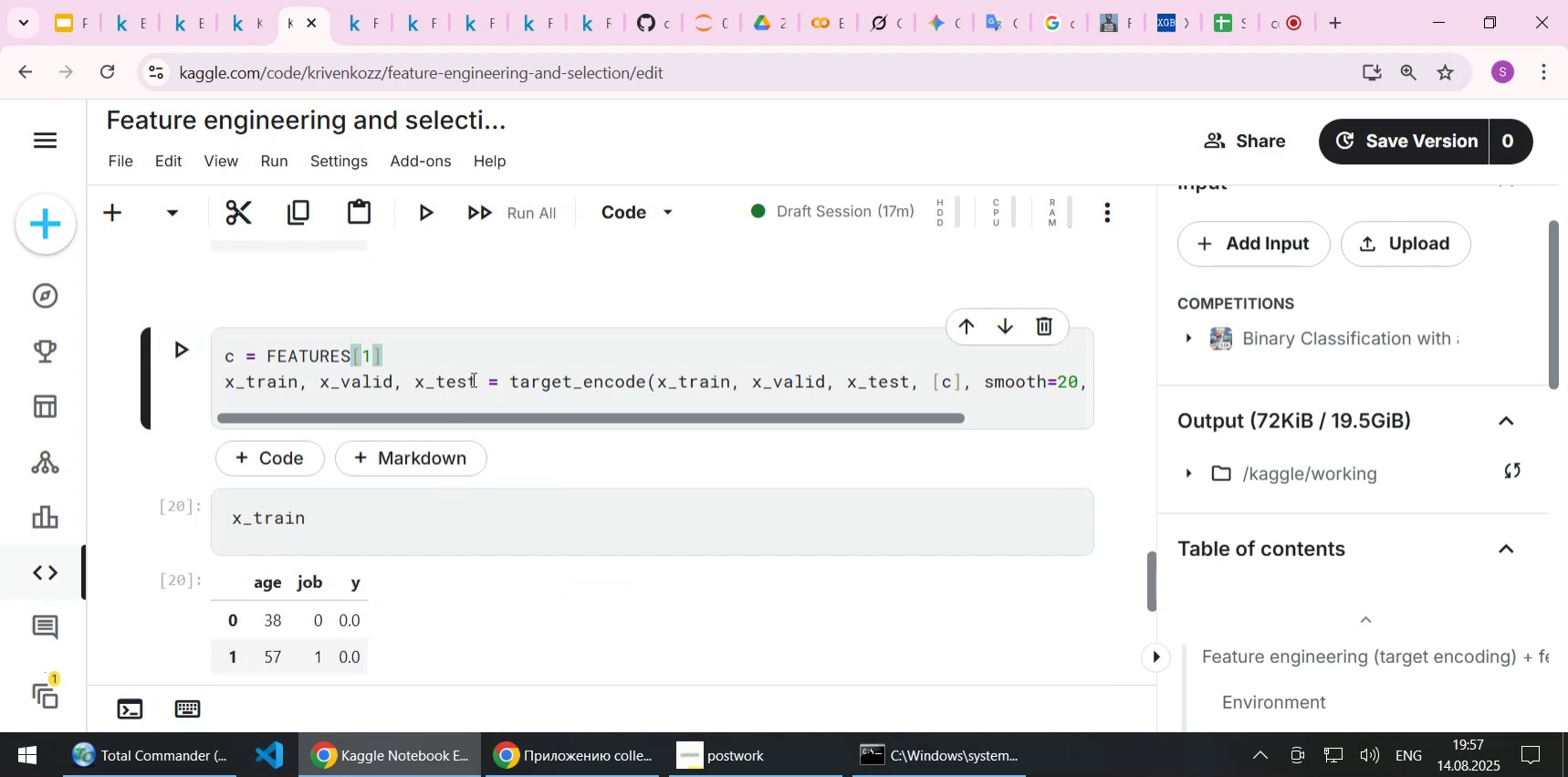 
left_click([472, 379])
 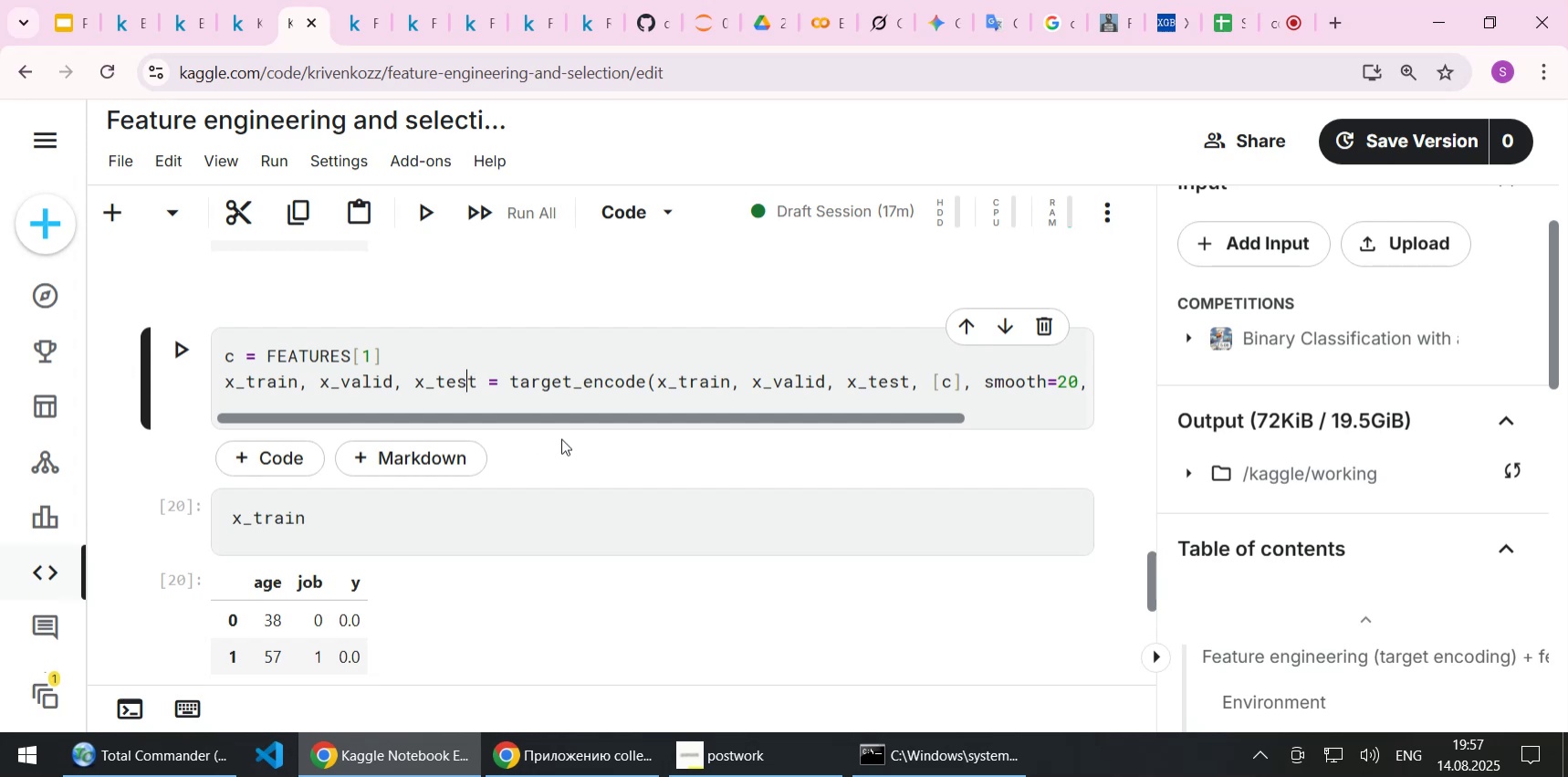 
key(End)
 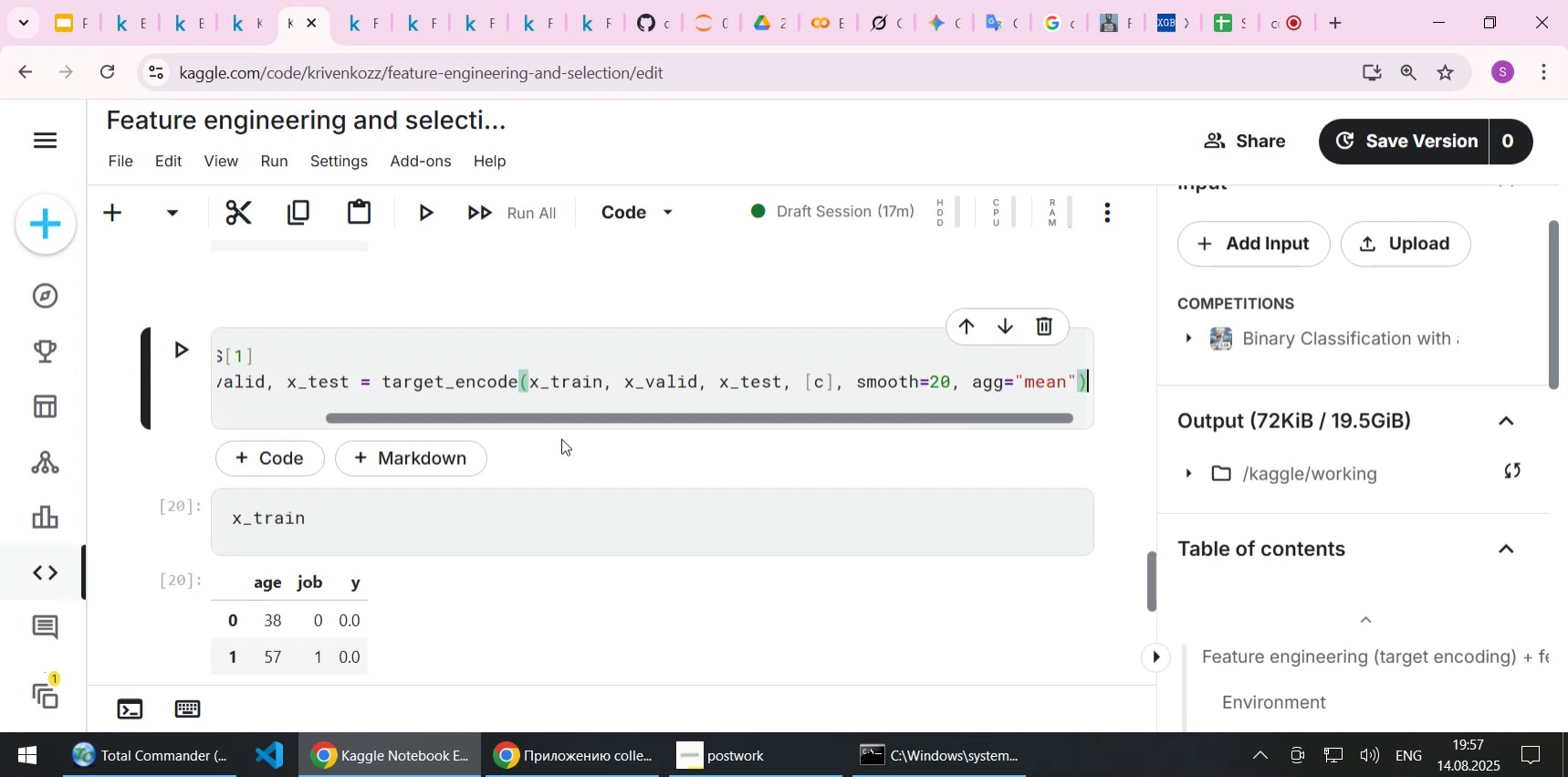 
key(Enter)
 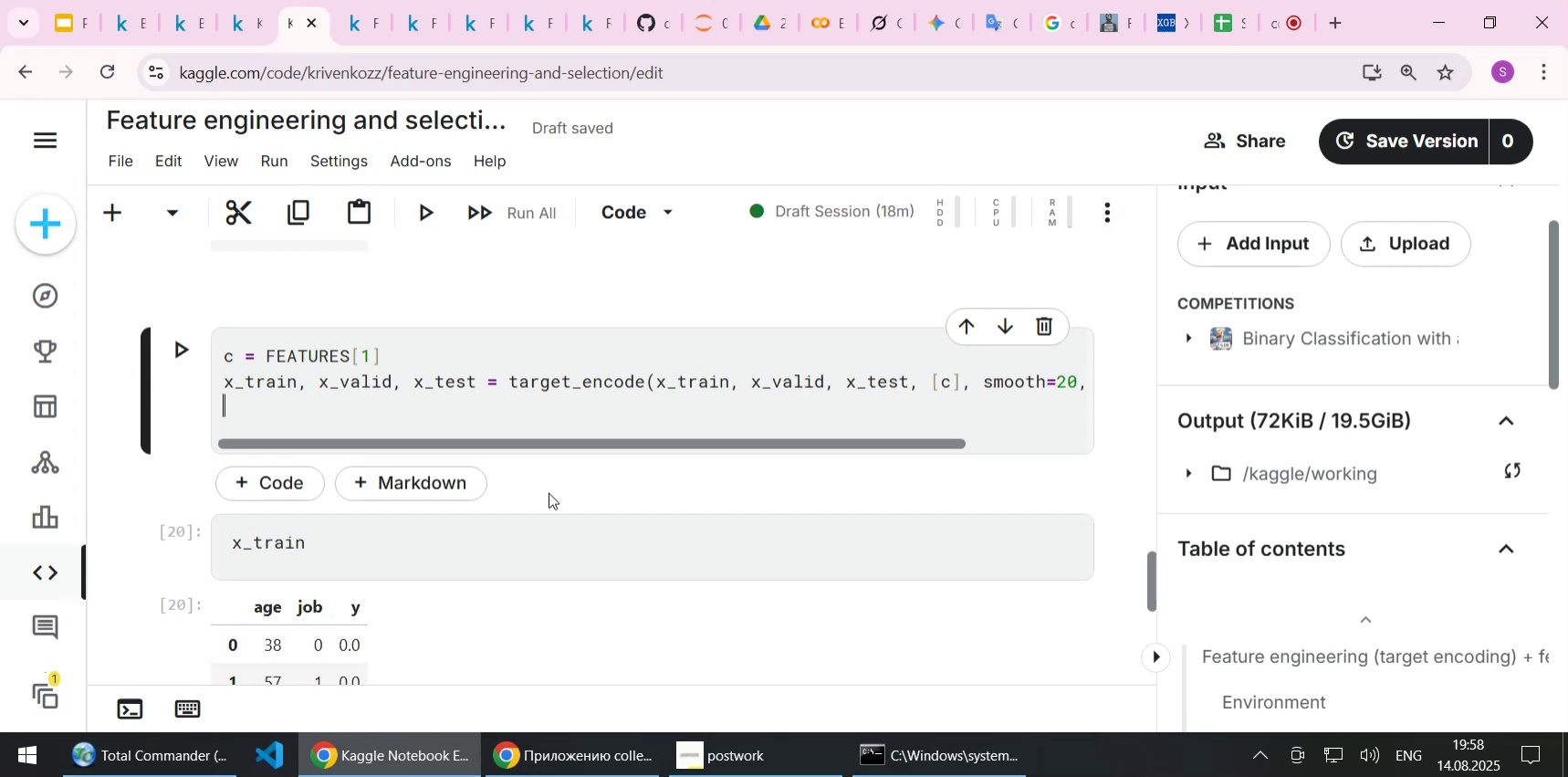 
wait(36.28)
 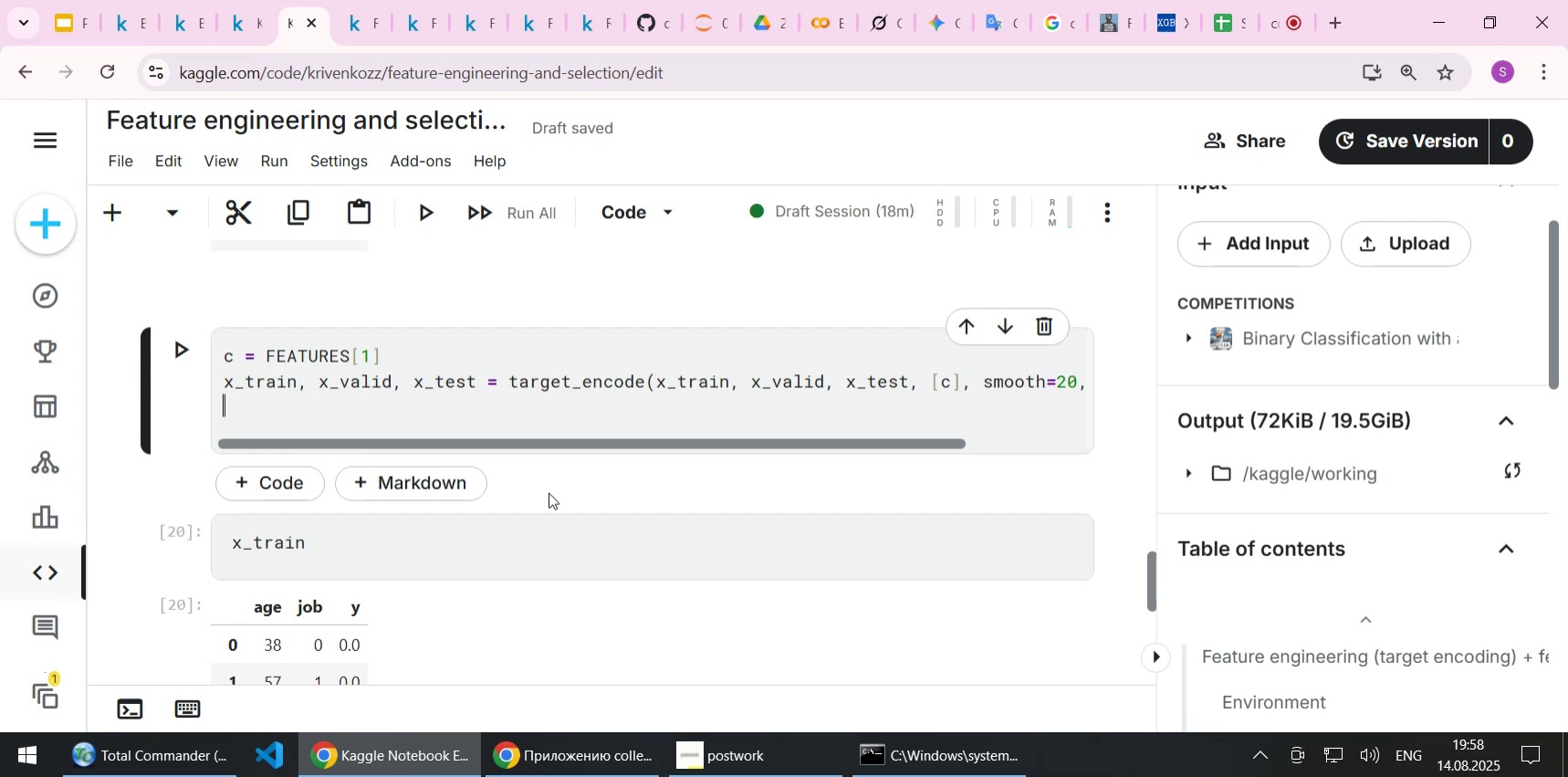 
scroll: coordinate [549, 492], scroll_direction: down, amount: 1.0
 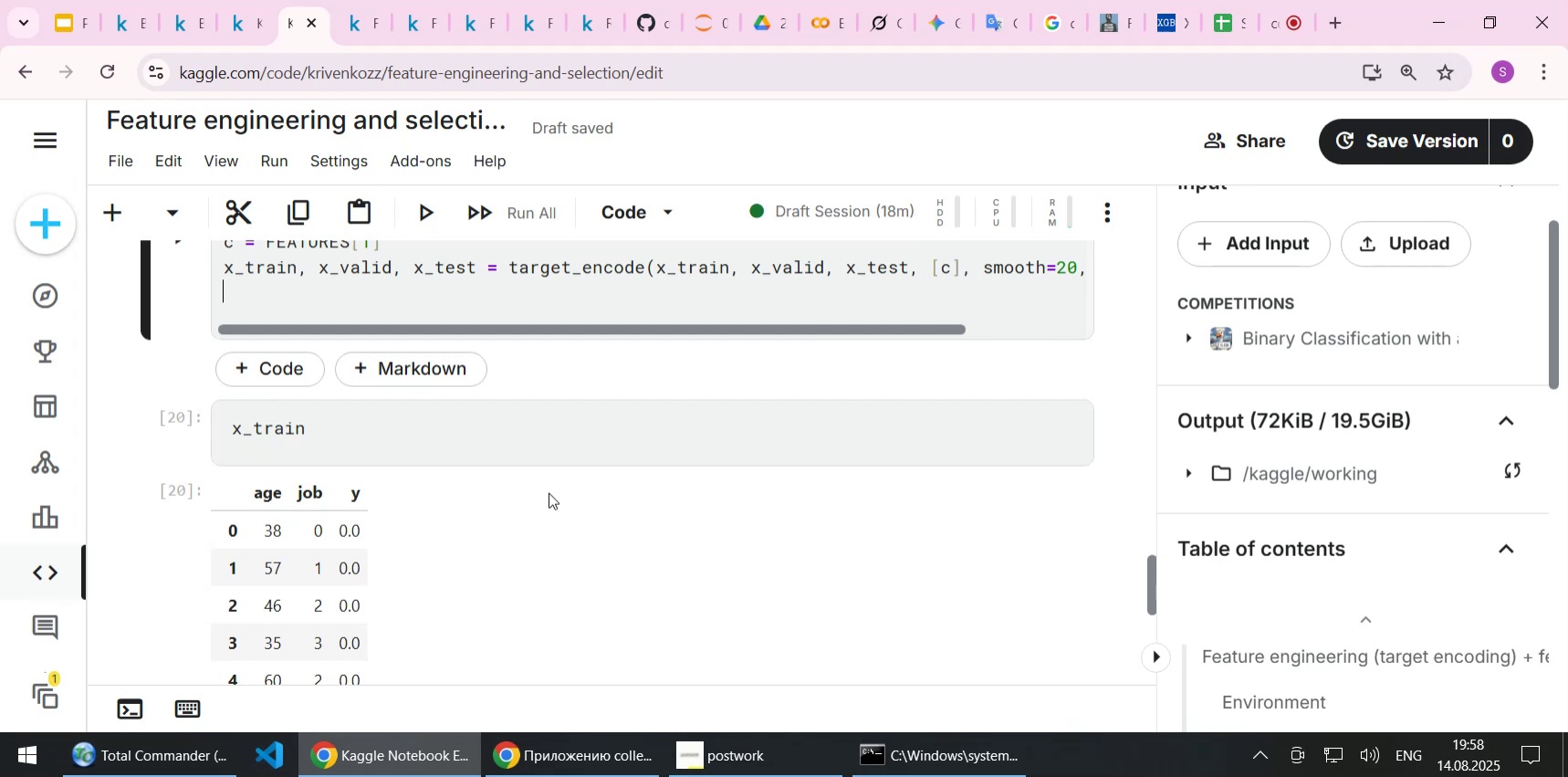 
wait(8.61)
 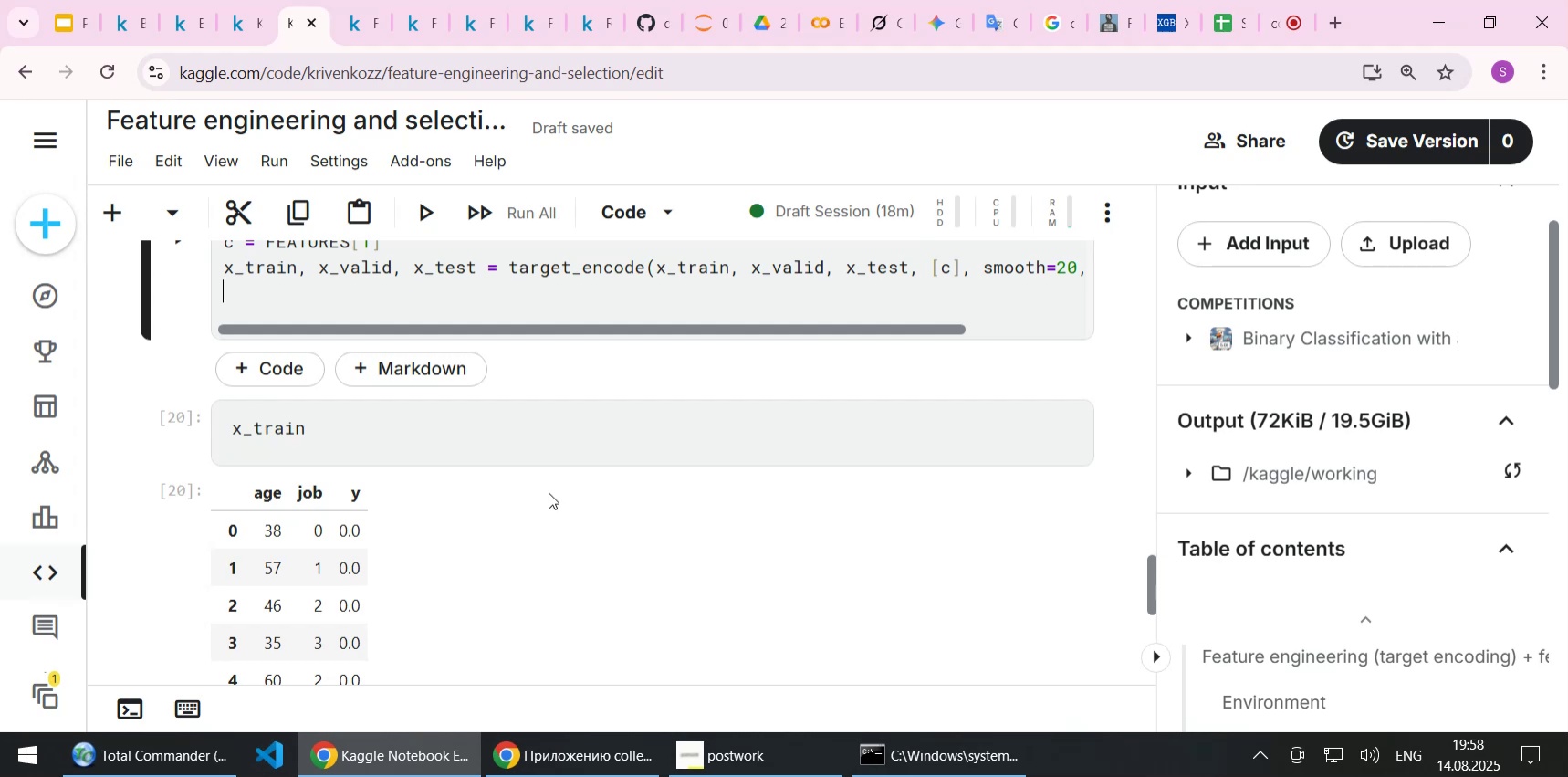 
scroll: coordinate [563, 488], scroll_direction: up, amount: 2.0
 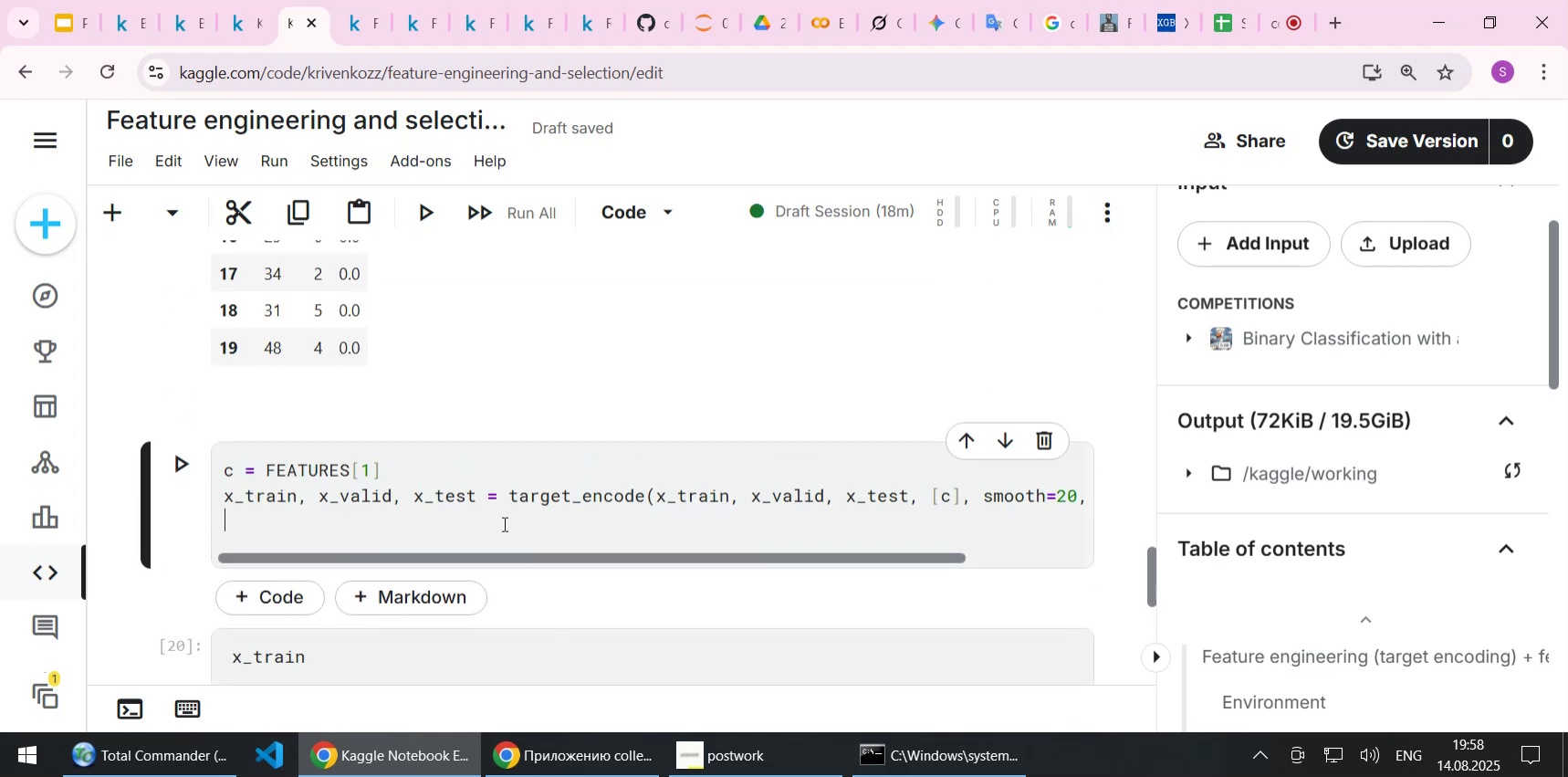 
scroll: coordinate [491, 521], scroll_direction: down, amount: 12.0
 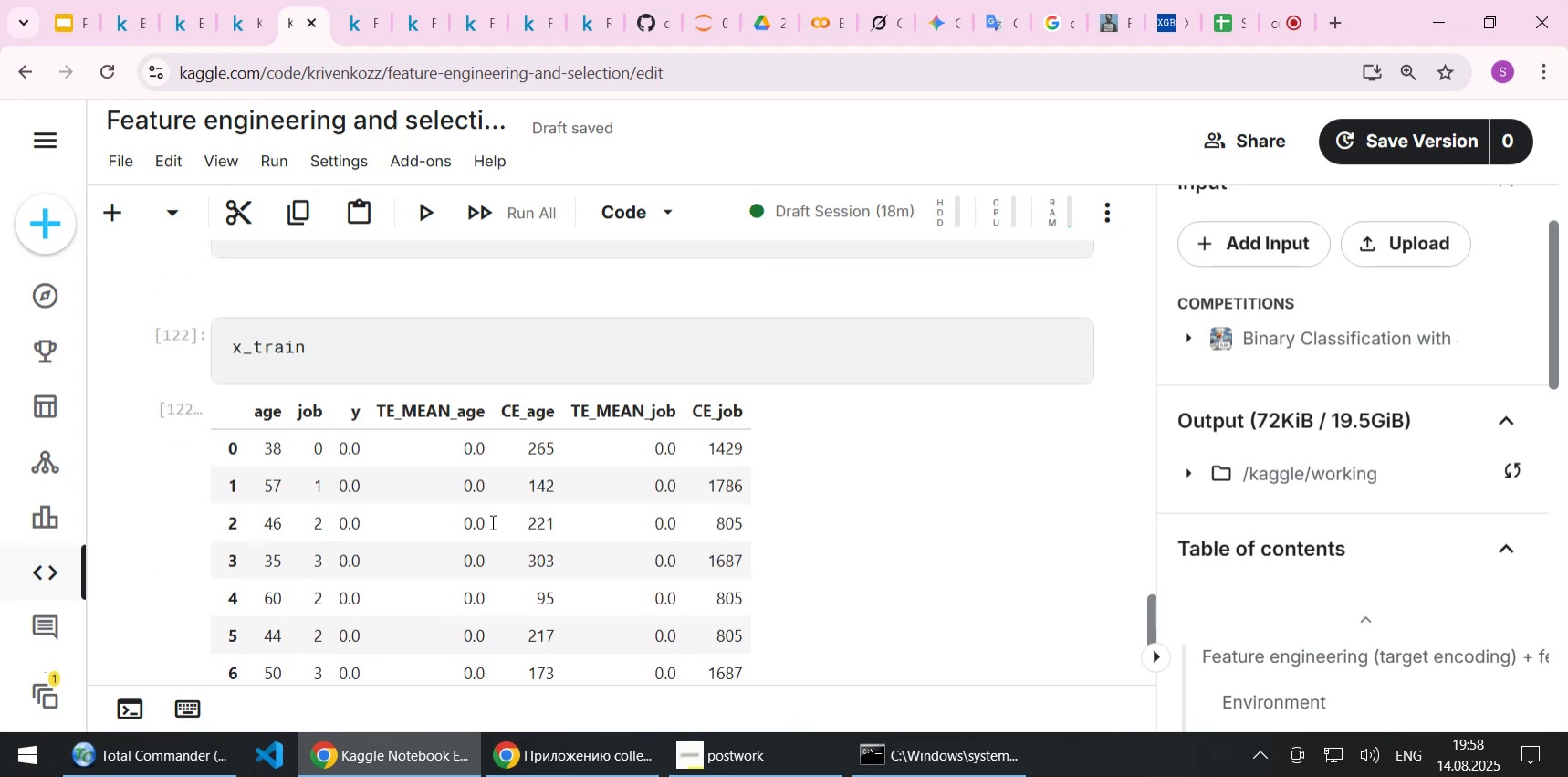 
scroll: coordinate [491, 521], scroll_direction: up, amount: 12.0
 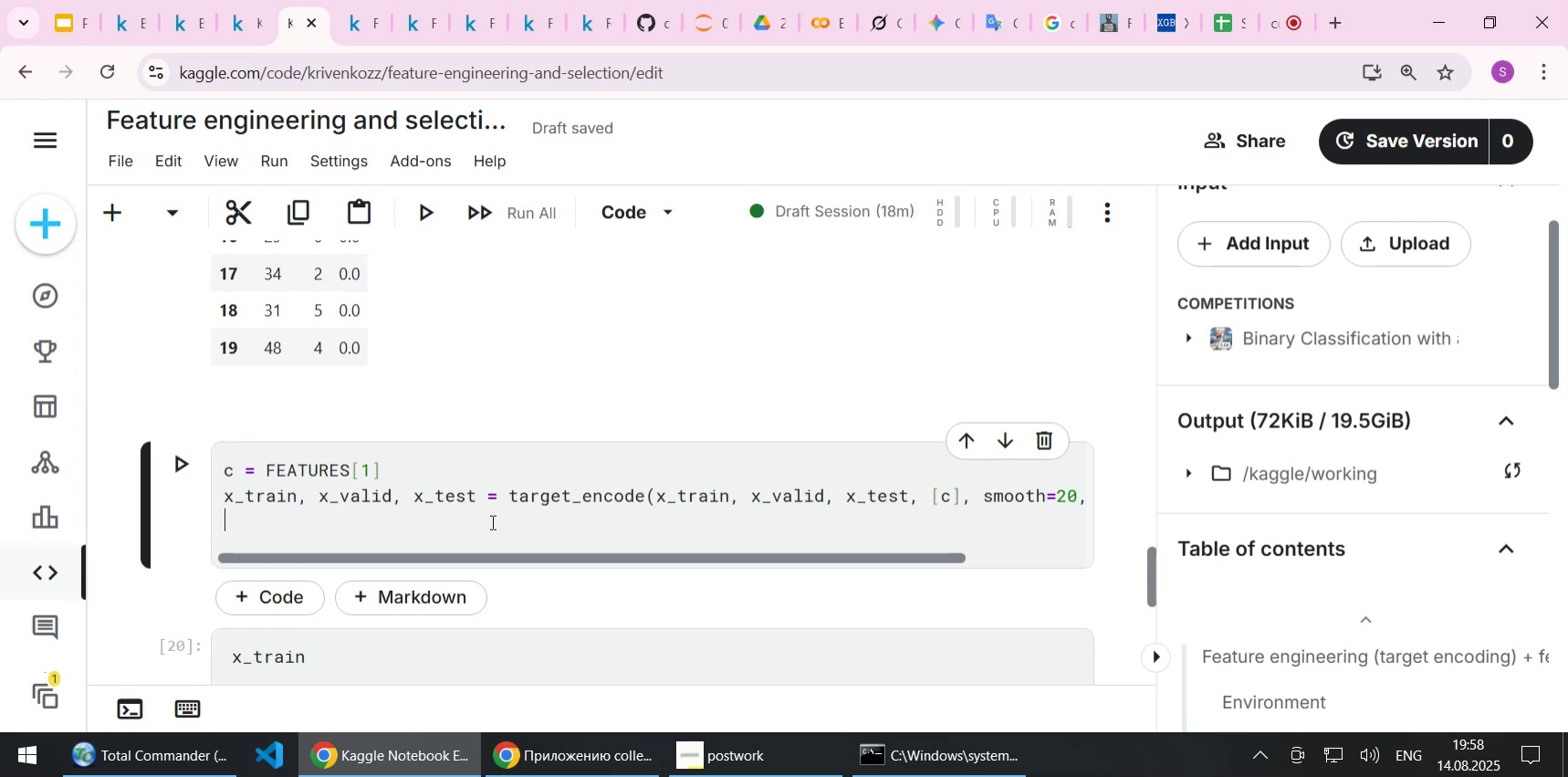 
wait(28.73)
 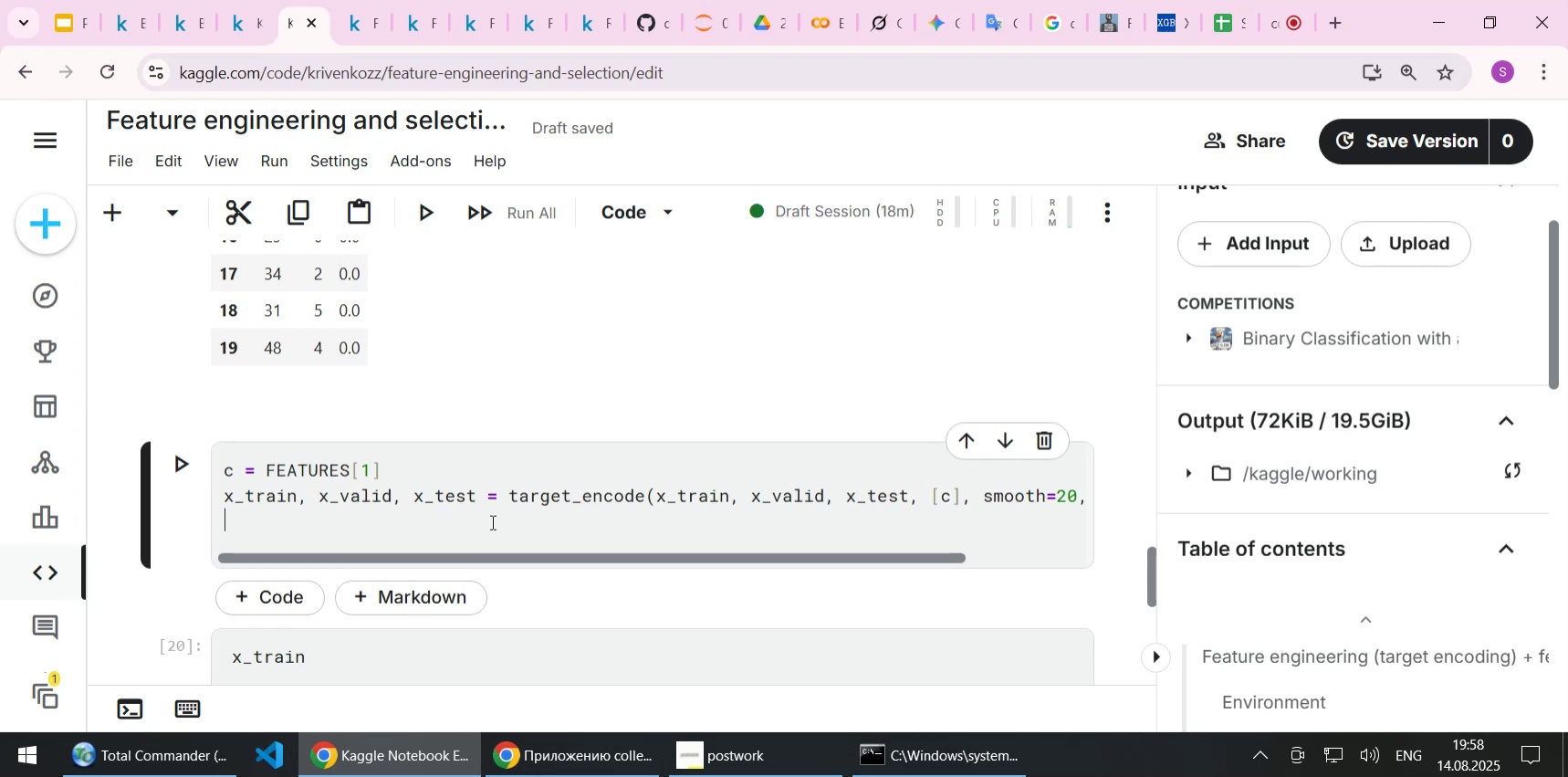 
key(ArrowDown)
 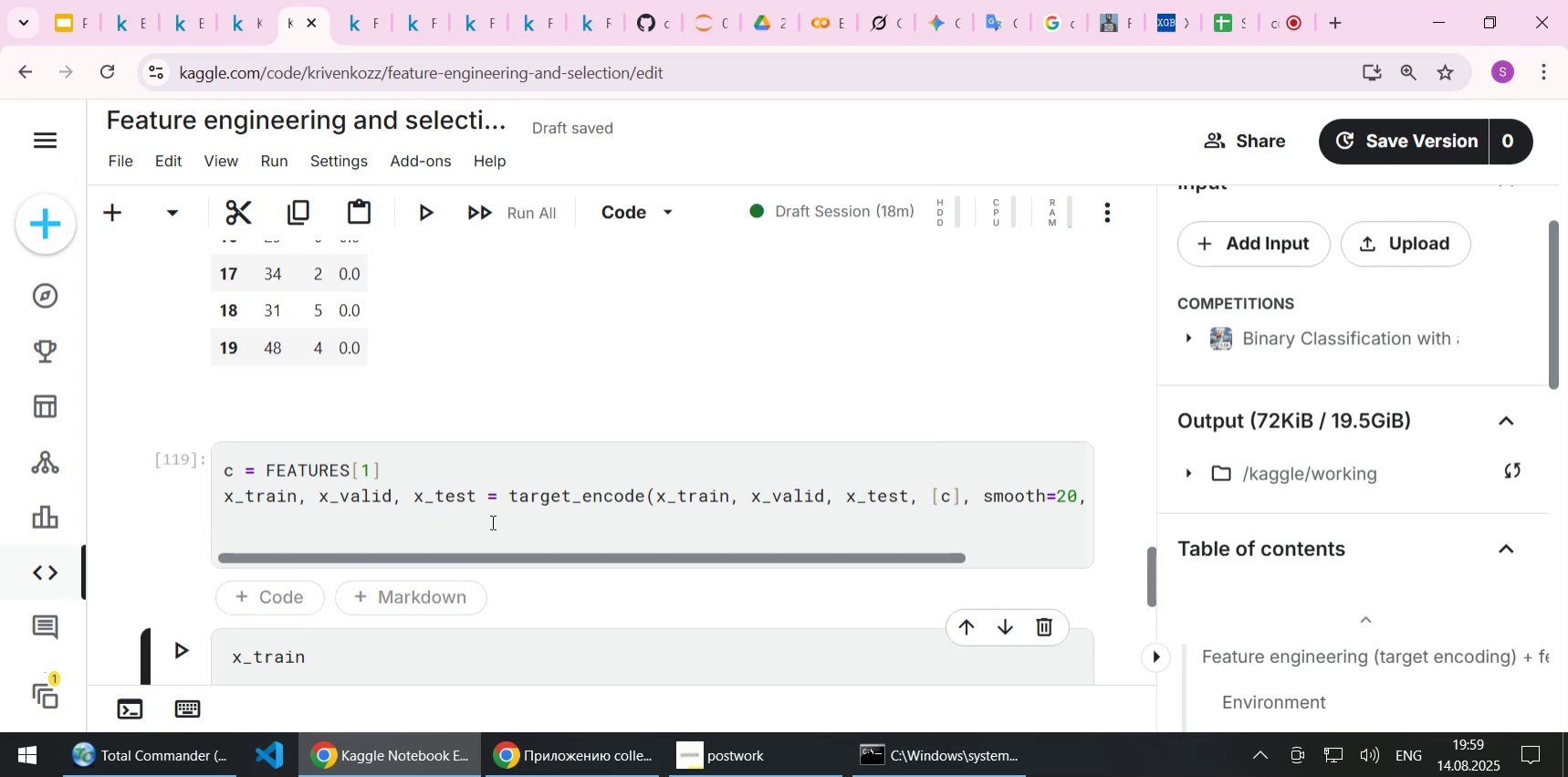 
left_click([491, 521])
 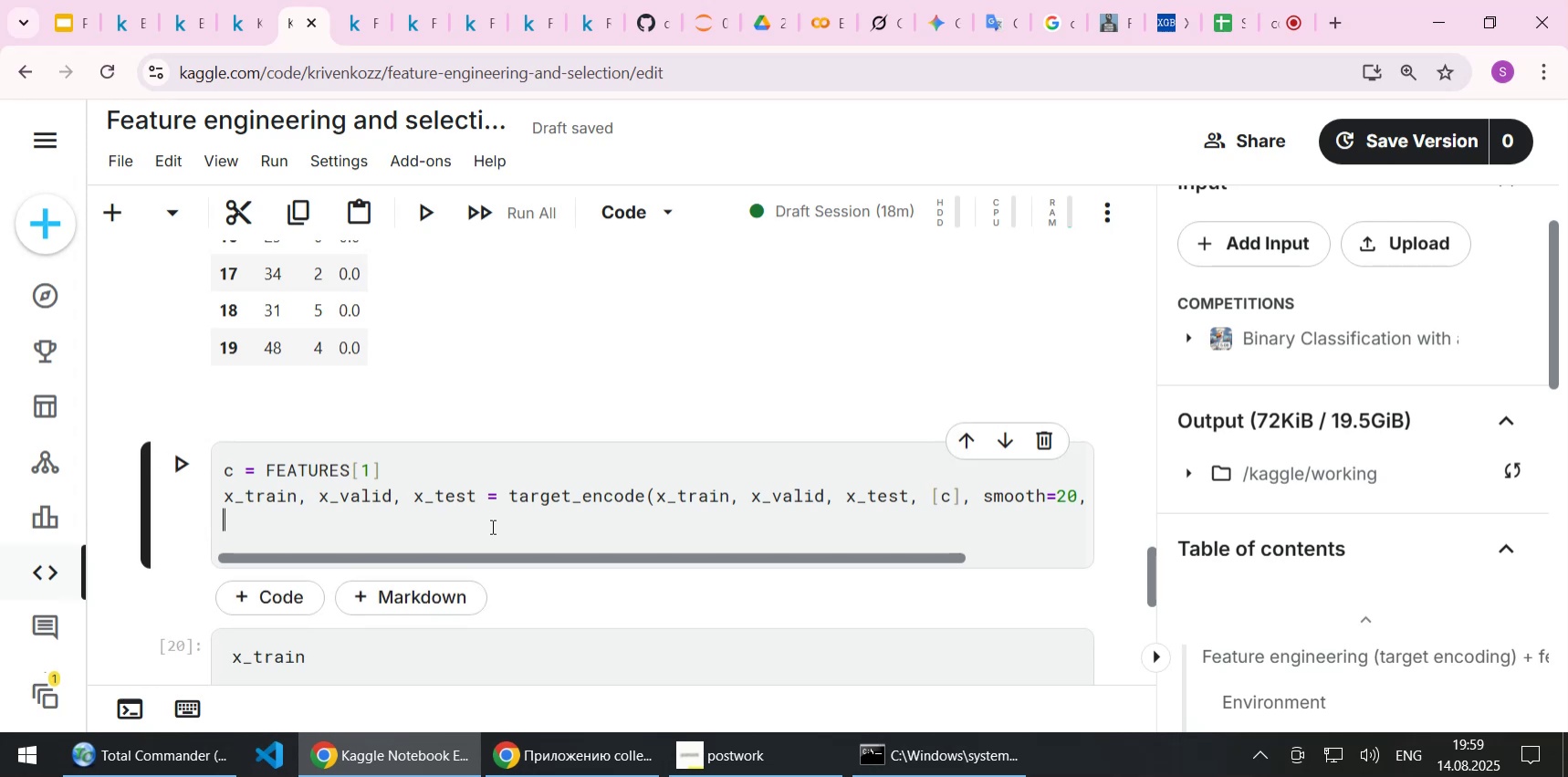 
scroll: coordinate [424, 436], scroll_direction: down, amount: 20.0
 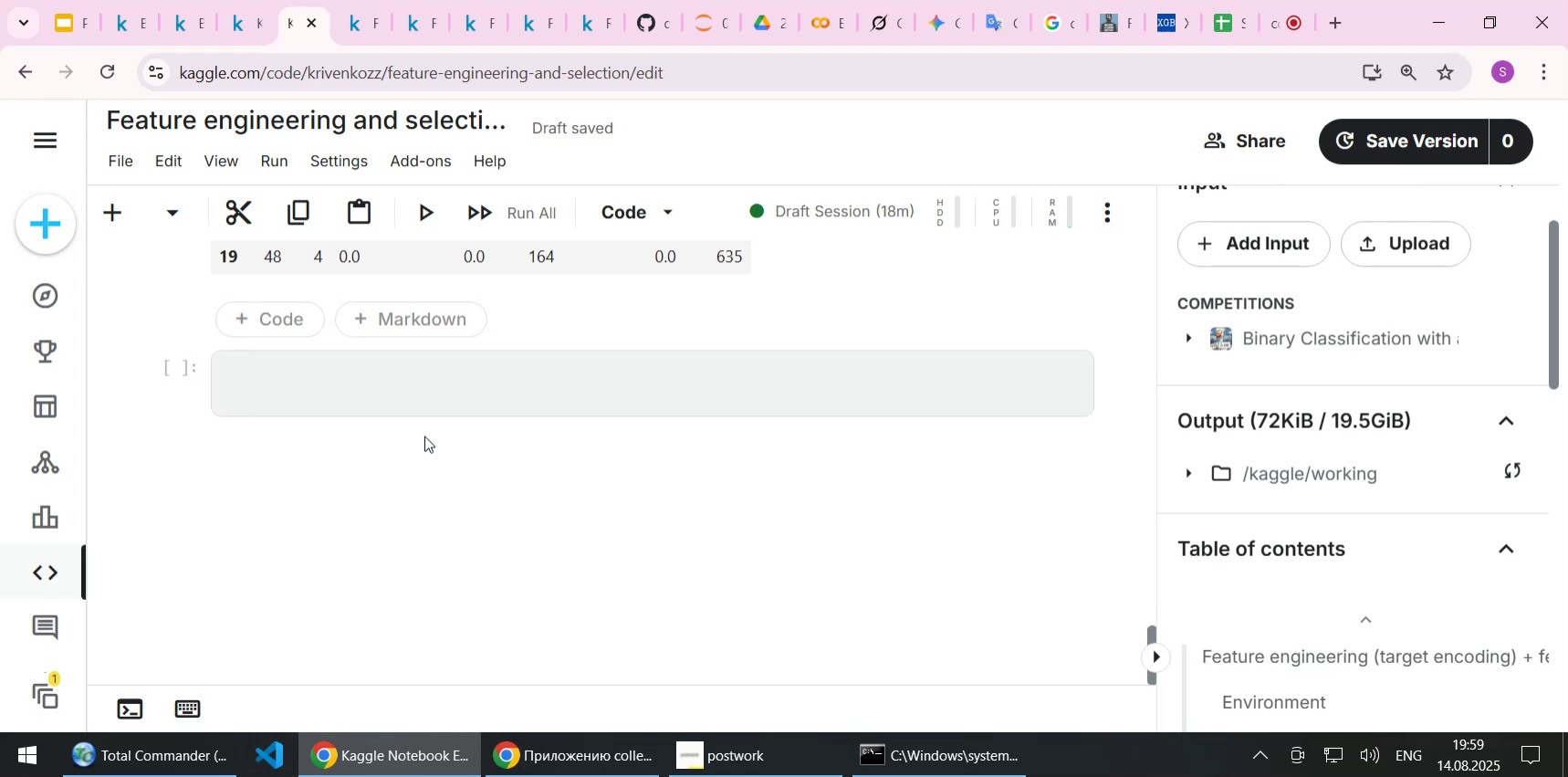 
scroll: coordinate [424, 436], scroll_direction: up, amount: 10.0
 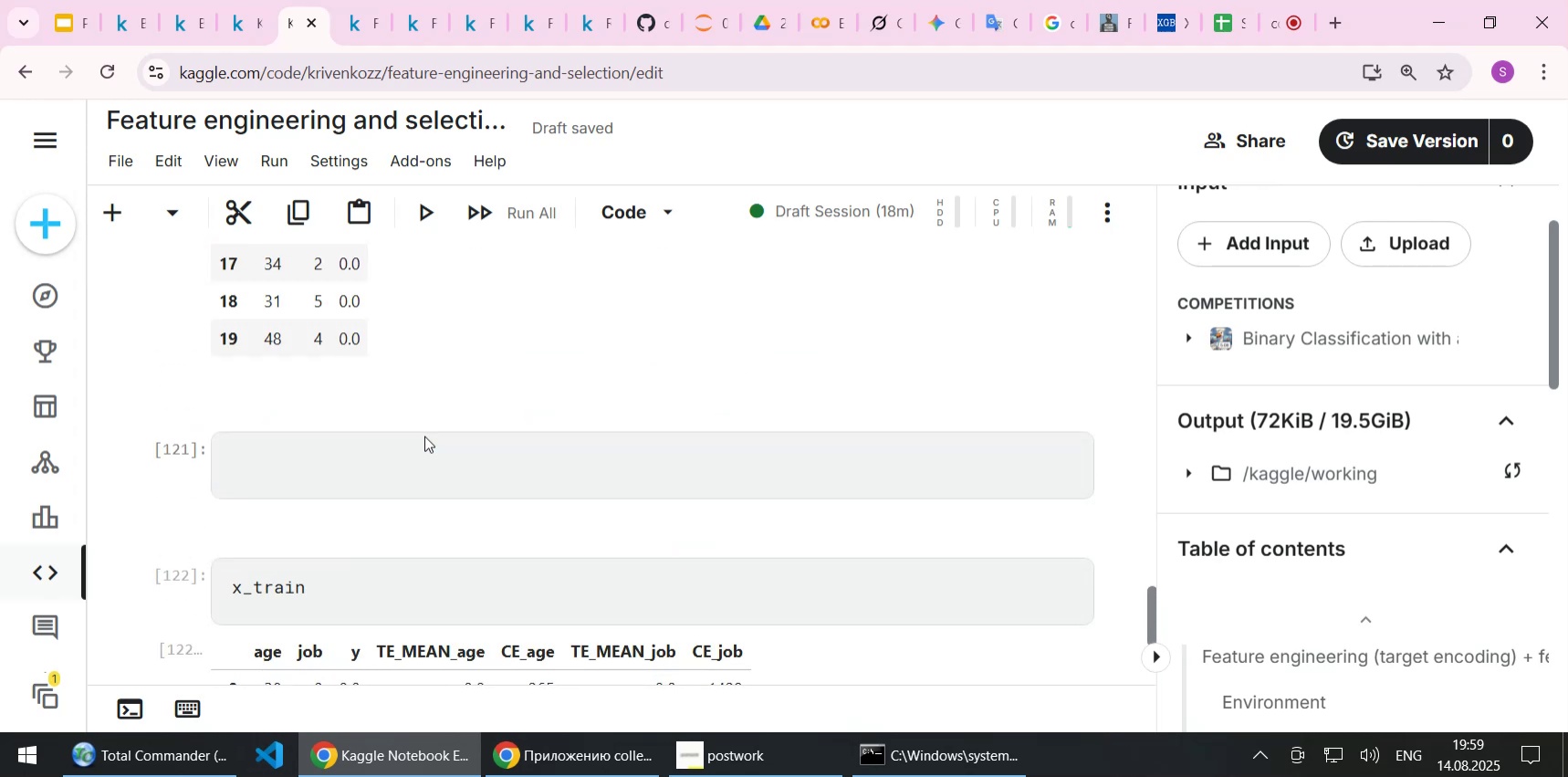 
scroll: coordinate [424, 436], scroll_direction: down, amount: 1.0
 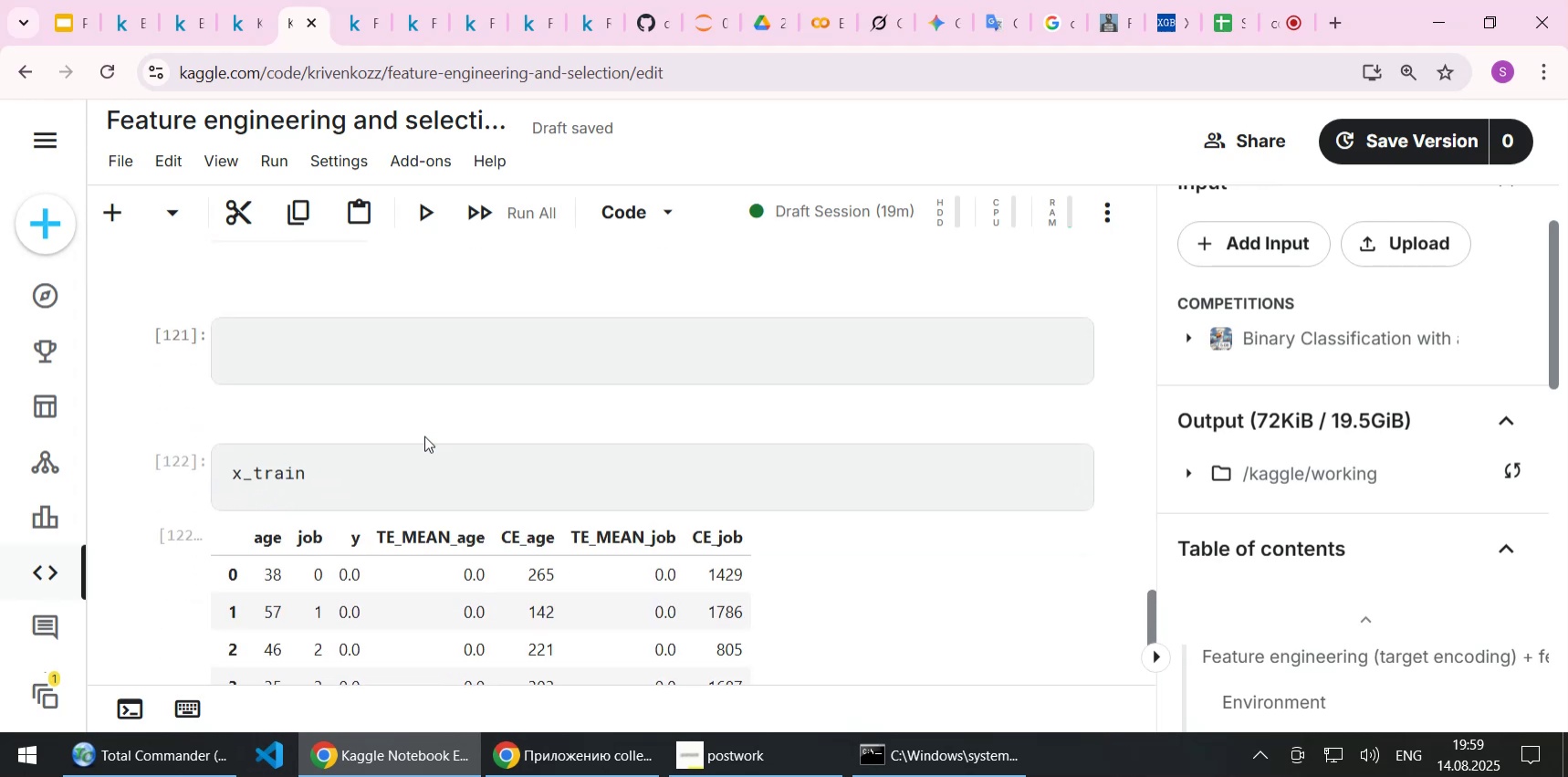 
scroll: coordinate [424, 436], scroll_direction: up, amount: 9.0
 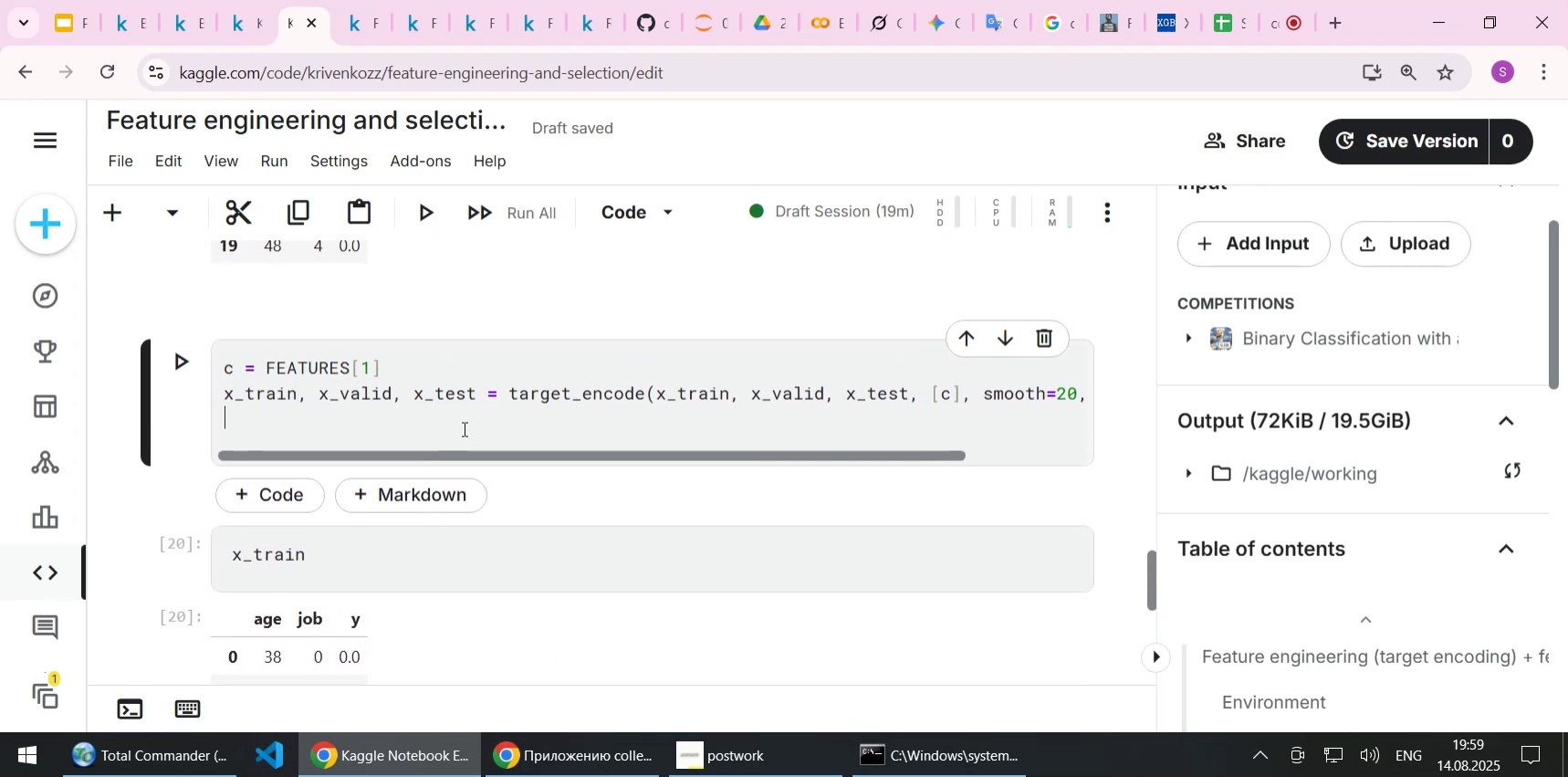 
key(ArrowUp)
 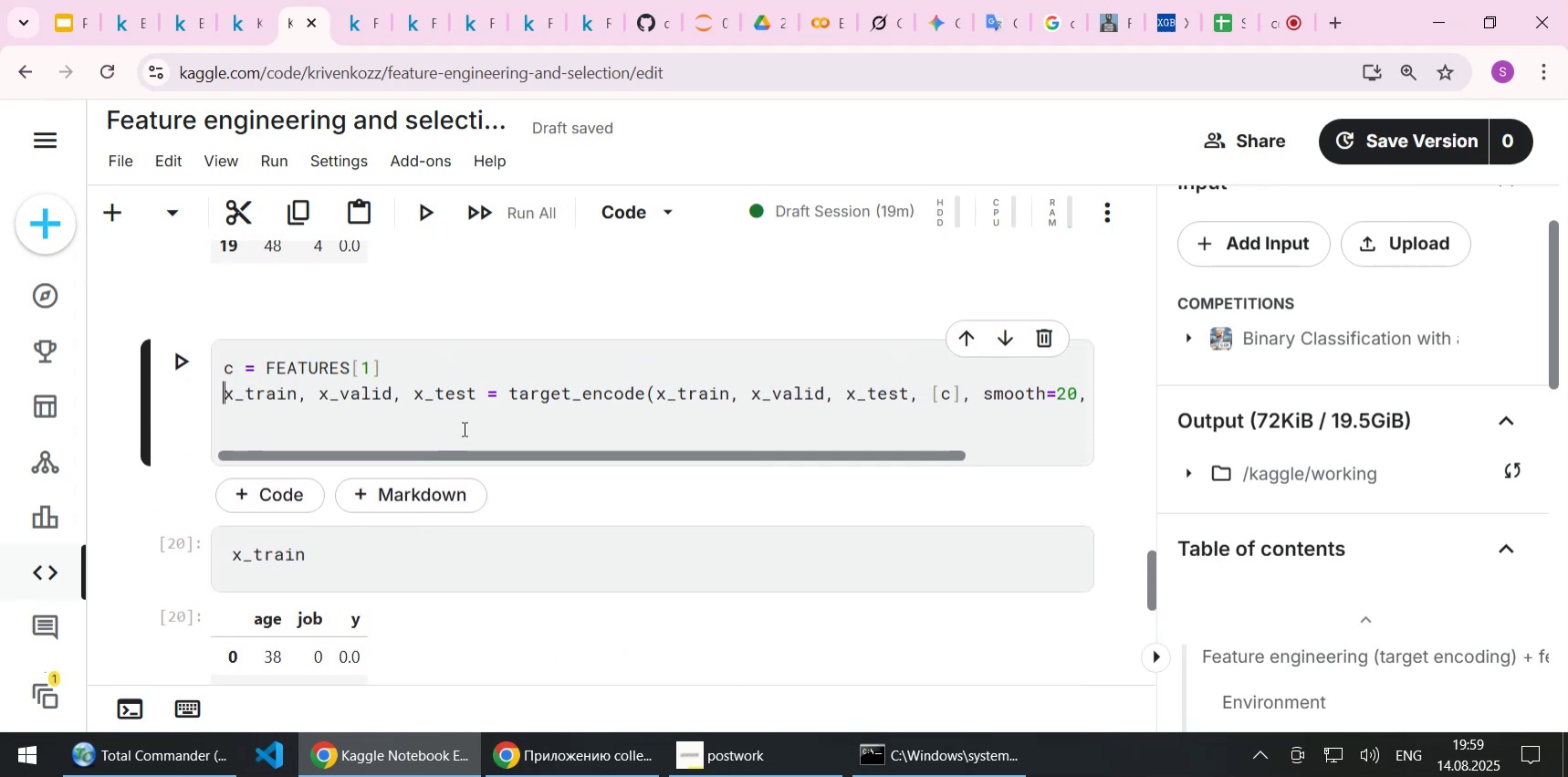 
key(Shift+End)
 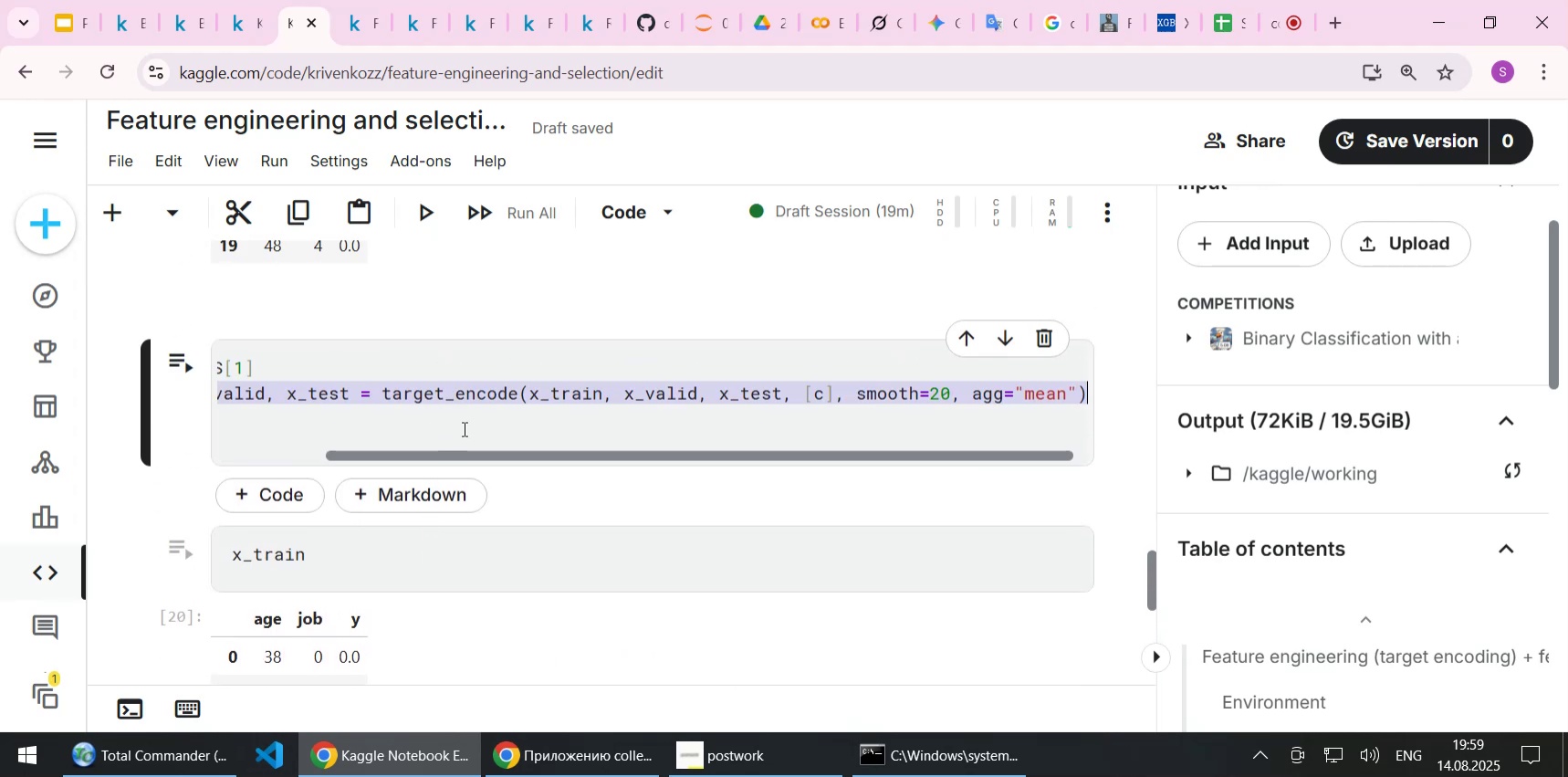 
key(Control+C)
 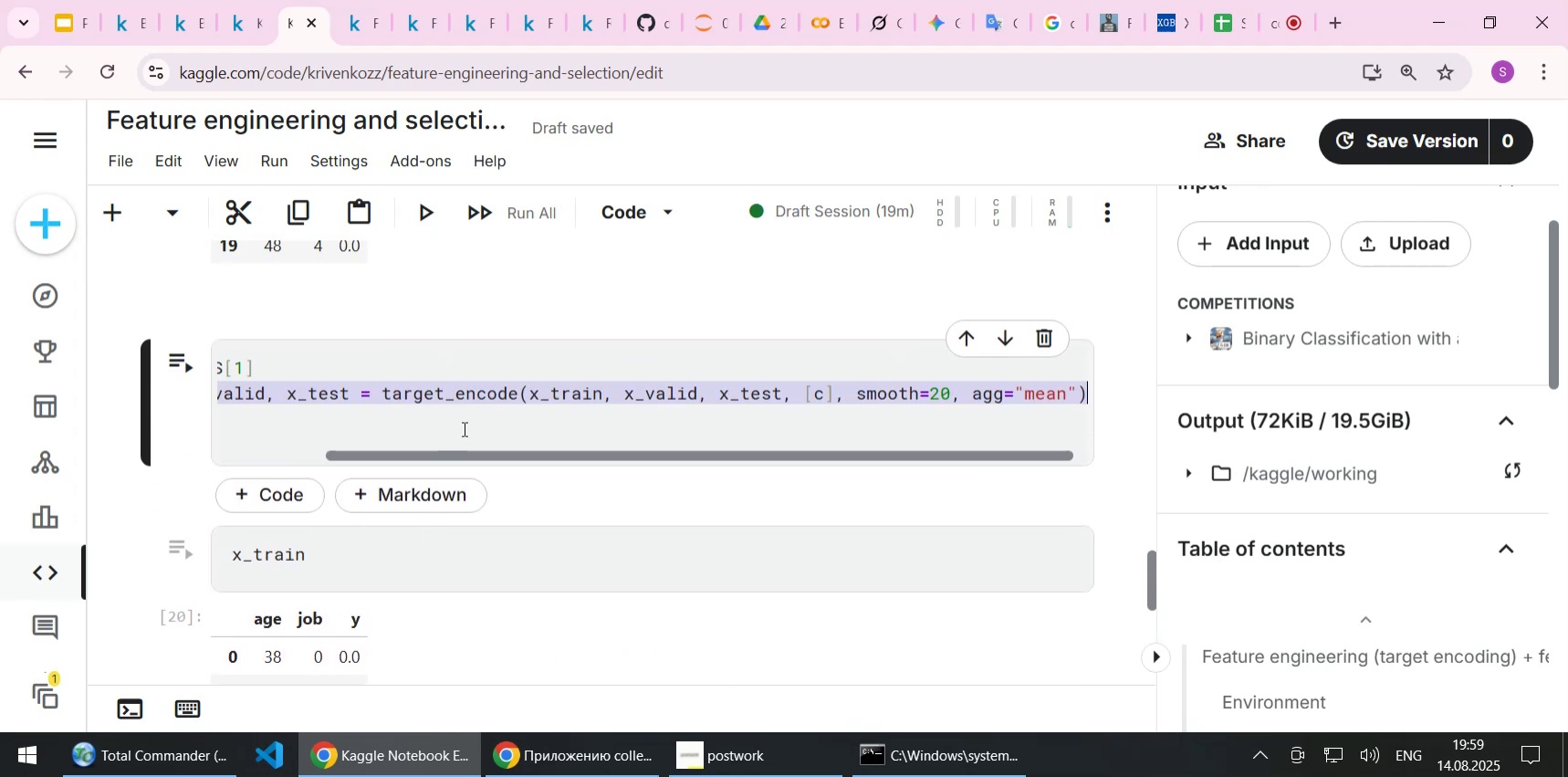 
key(ArrowDown)
 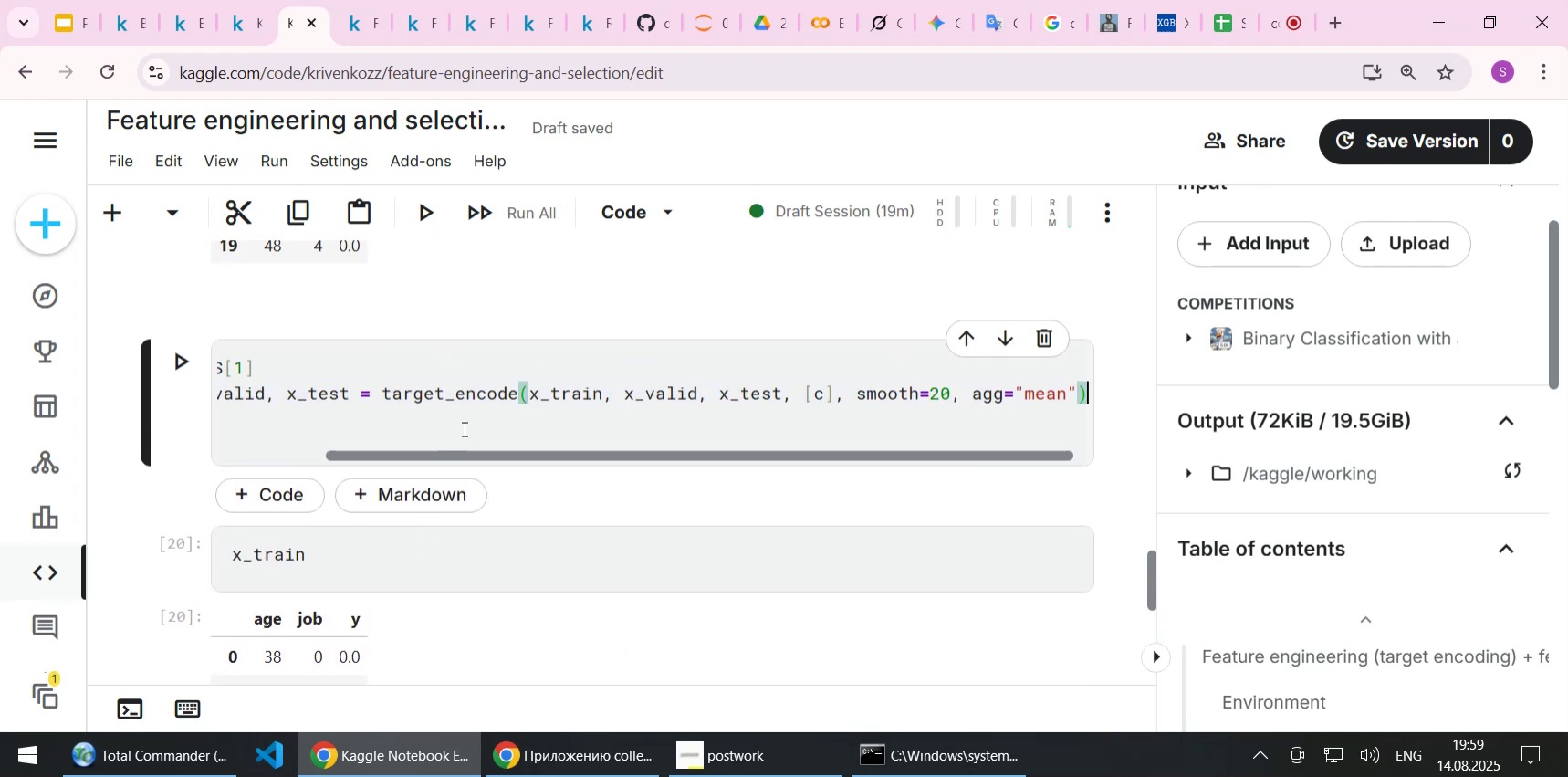 
key(ArrowDown)
 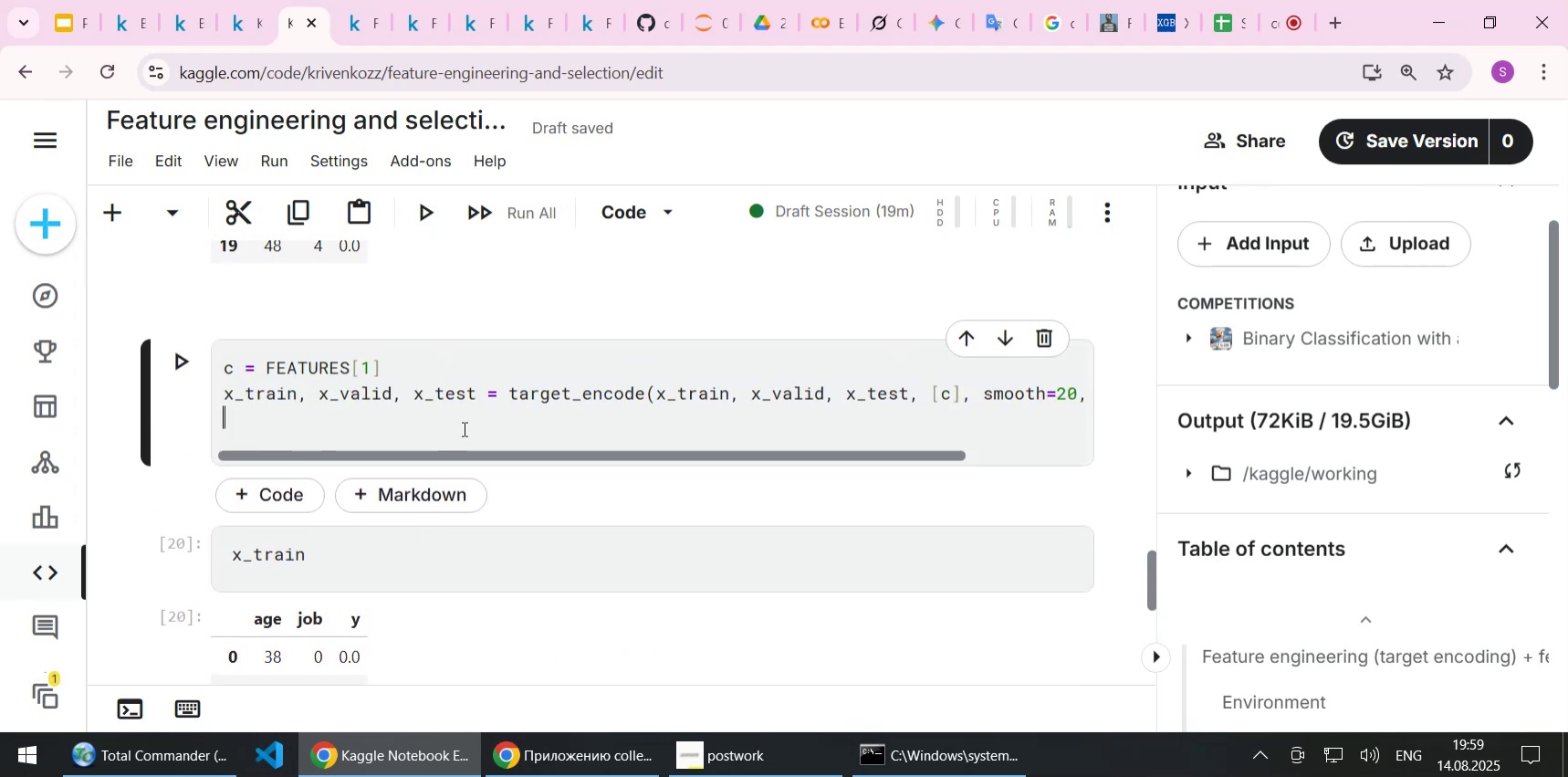 
key(Control+ControlLeft)
 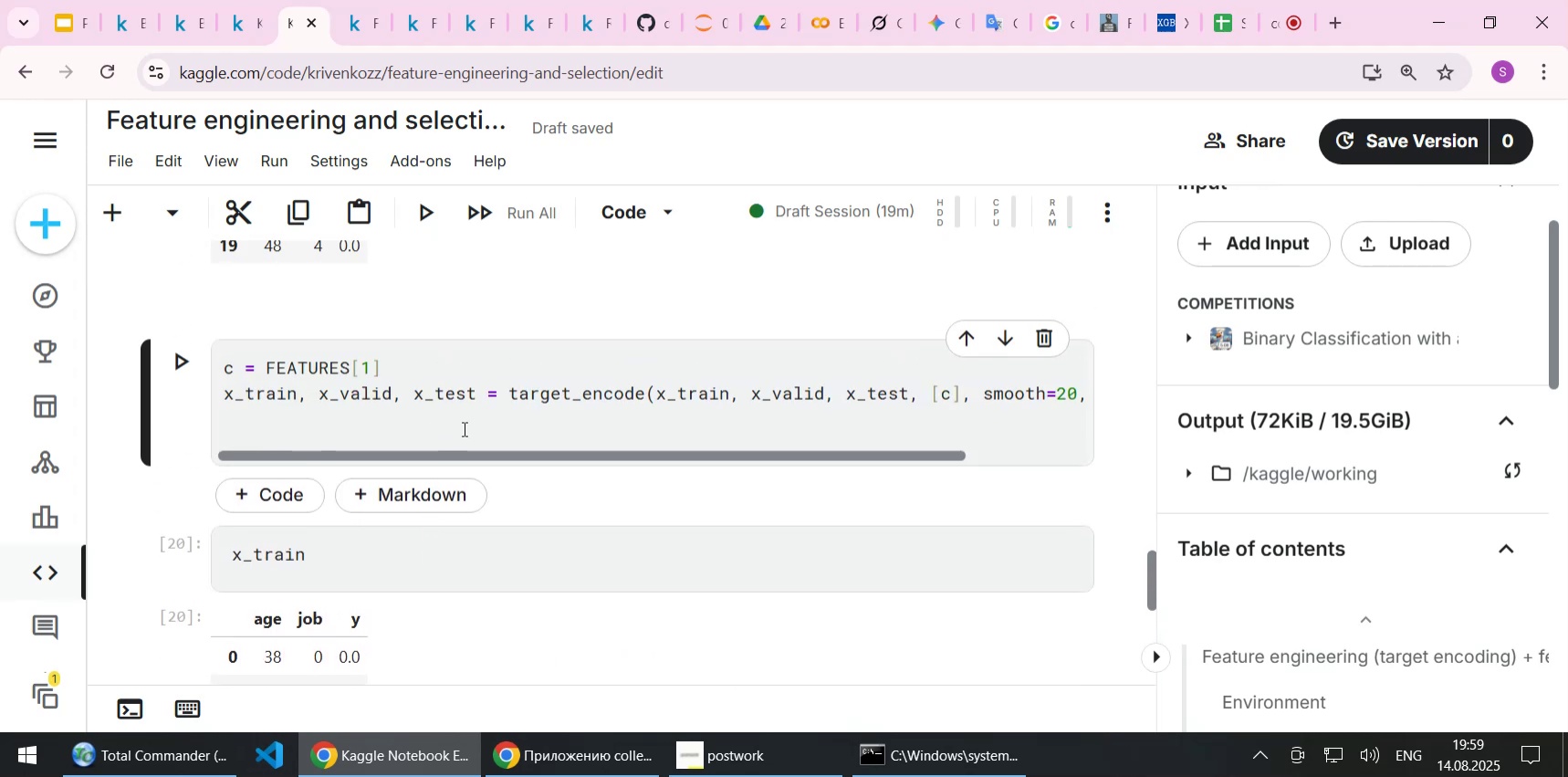 
key(Control+V)
 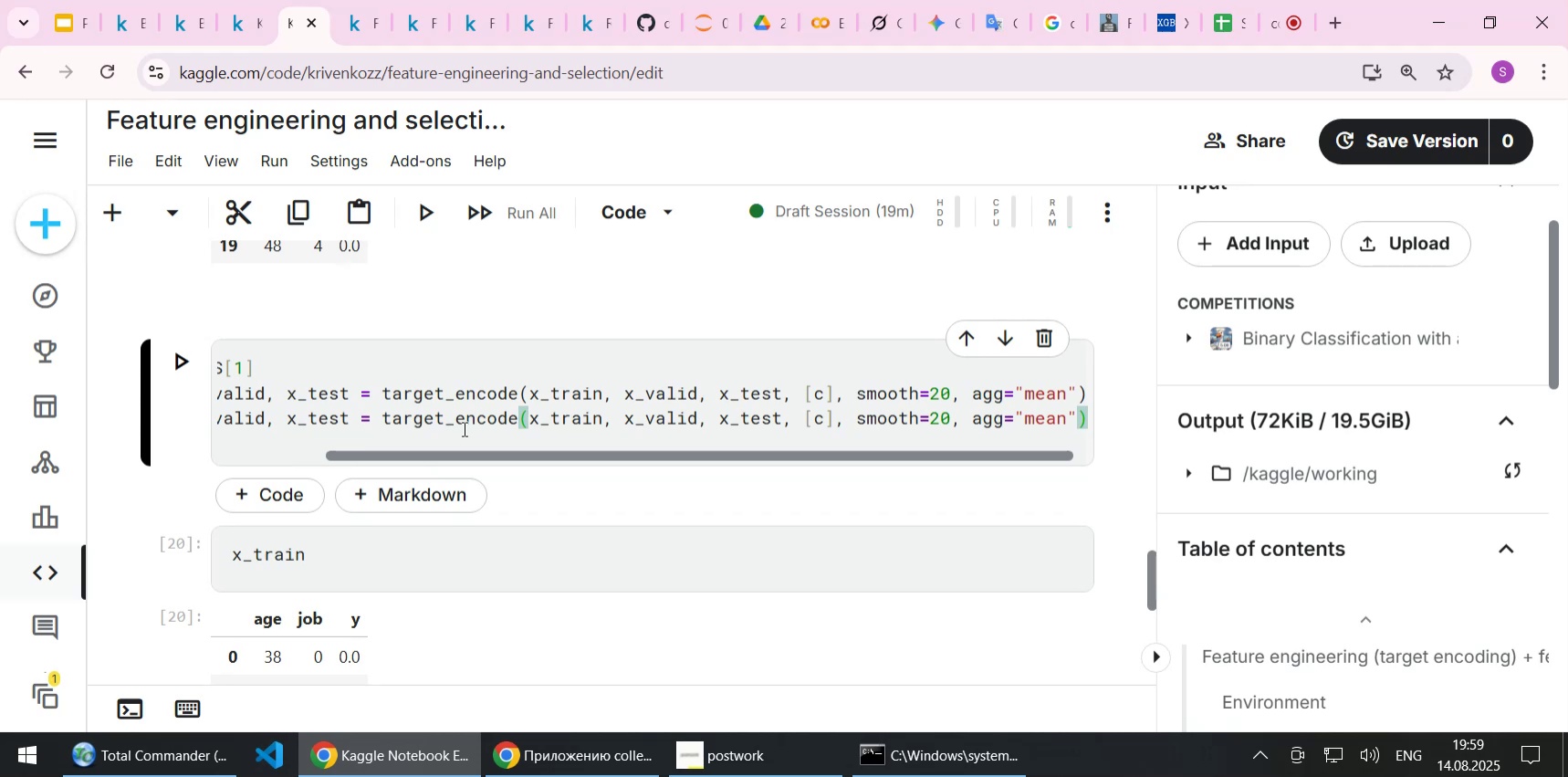 
key(Home)
 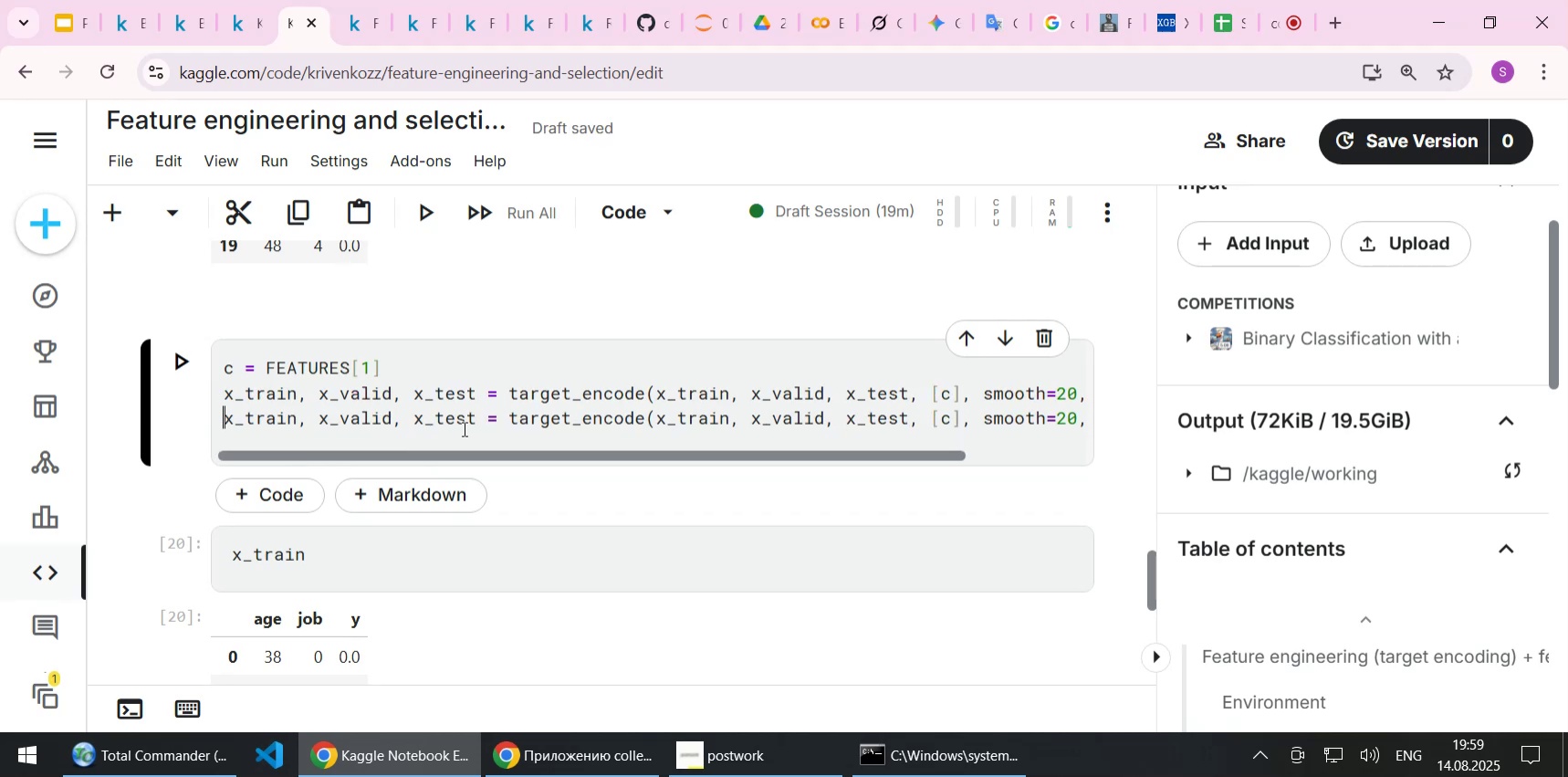 
scroll: coordinate [623, 355], scroll_direction: up, amount: 10.0
 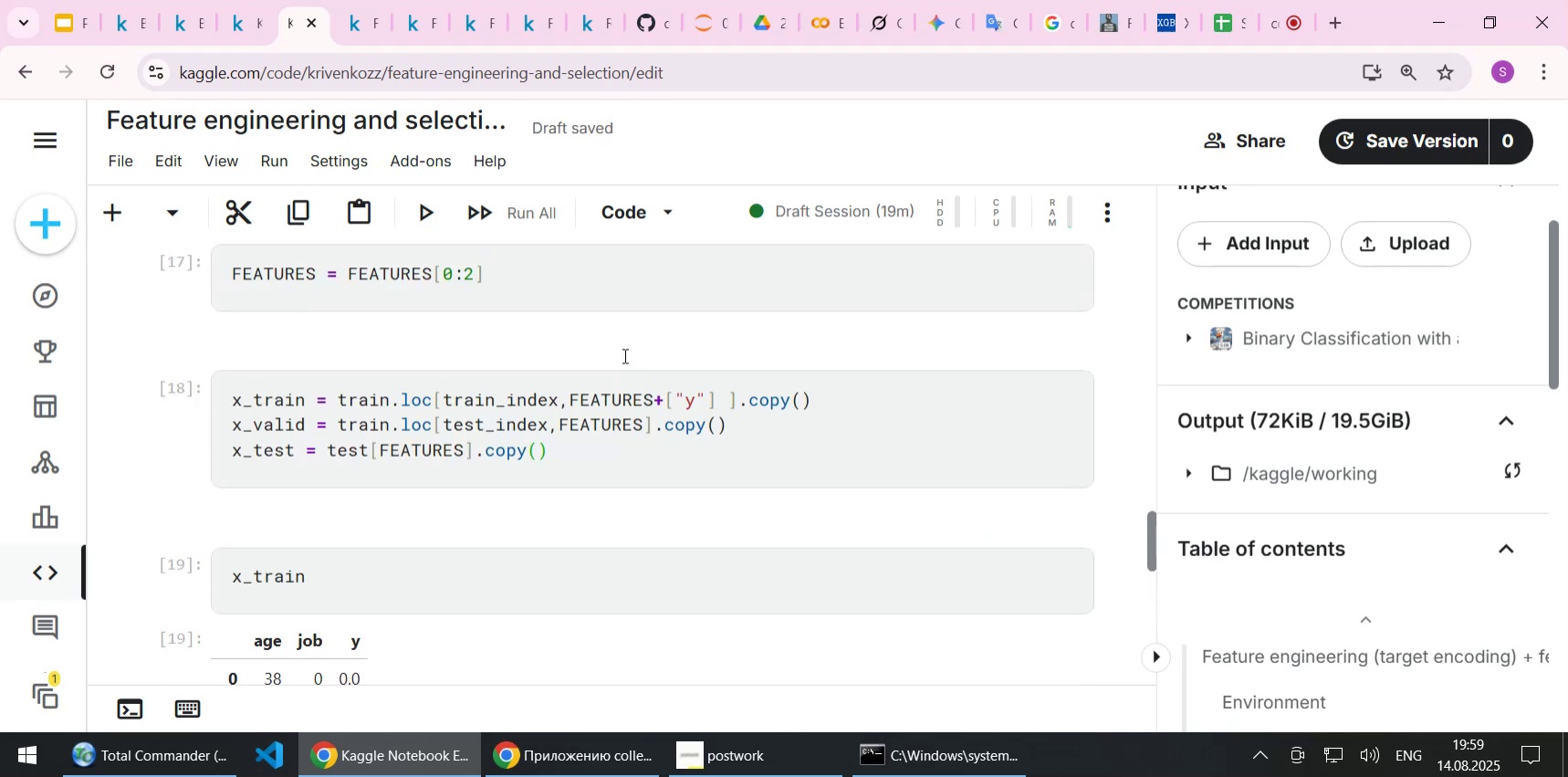 
wait(11.32)
 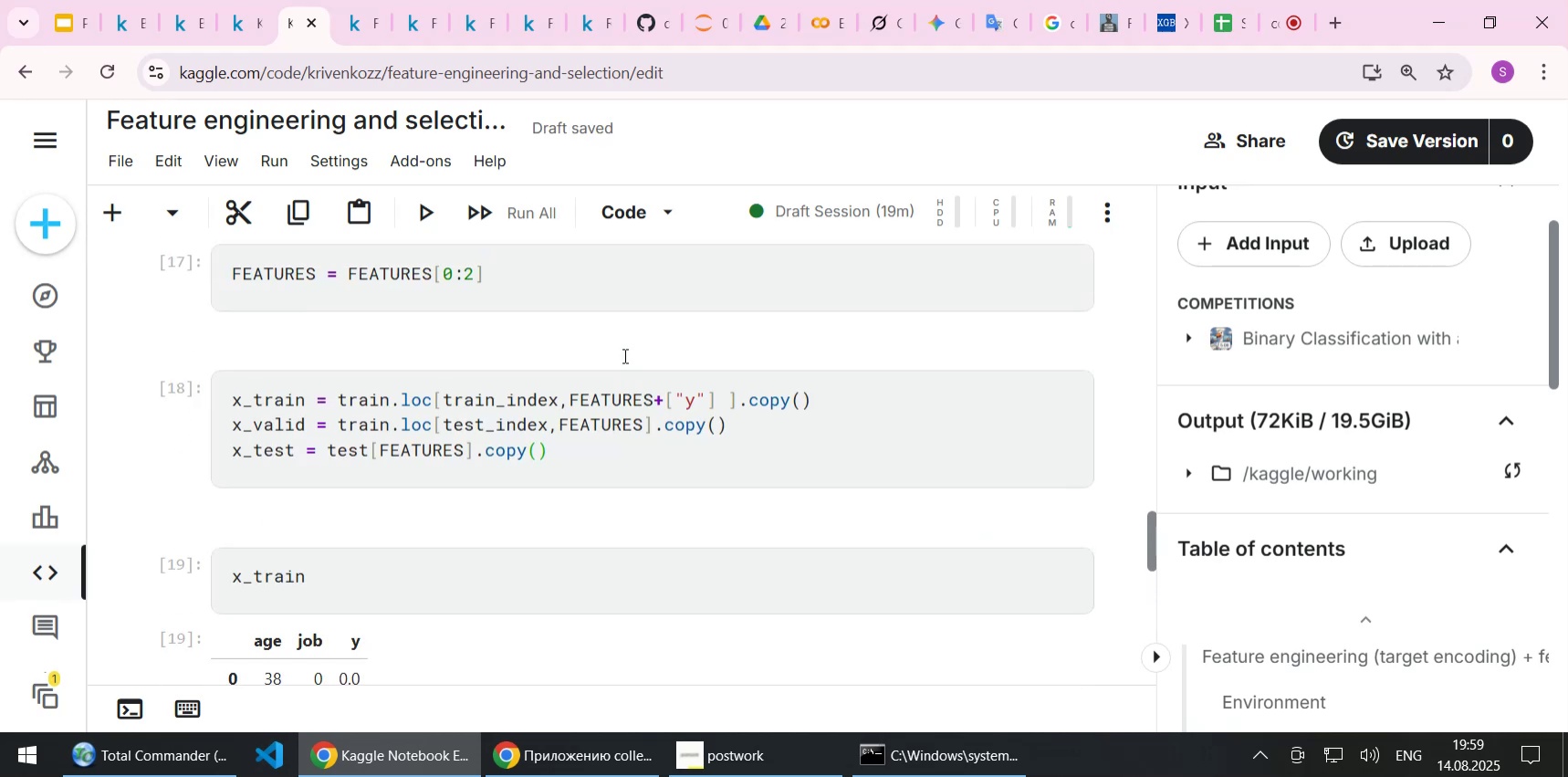 
scroll: coordinate [595, 369], scroll_direction: up, amount: 4.0
 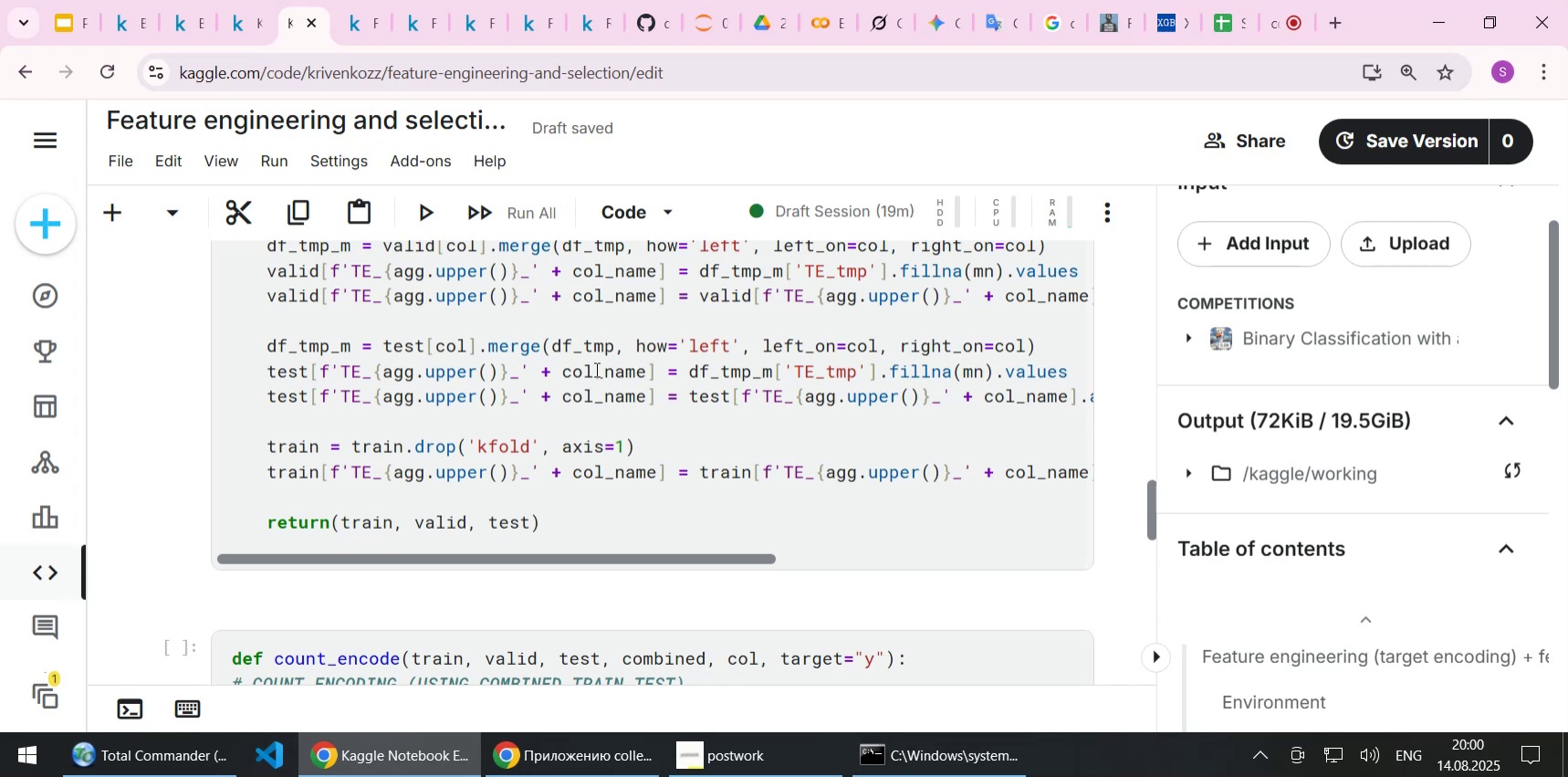 
wait(40.88)
 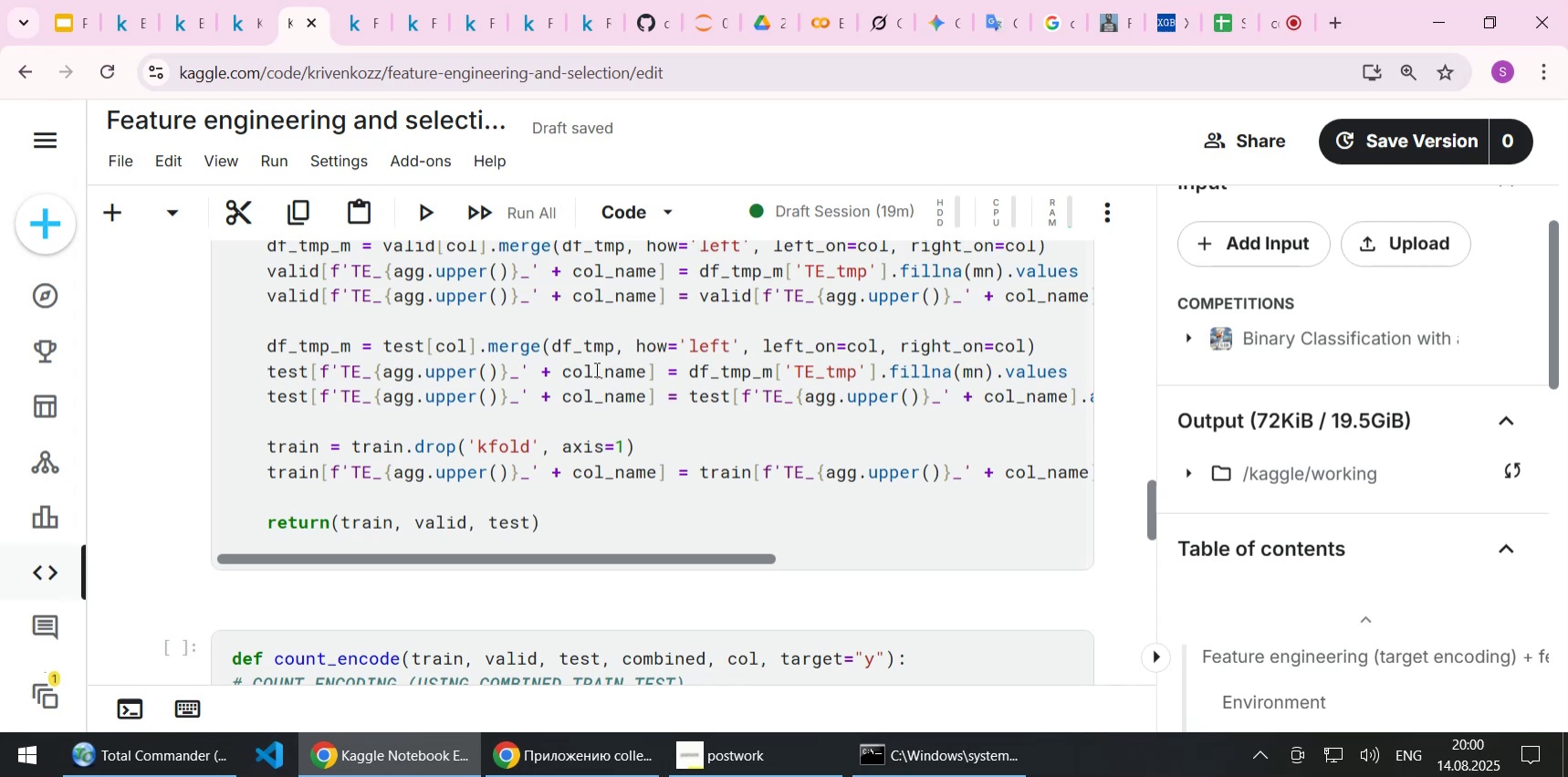 
scroll: coordinate [558, 410], scroll_direction: up, amount: 1.0
 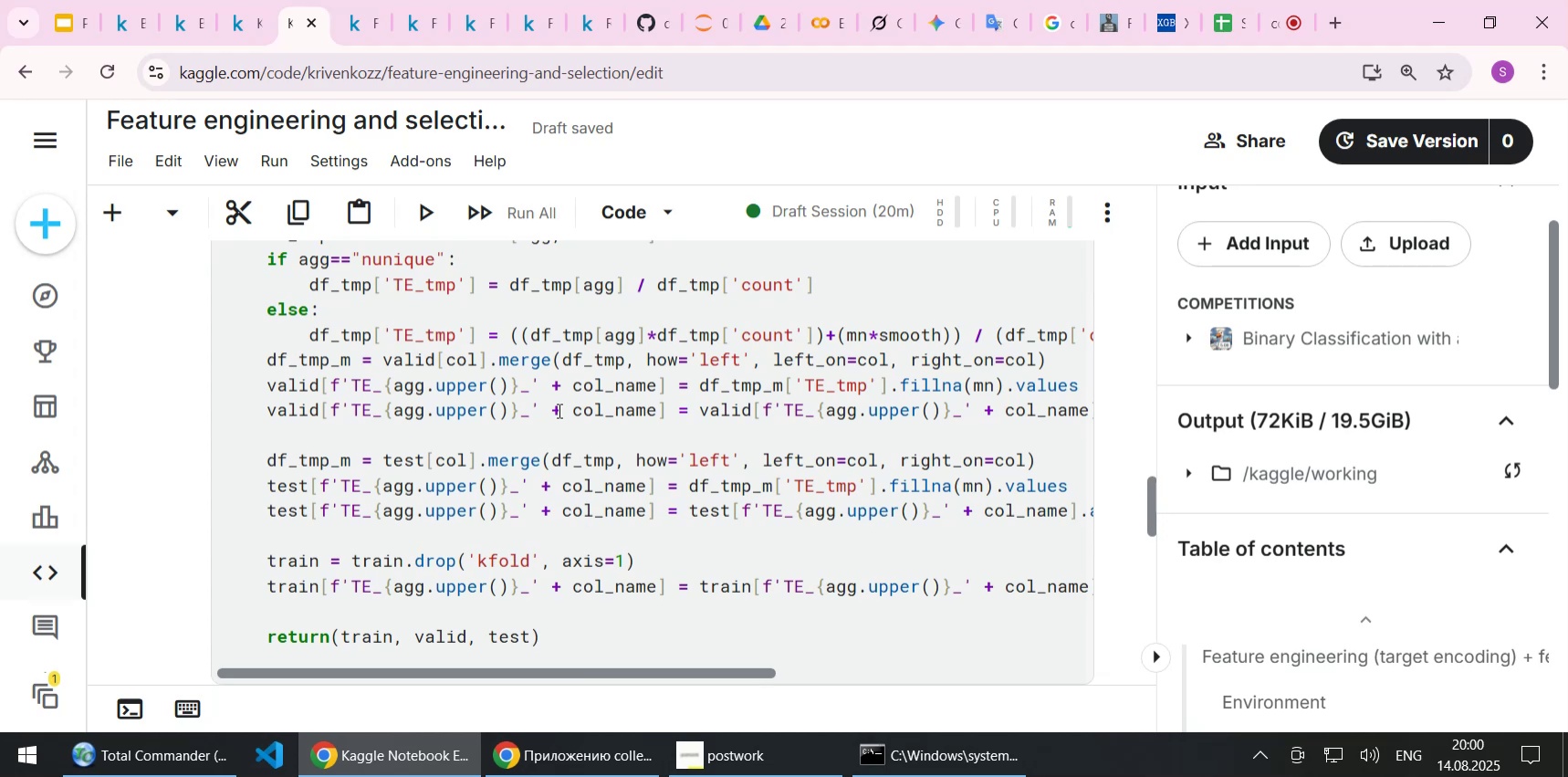 
wait(15.56)
 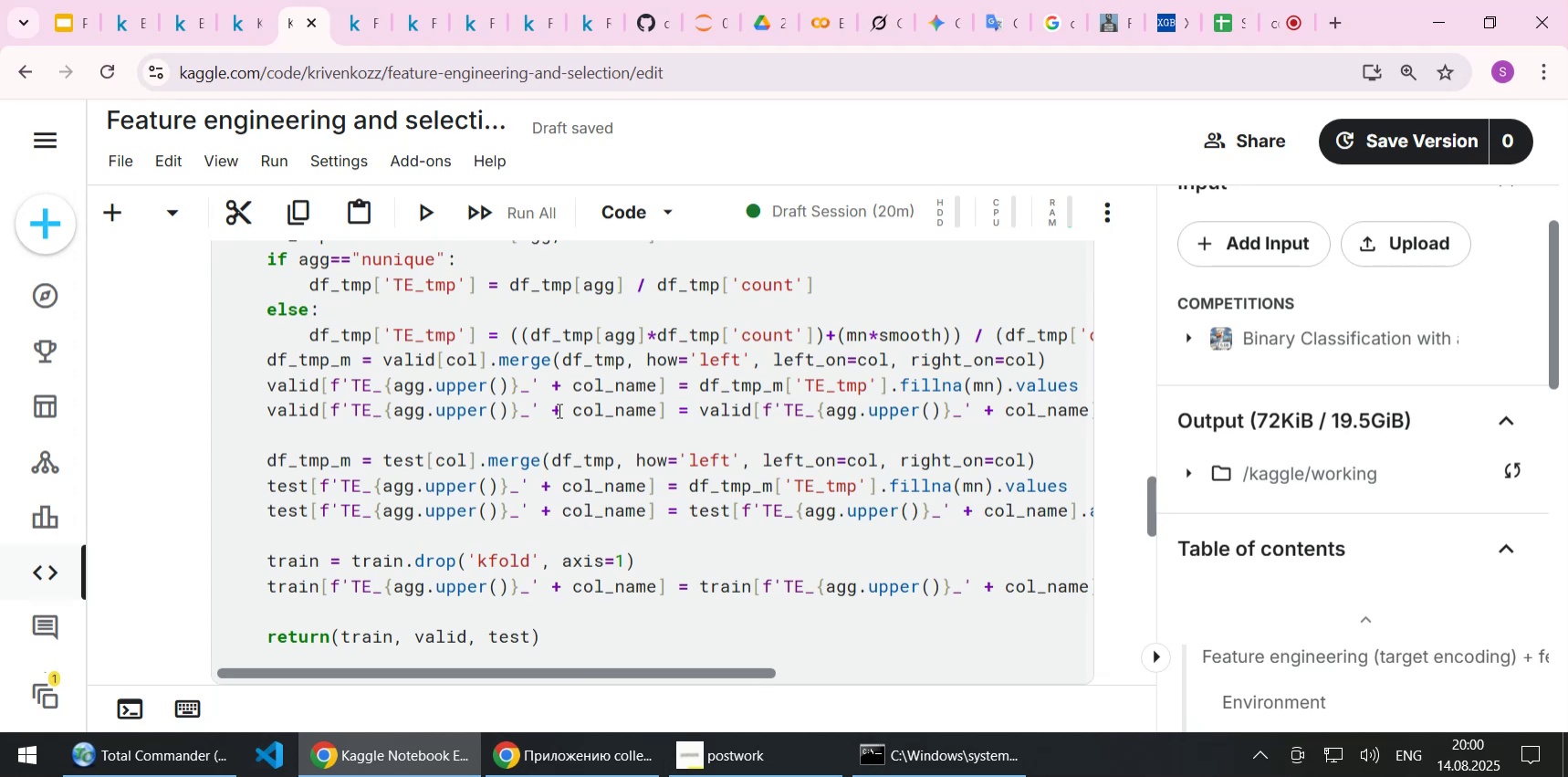 
scroll: coordinate [499, 428], scroll_direction: up, amount: 8.0
 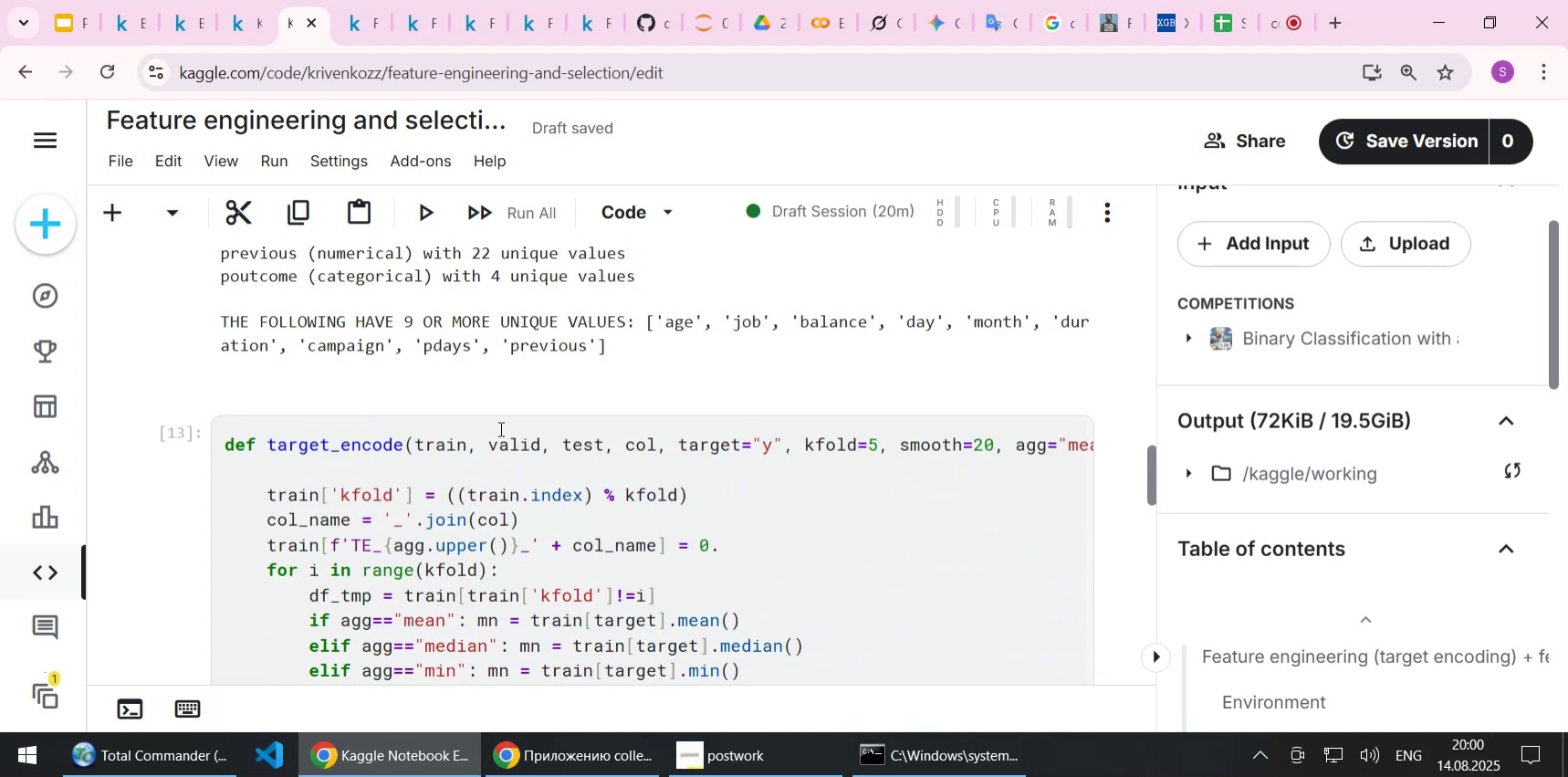 
scroll: coordinate [499, 442], scroll_direction: down, amount: 12.0
 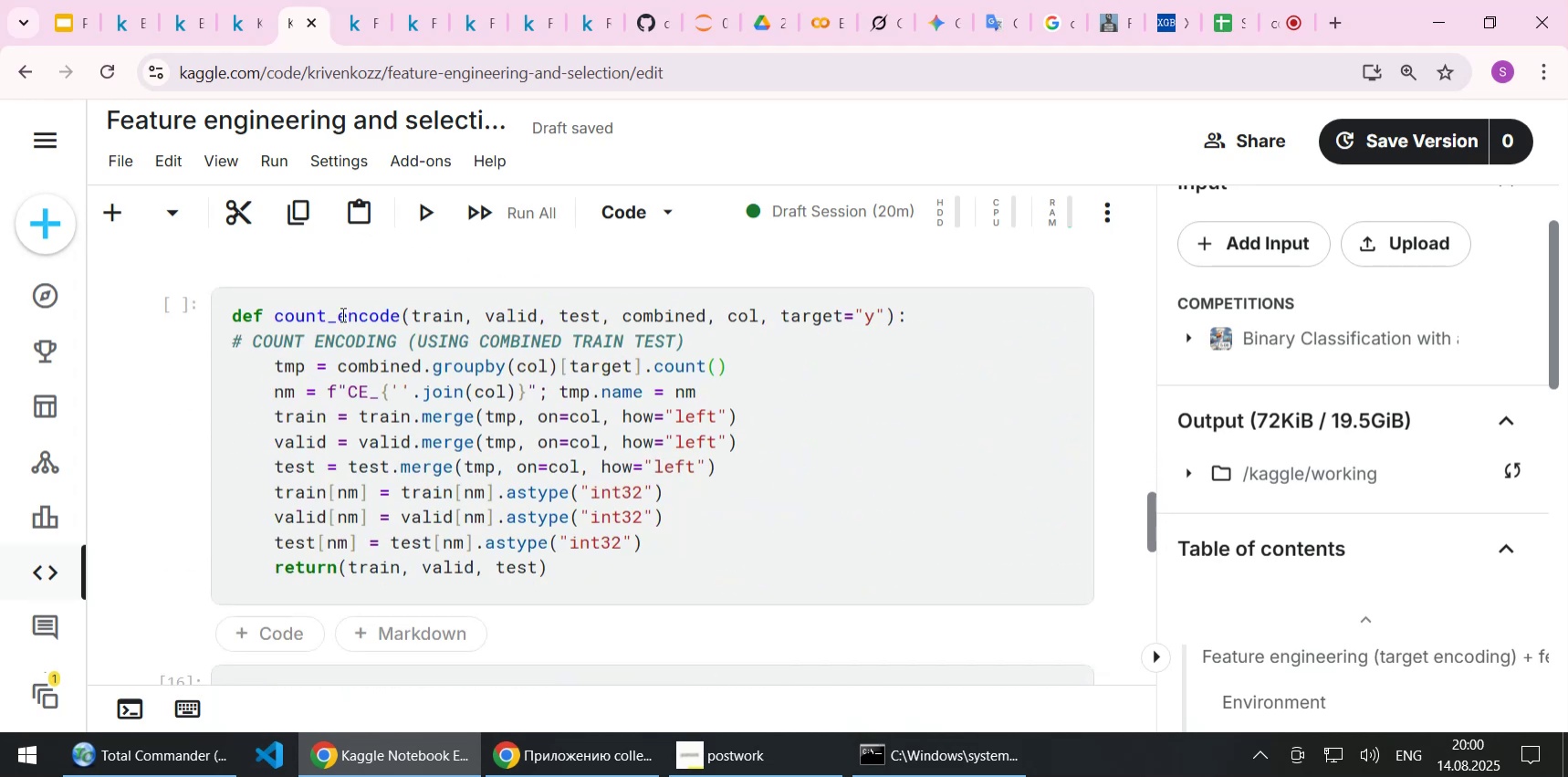 
double_click([341, 314])
 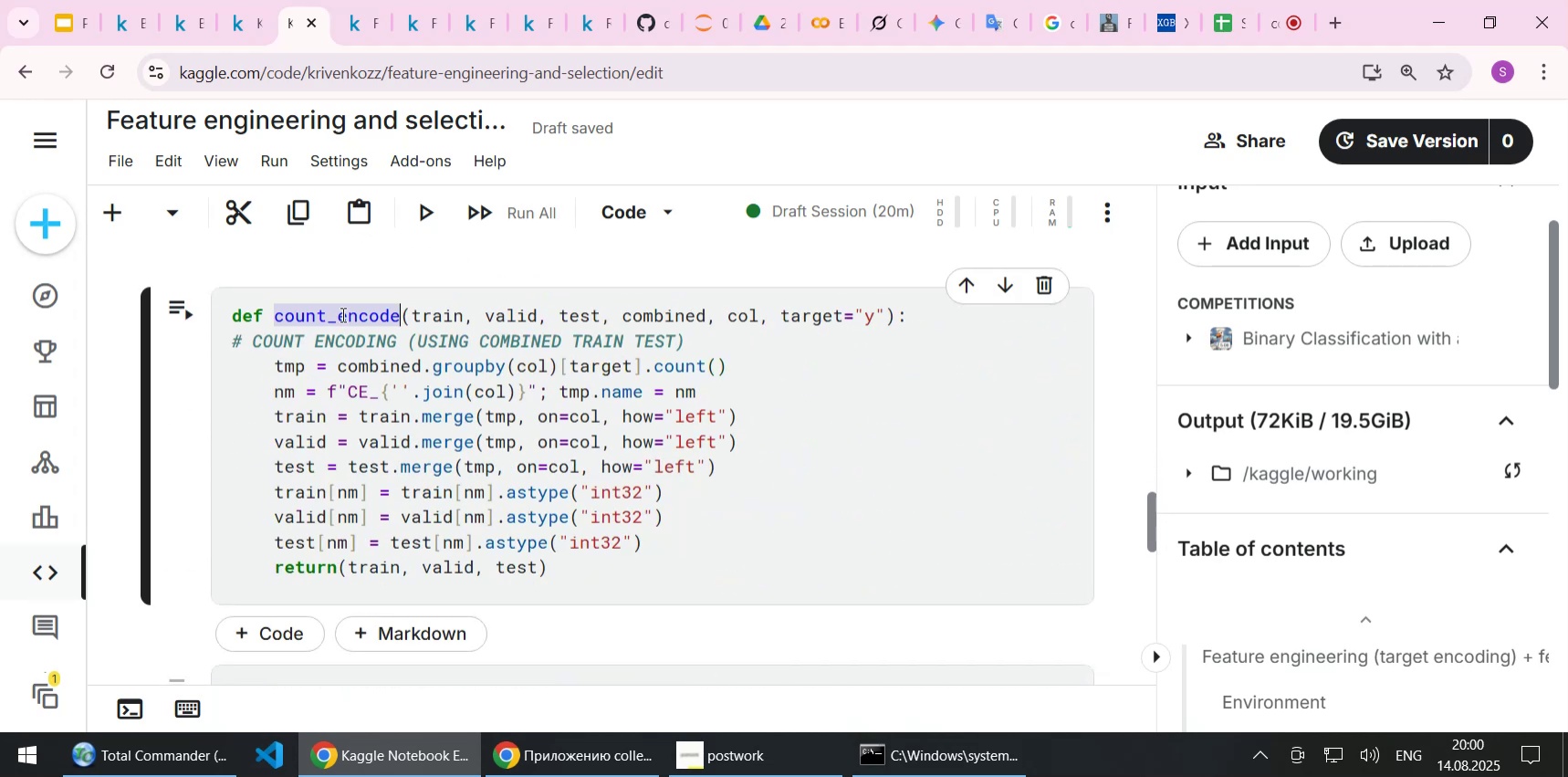 
key(Control+C)
 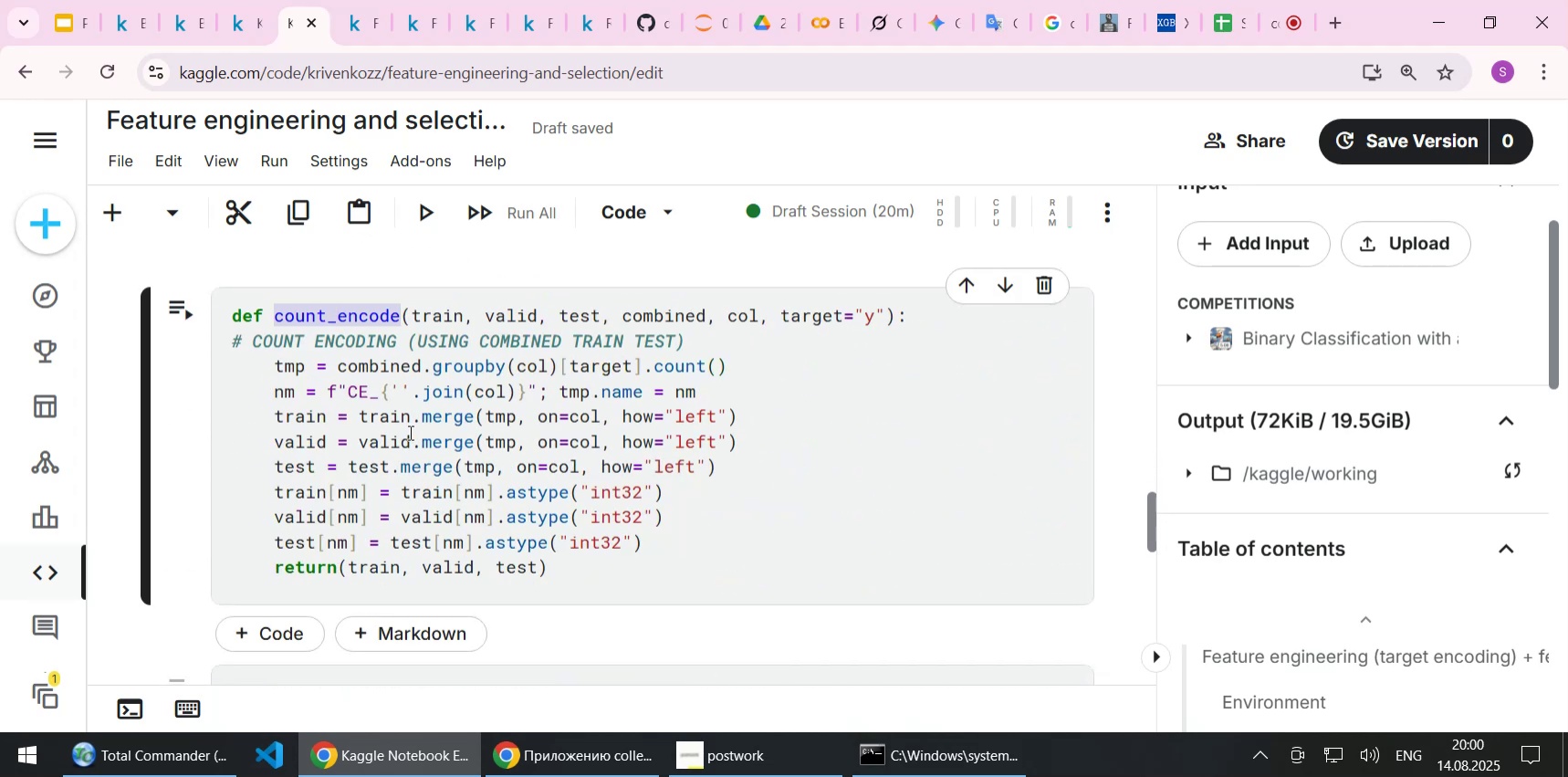 
scroll: coordinate [392, 467], scroll_direction: down, amount: 15.0
 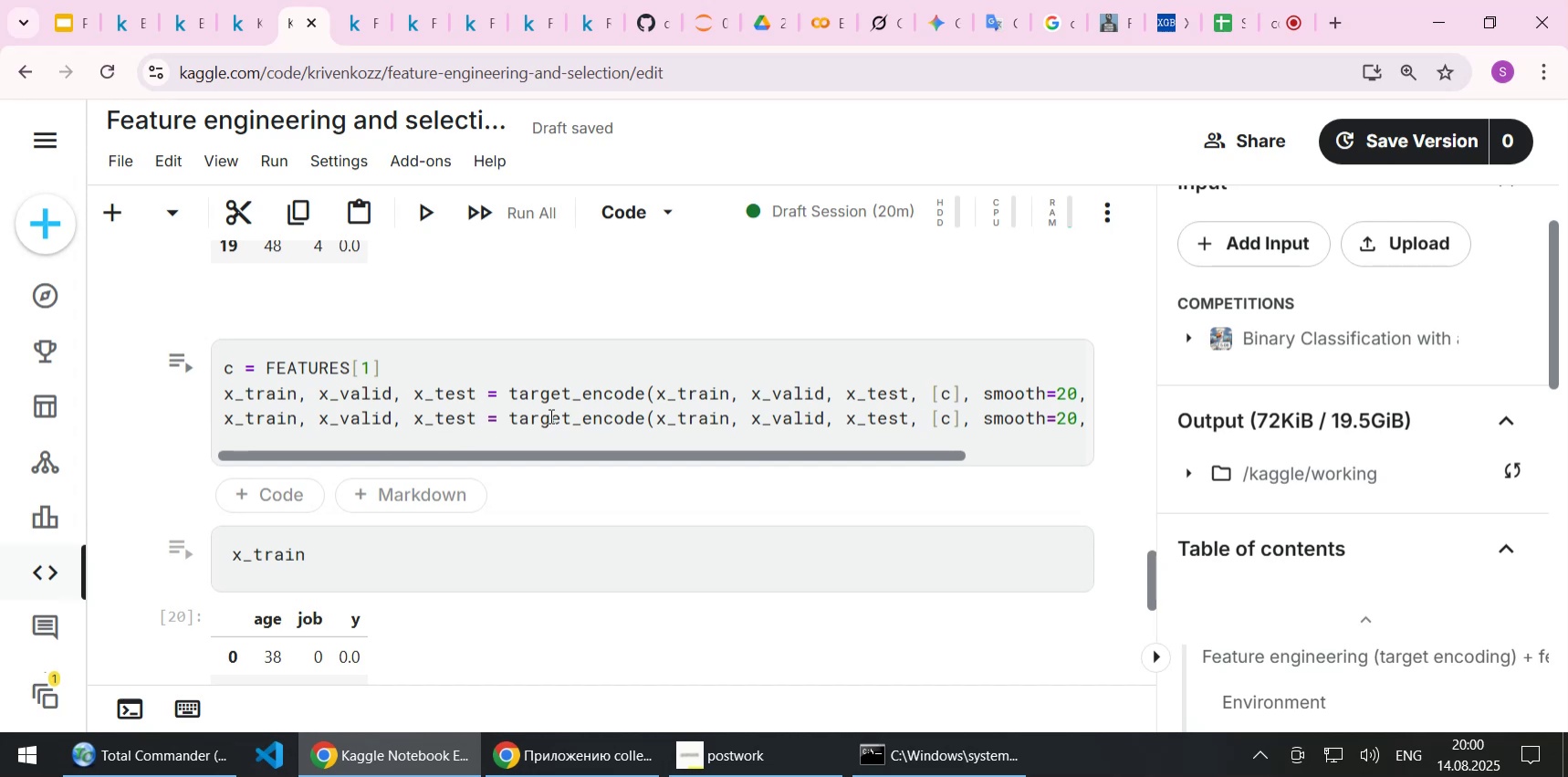 
double_click([549, 415])
 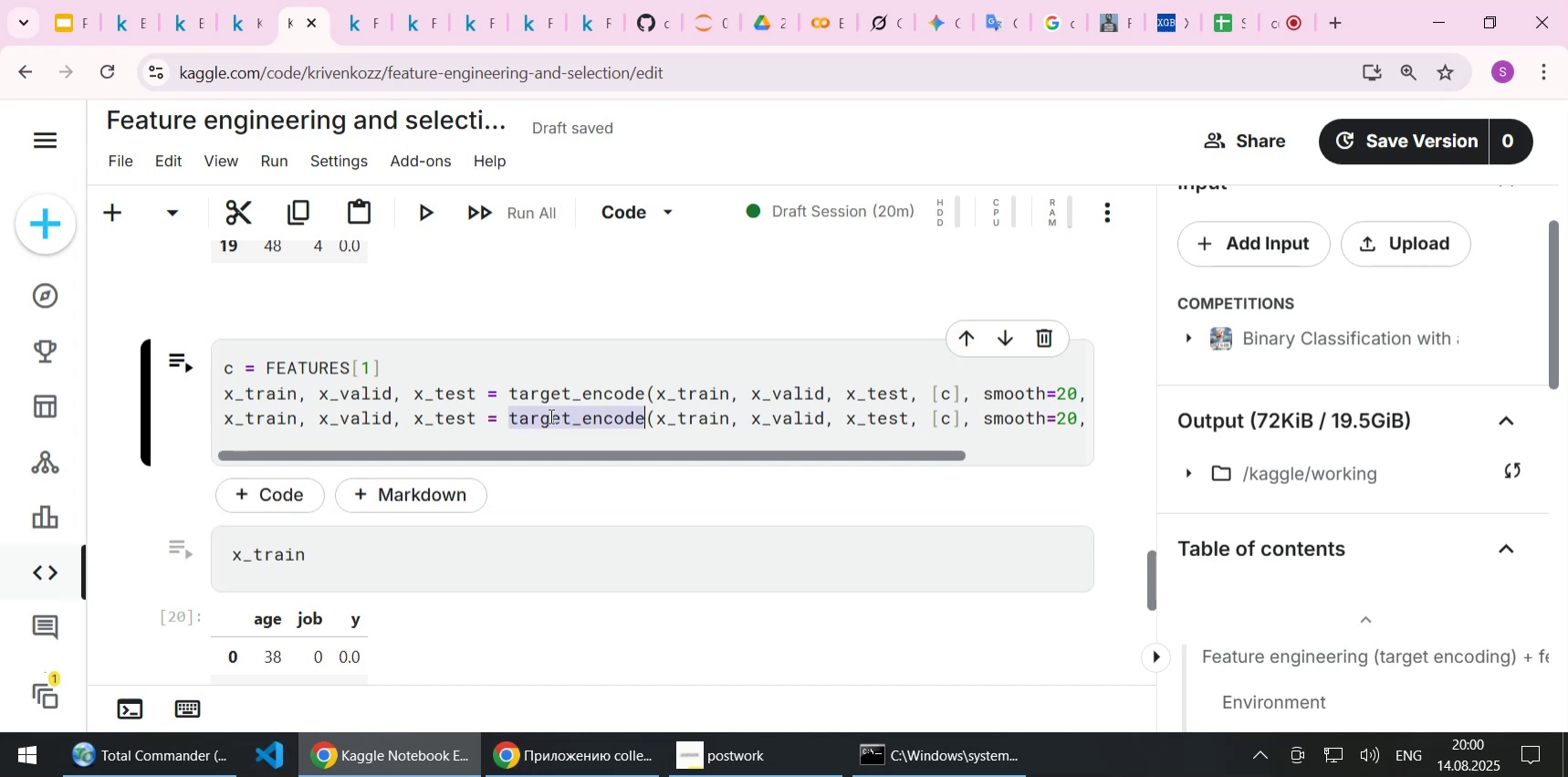 
key(Control+ControlLeft)
 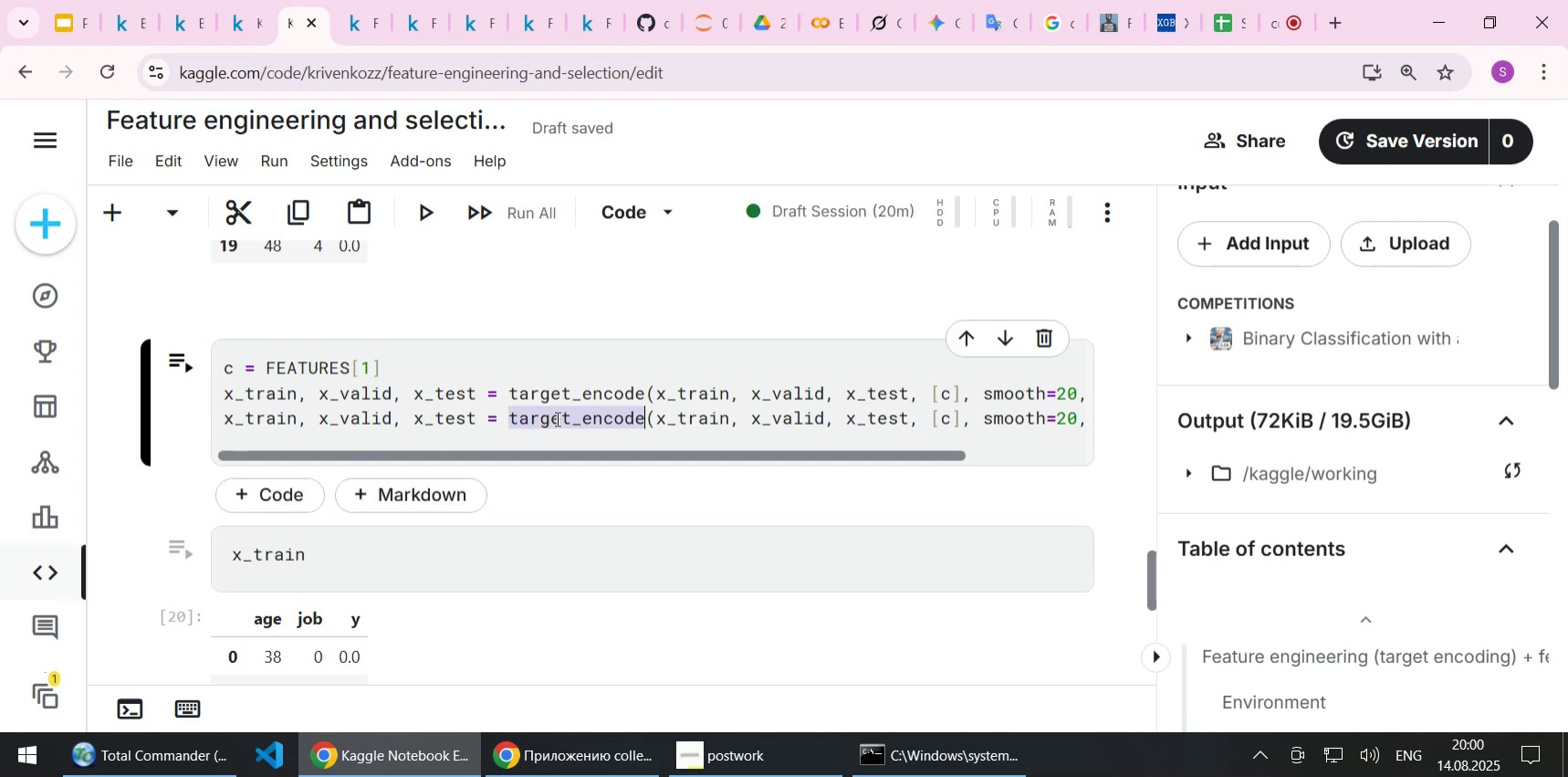 
key(Control+V)
 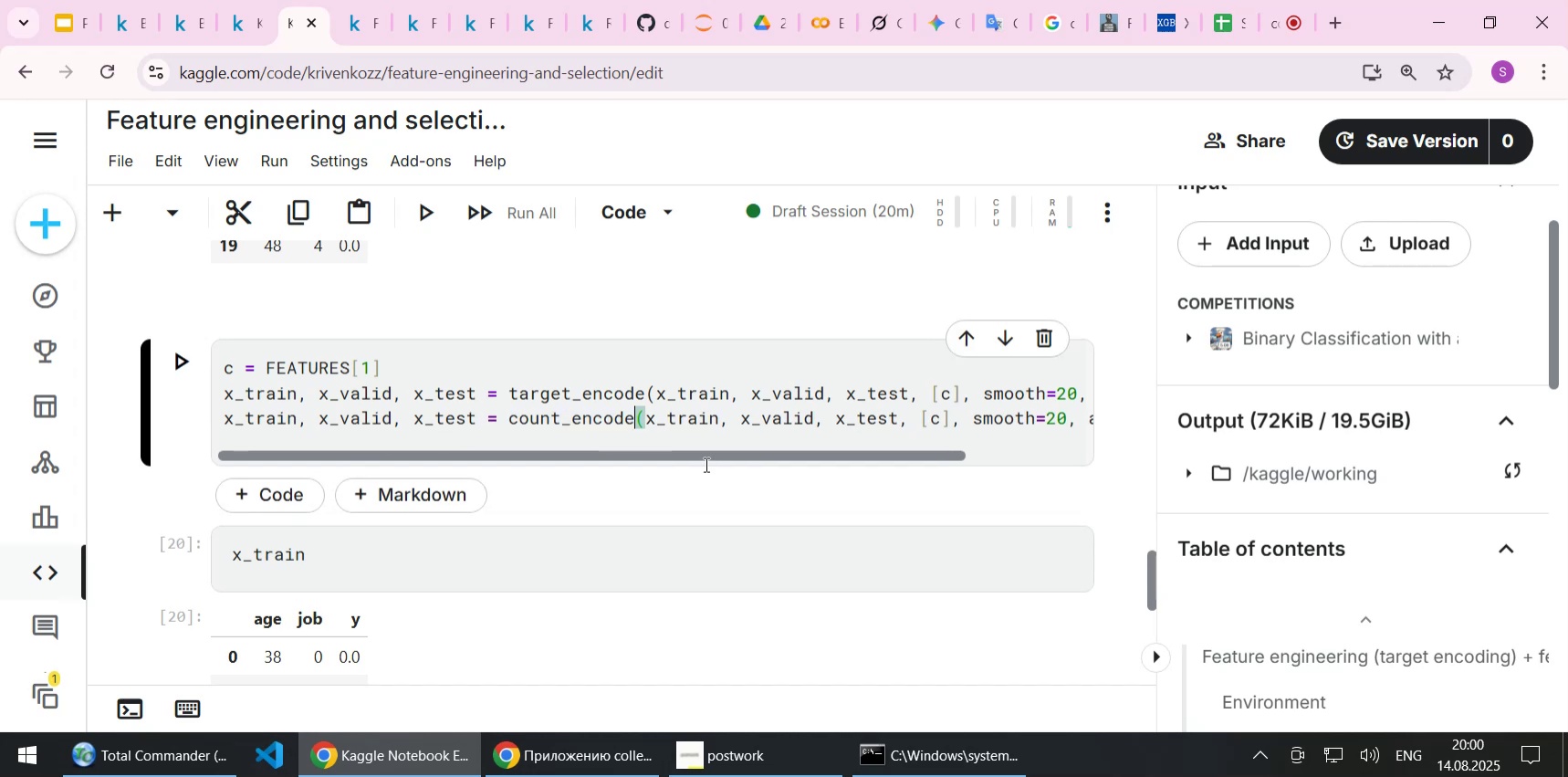 
key(ArrowUp)
 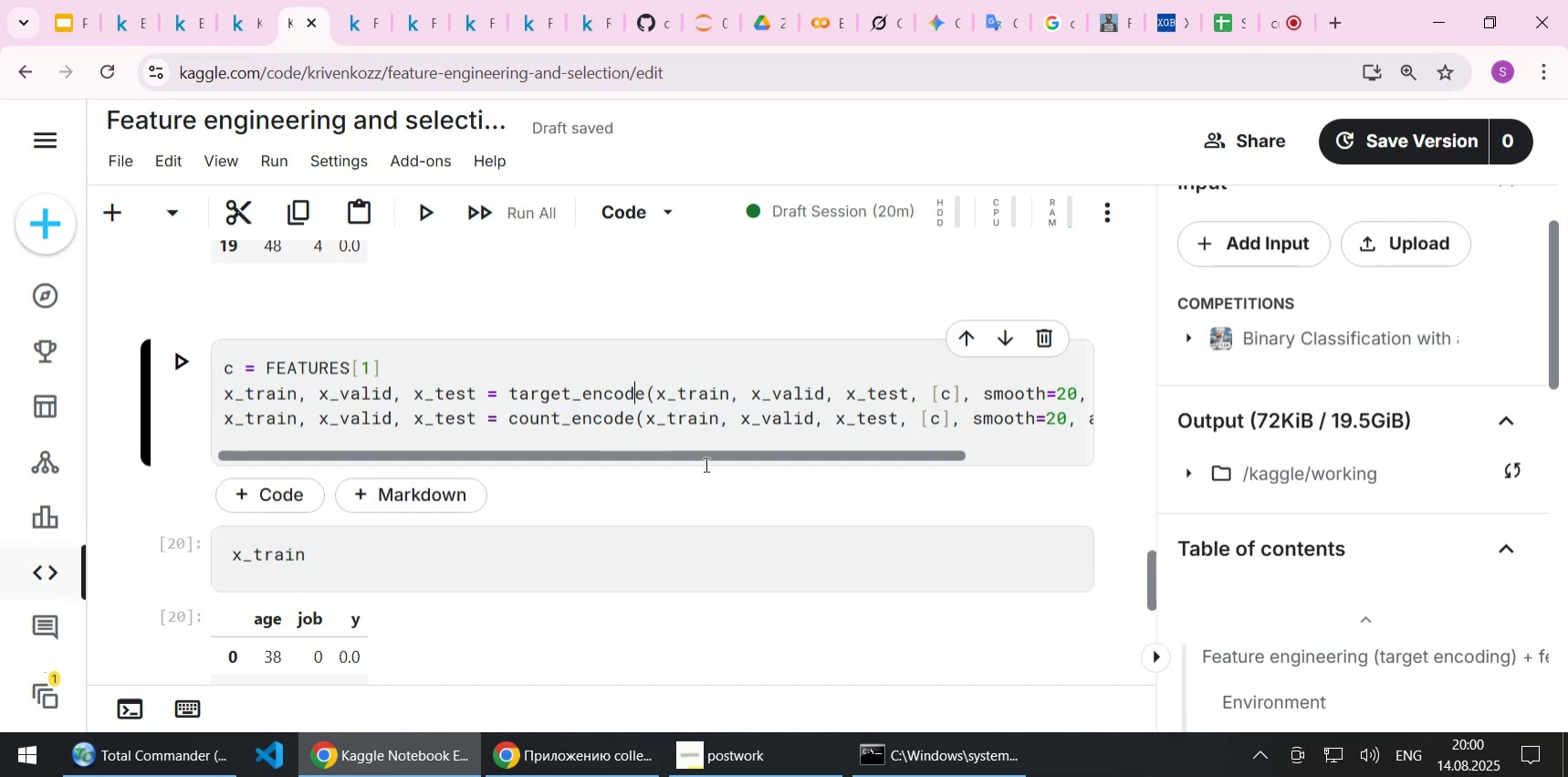 
key(Home)
 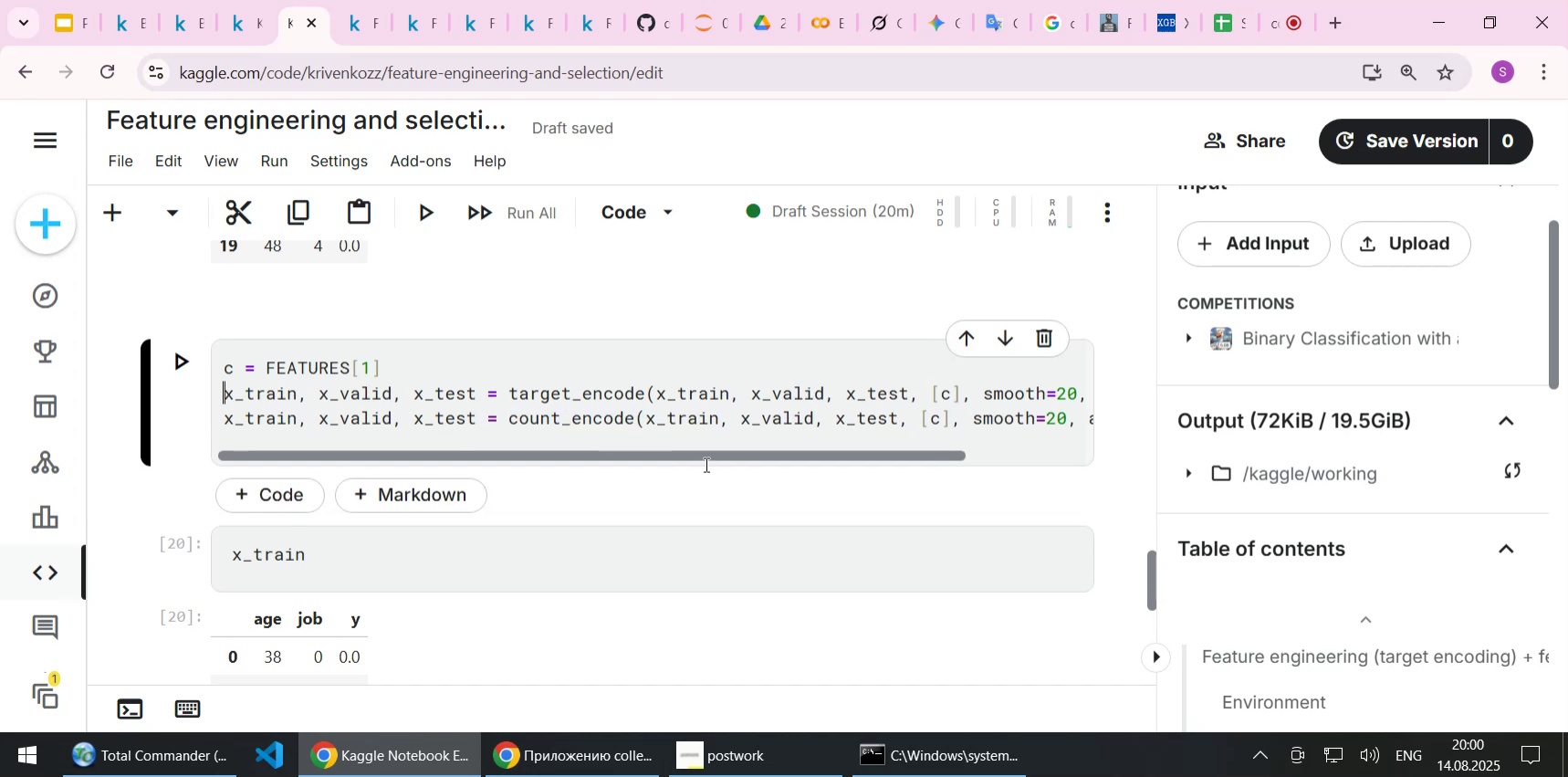 
key(Shift+3)
 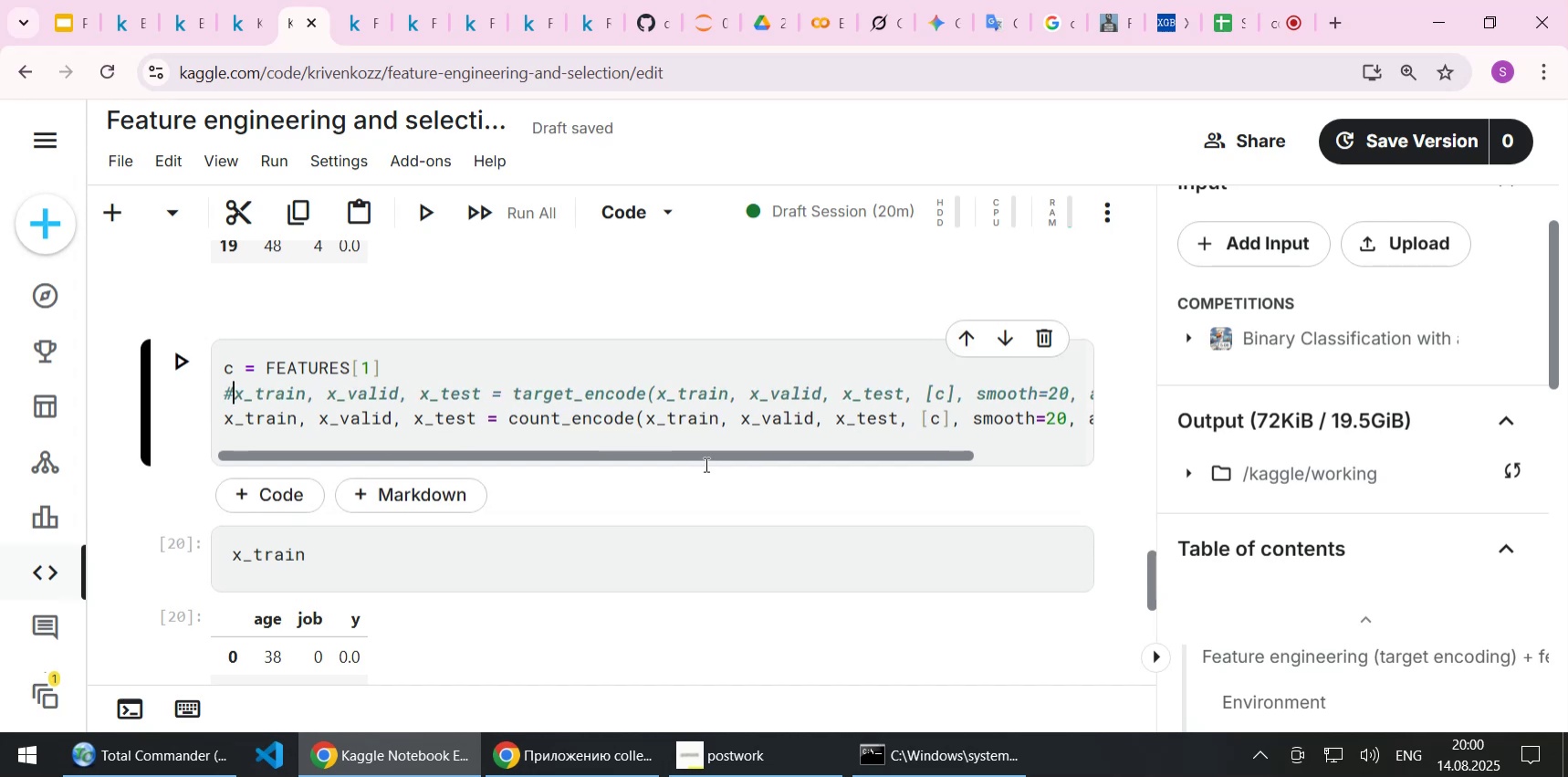 
key(Shift+Enter)
 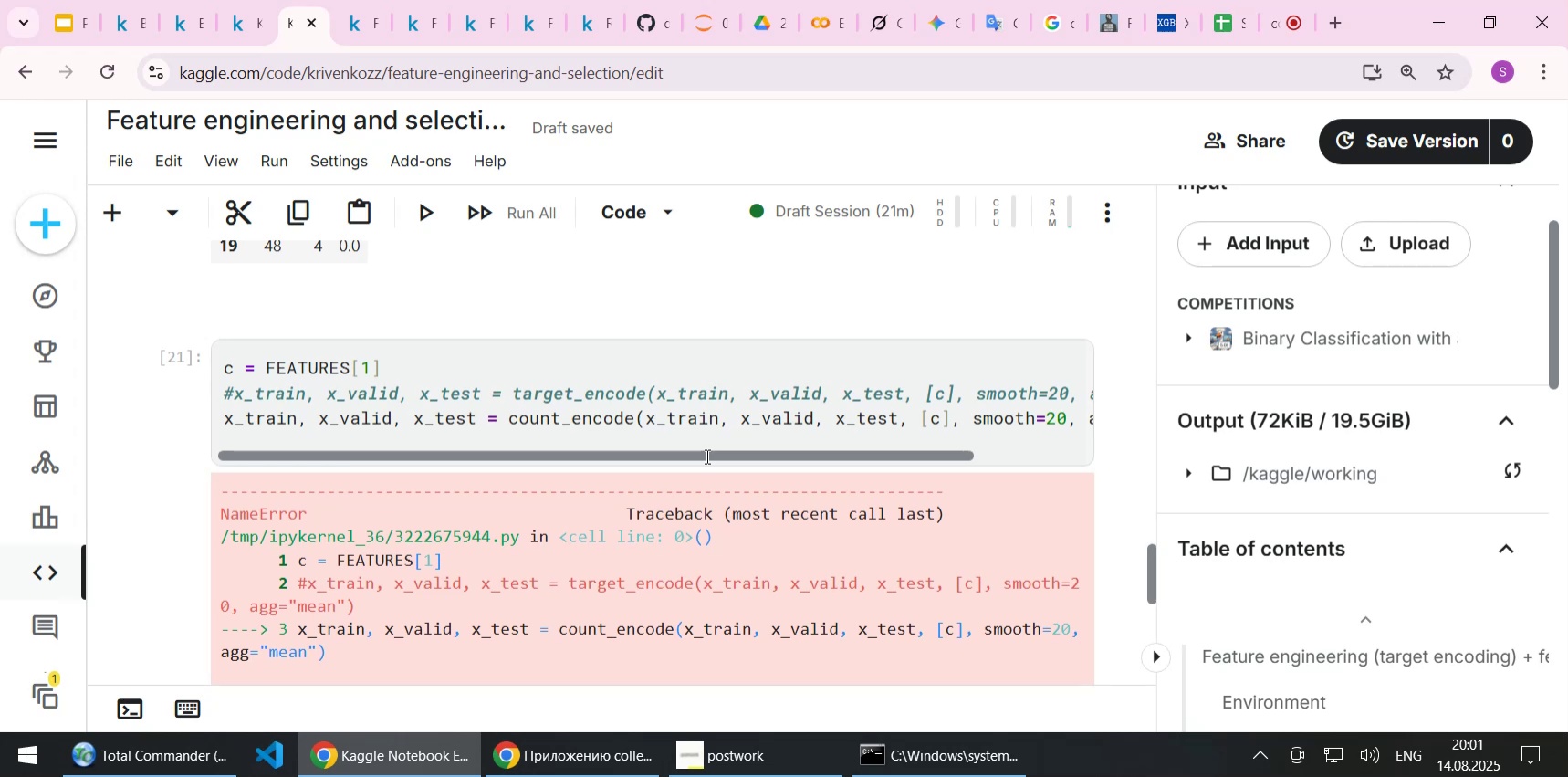 
wait(50.01)
 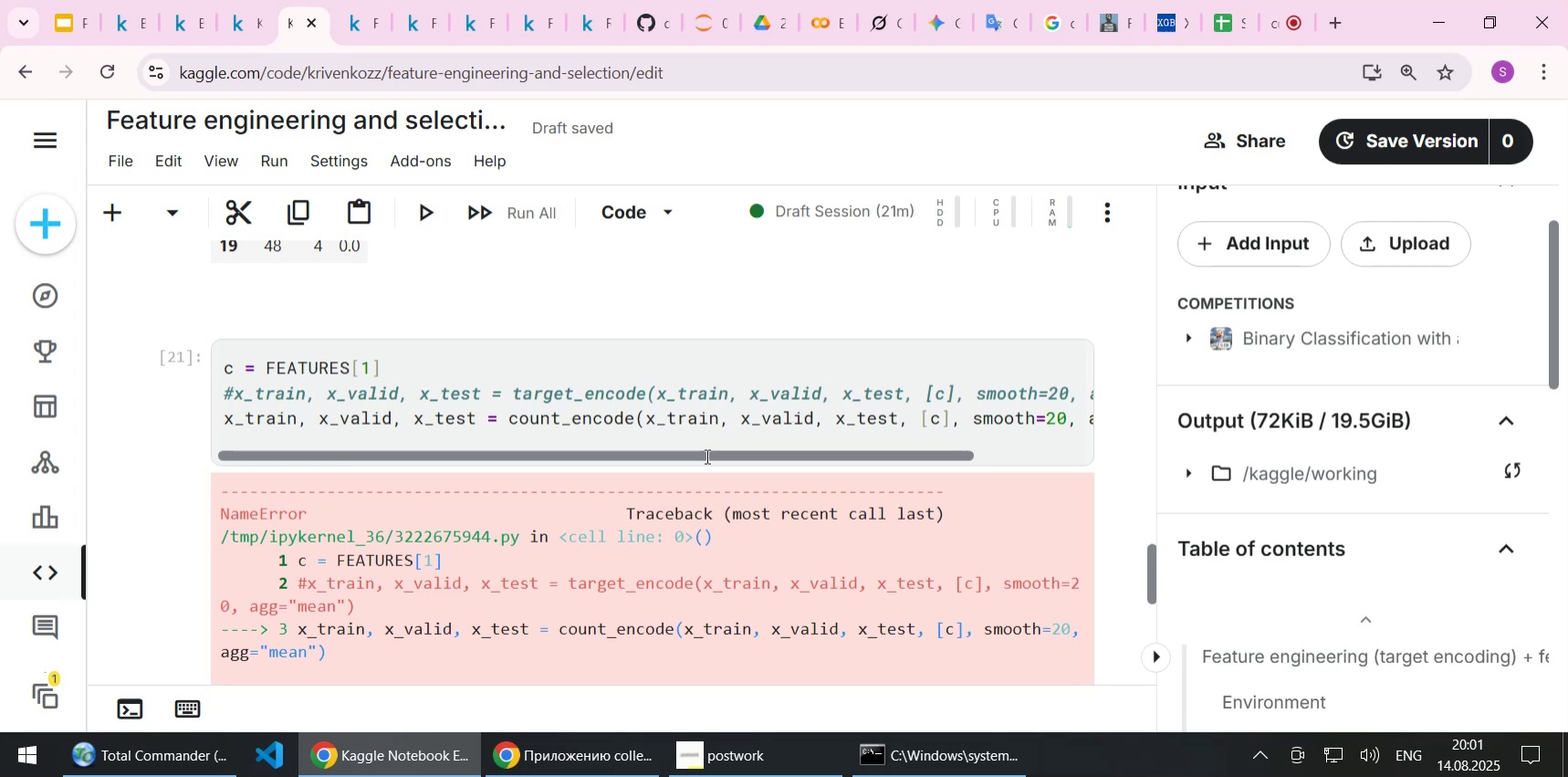 
left_click([839, 407])
 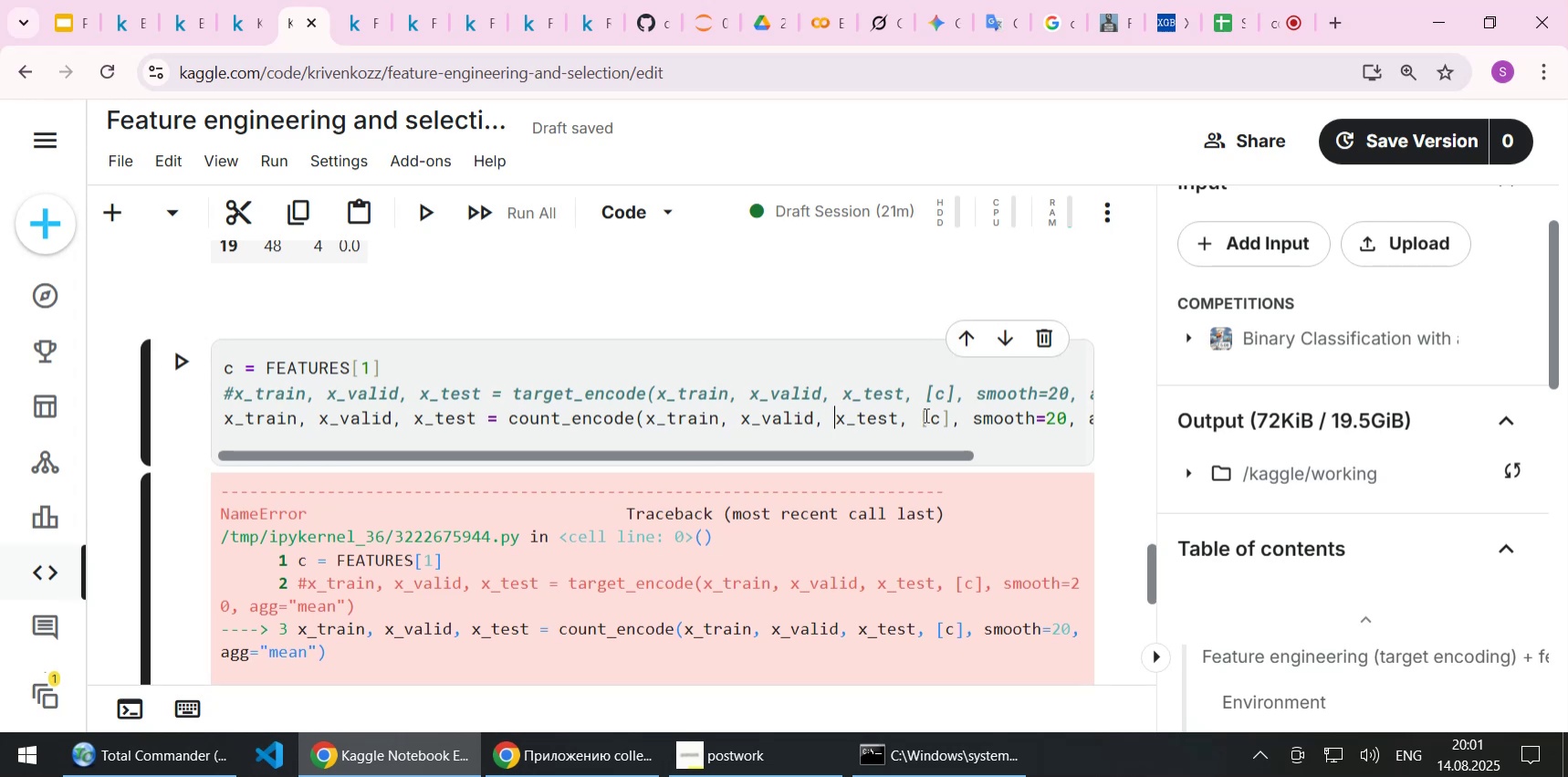 
left_click([925, 415])
 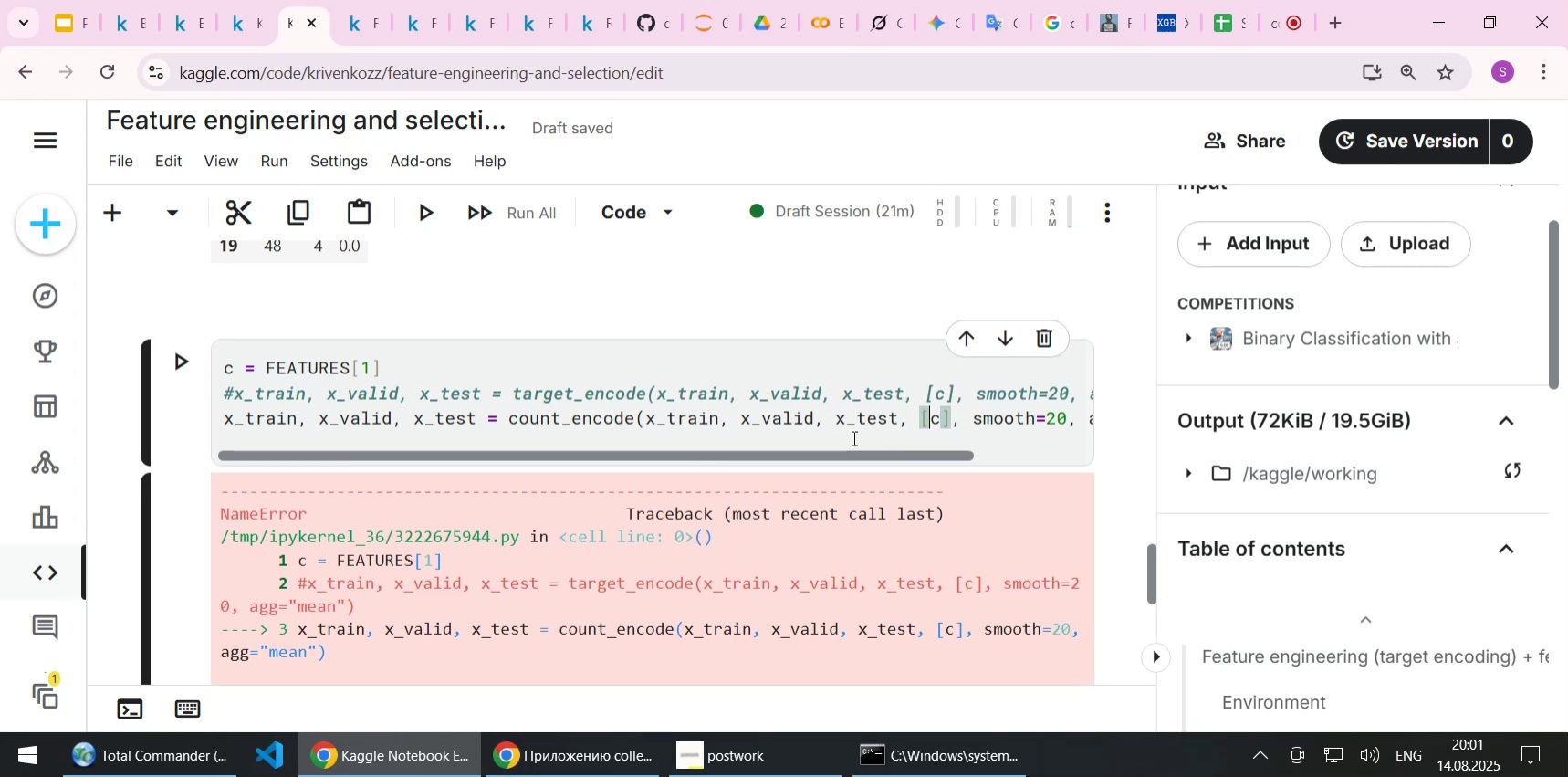 
scroll: coordinate [831, 437], scroll_direction: up, amount: 14.0
 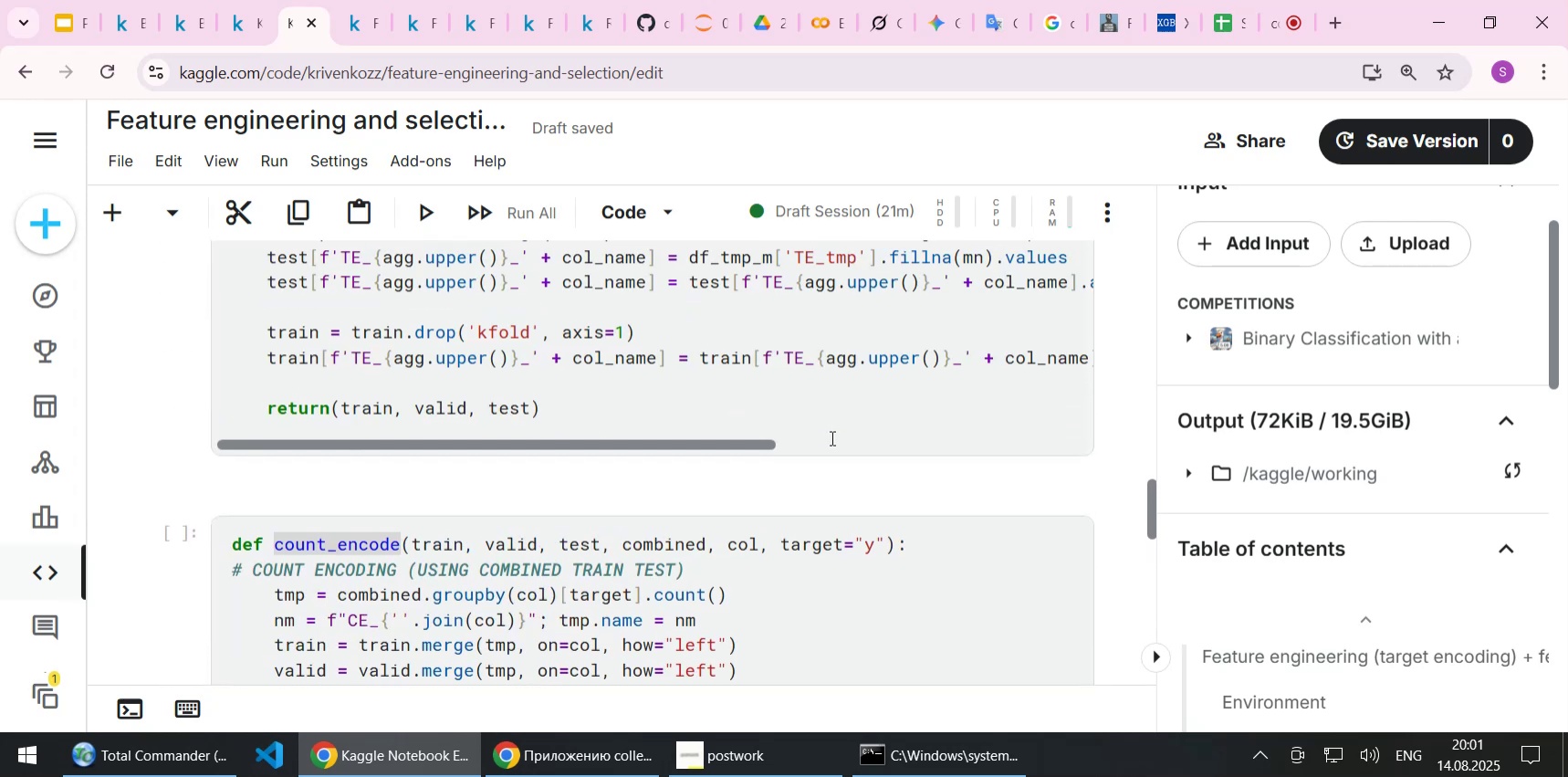 
scroll: coordinate [831, 437], scroll_direction: down, amount: 2.0
 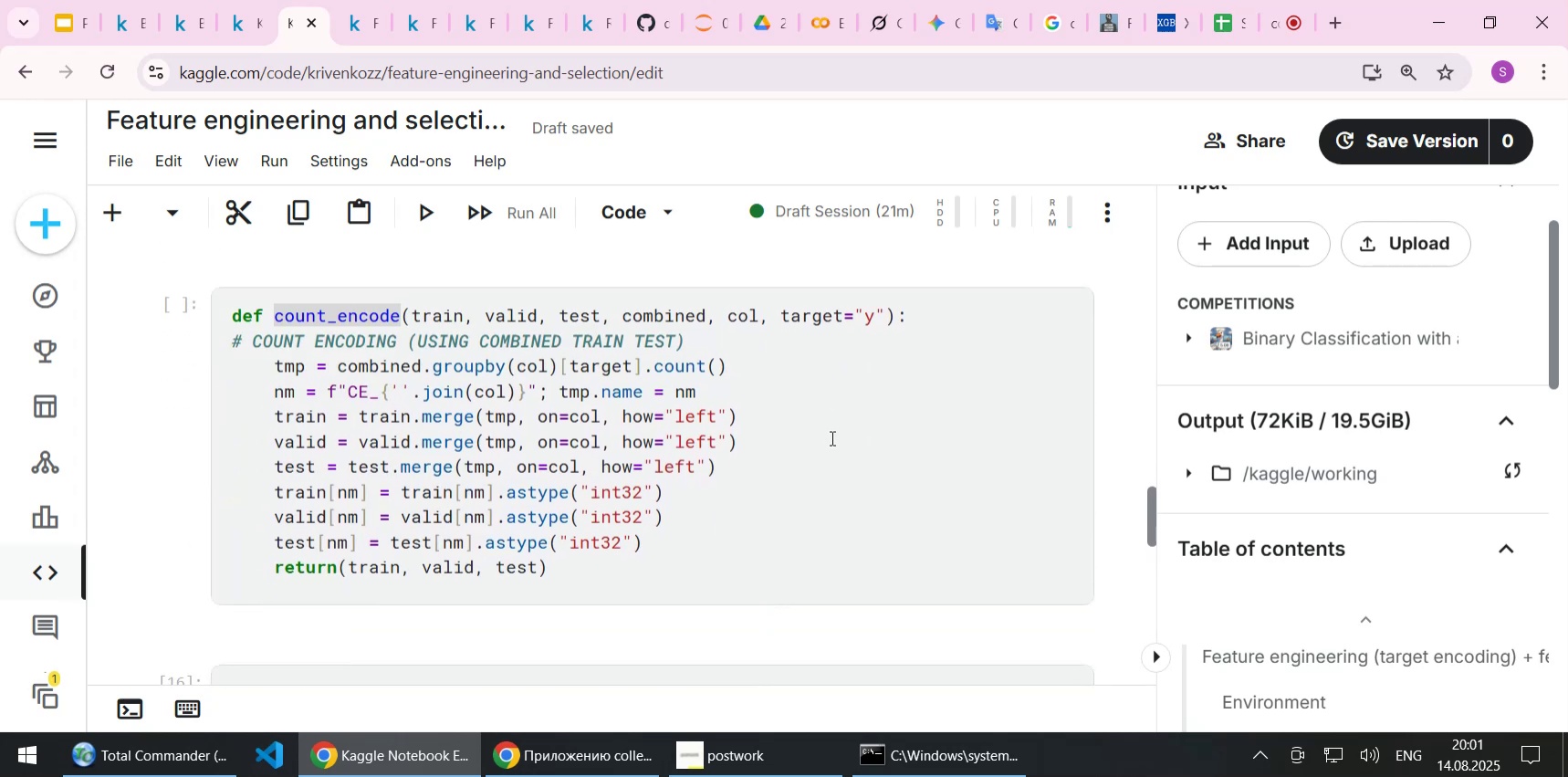 
left_click([831, 437])
 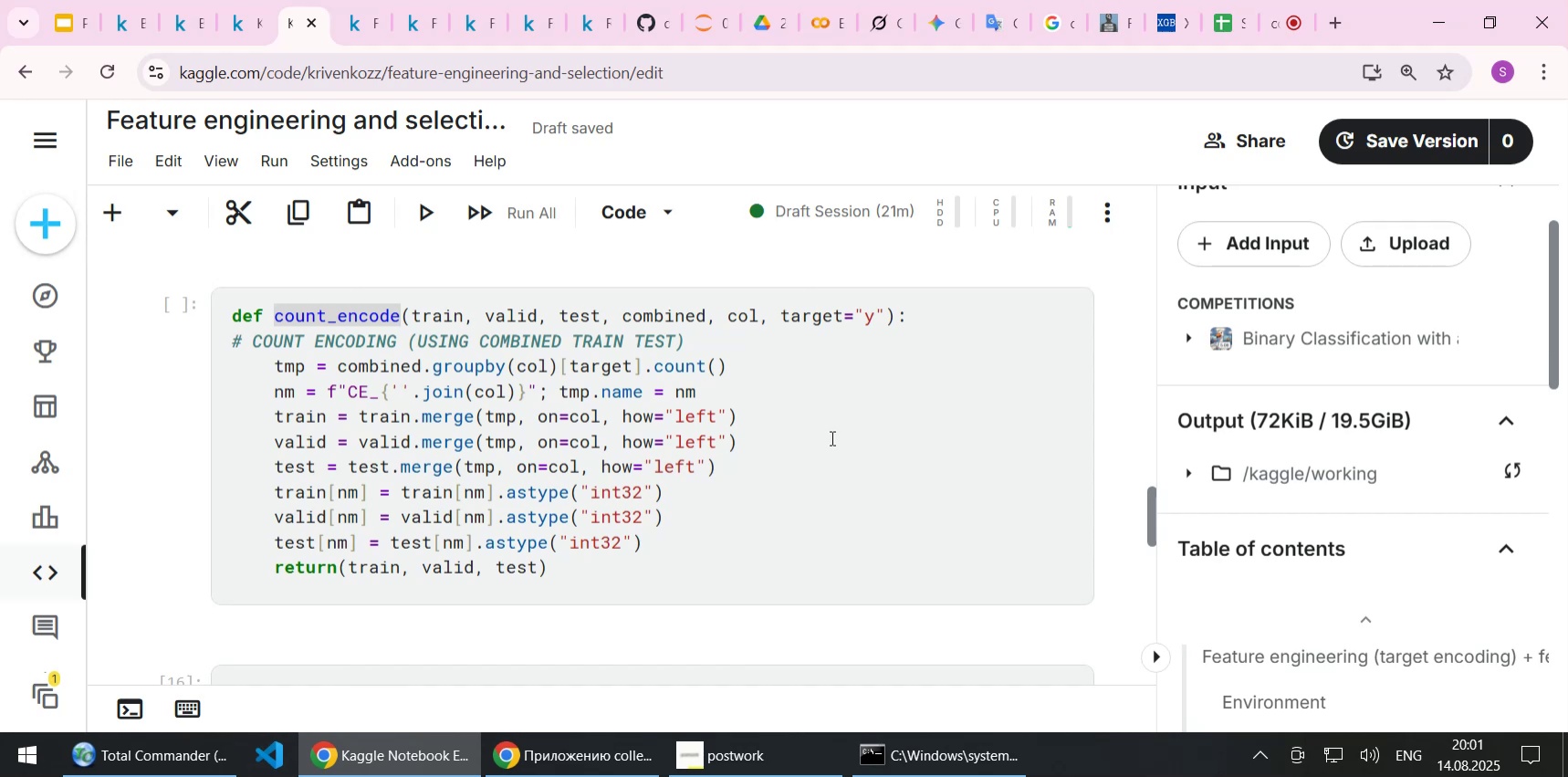 
key(Shift+Enter)
 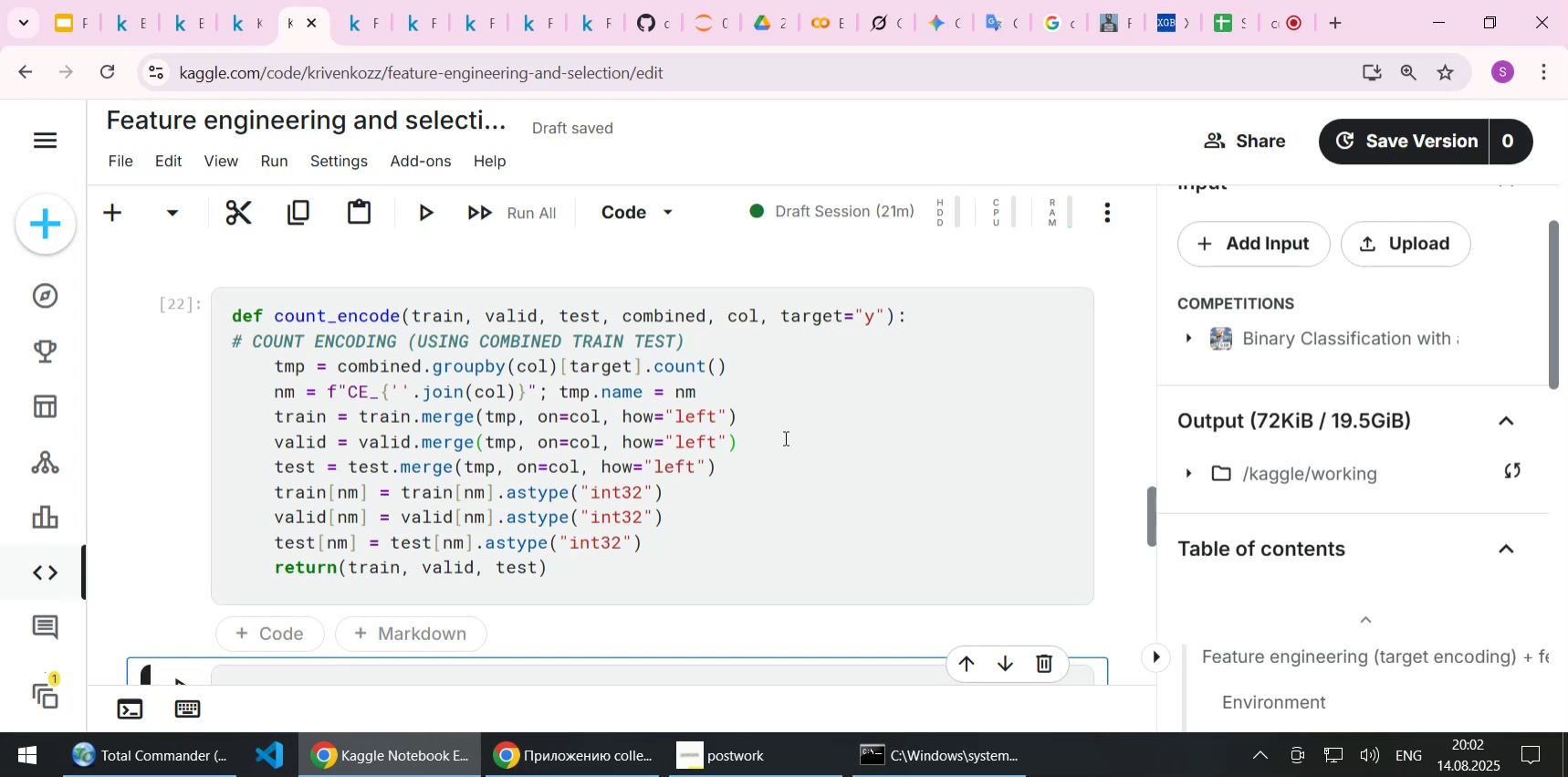 
wait(30.05)
 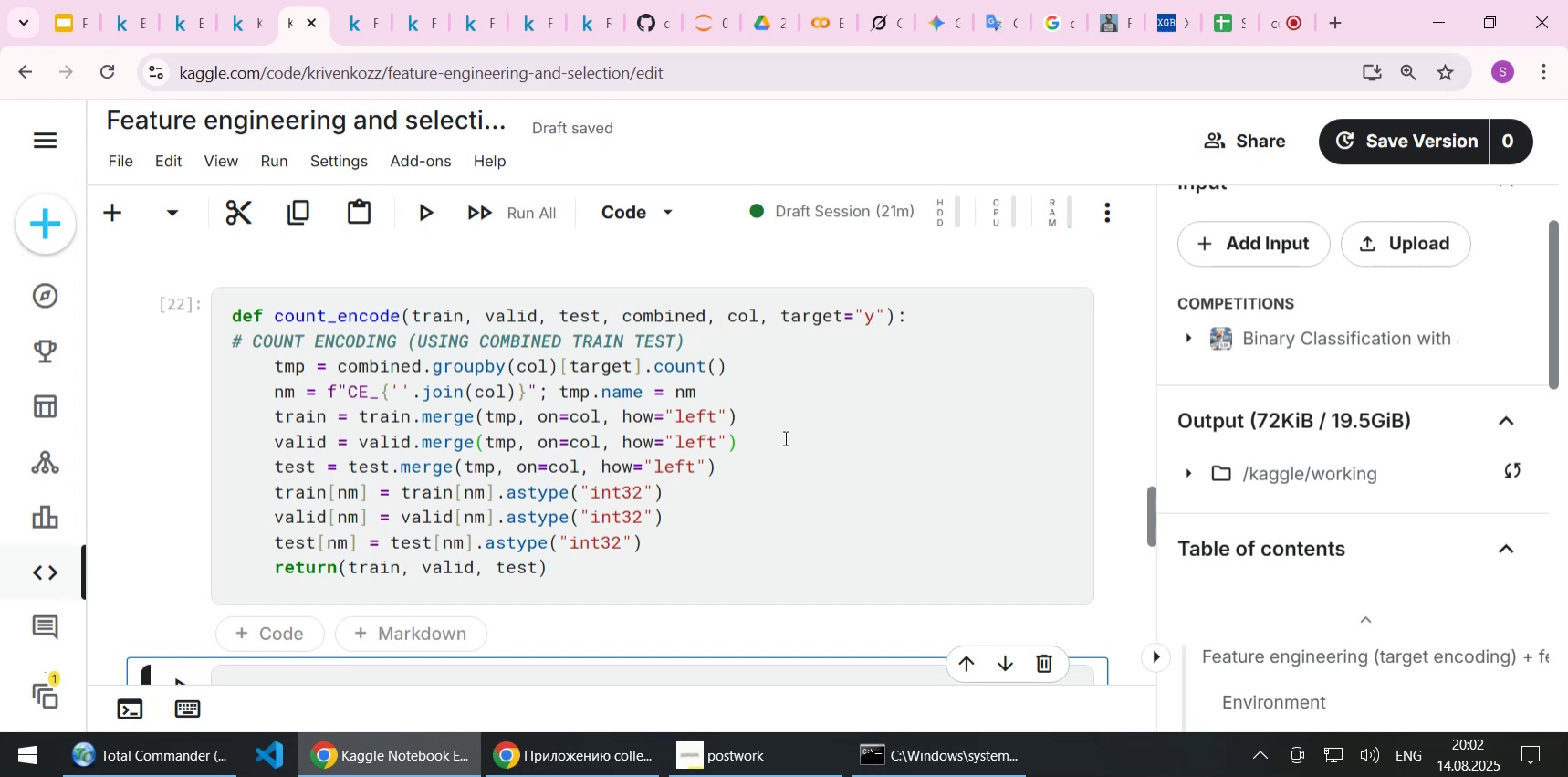 
scroll: coordinate [669, 491], scroll_direction: down, amount: 8.0
 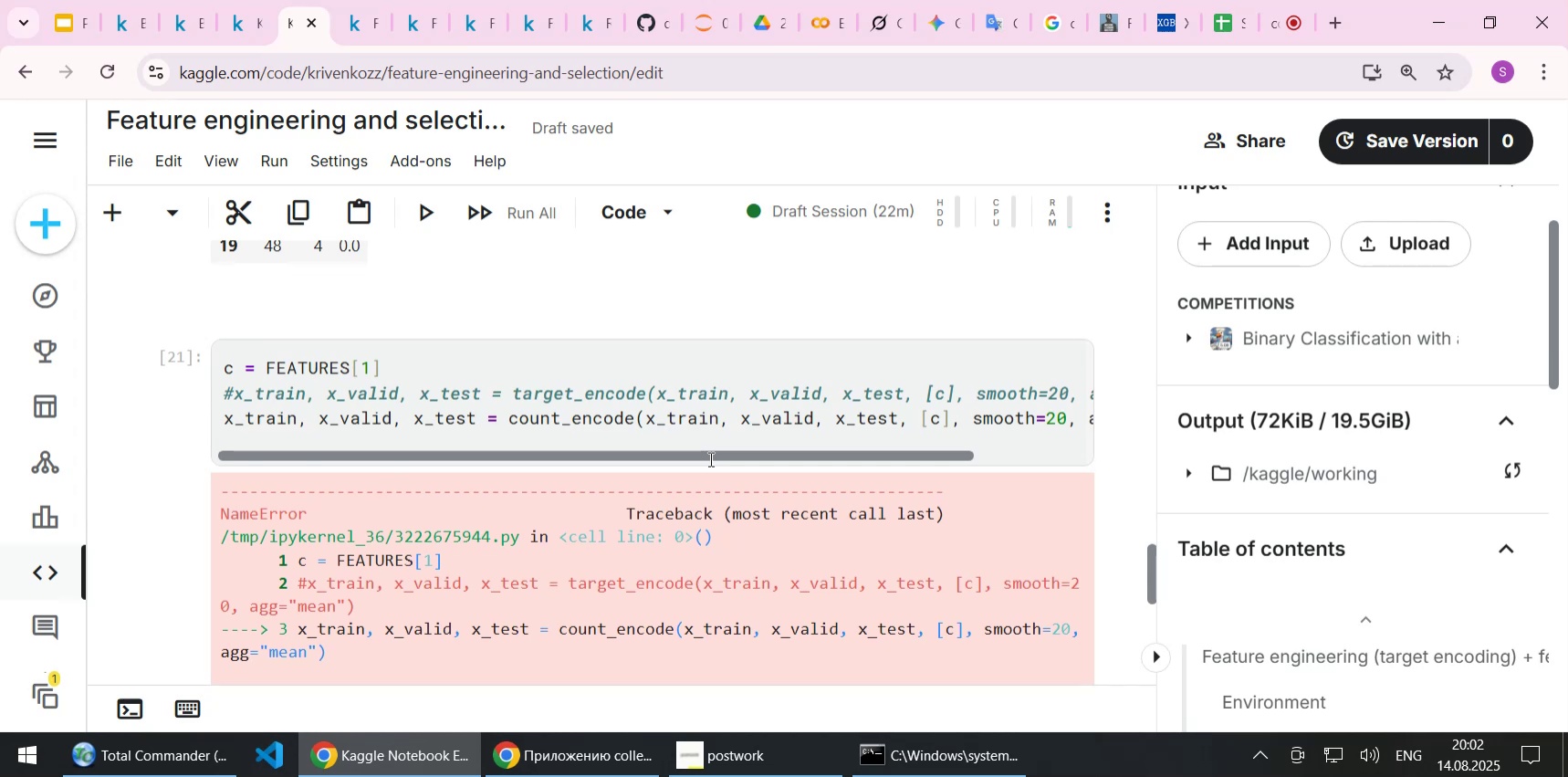 
wait(36.31)
 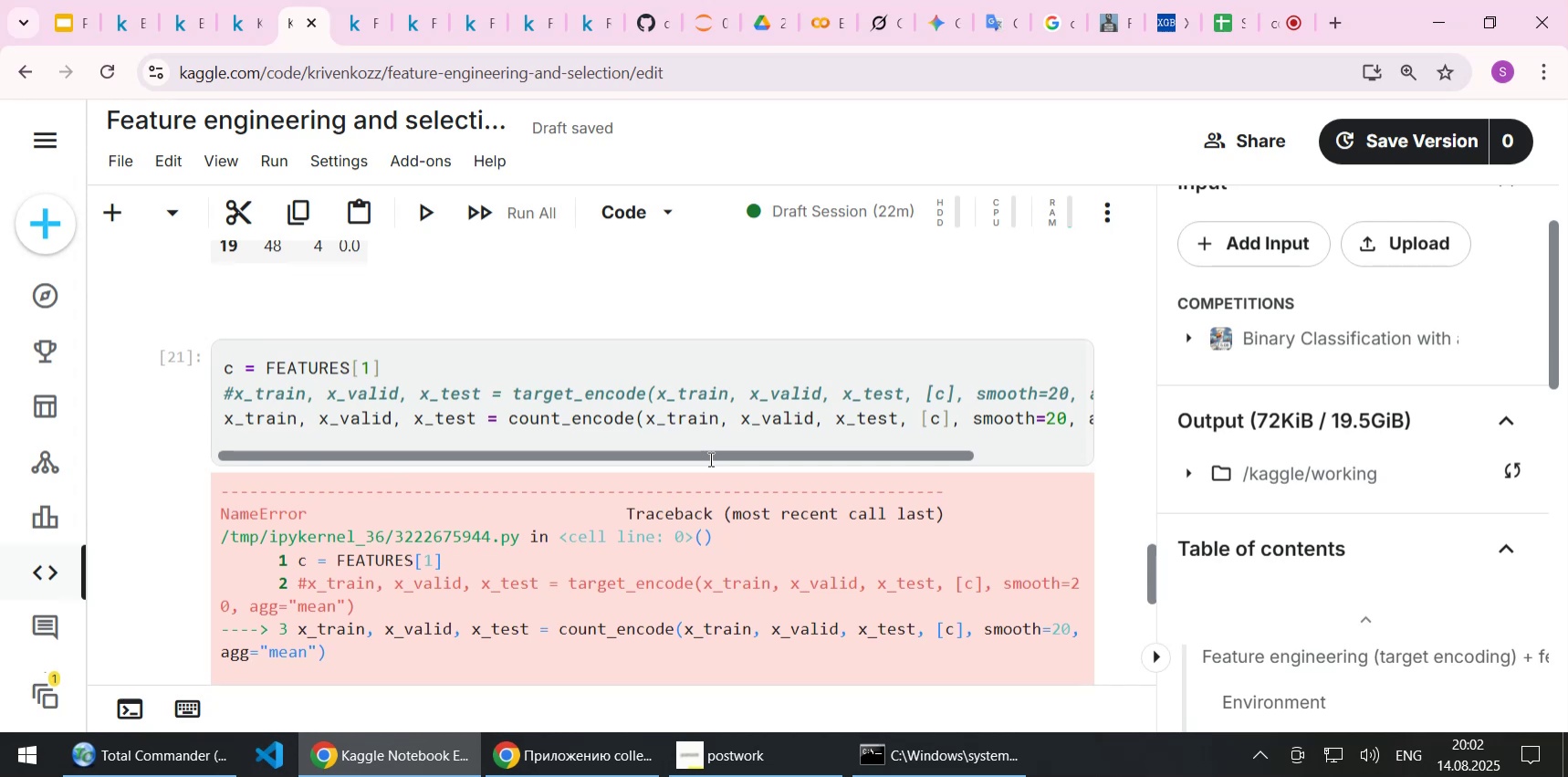 
scroll: coordinate [892, 412], scroll_direction: up, amount: 17.0
 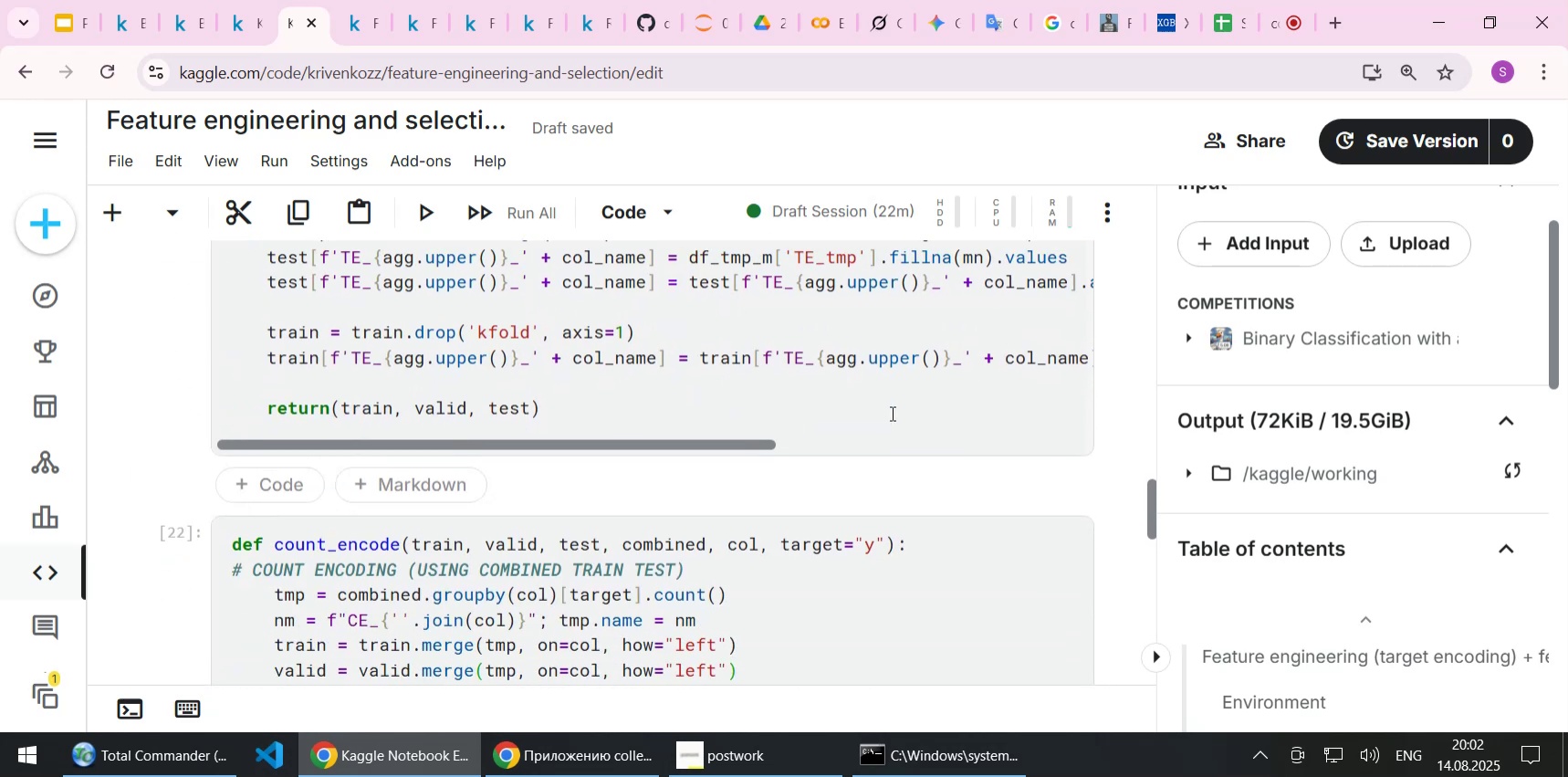 
scroll: coordinate [889, 488], scroll_direction: down, amount: 16.0
 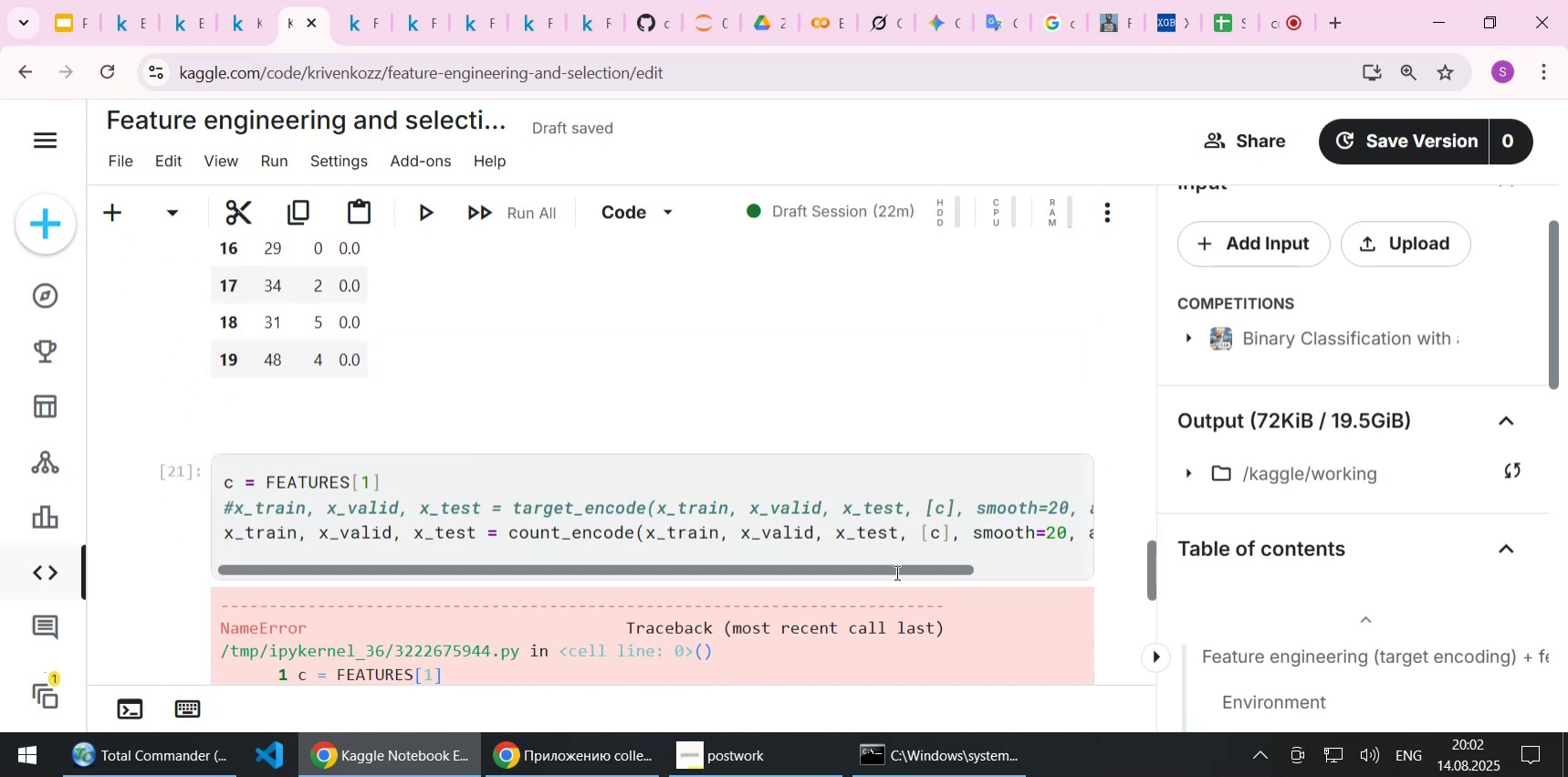 
left_click_drag(start_coordinate=[895, 564], to_coordinate=[1019, 564])
 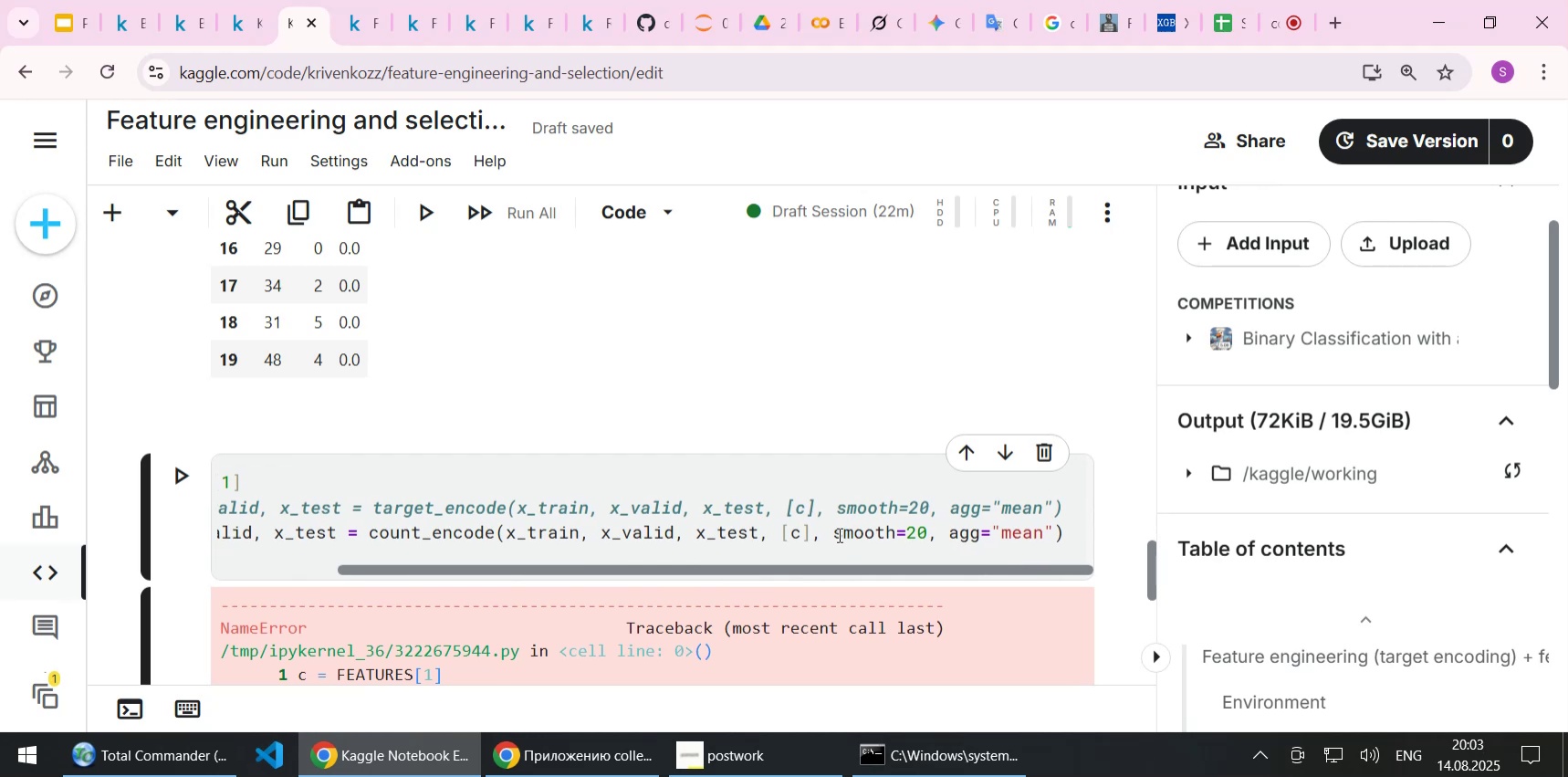 
left_click_drag(start_coordinate=[837, 533], to_coordinate=[923, 529])
 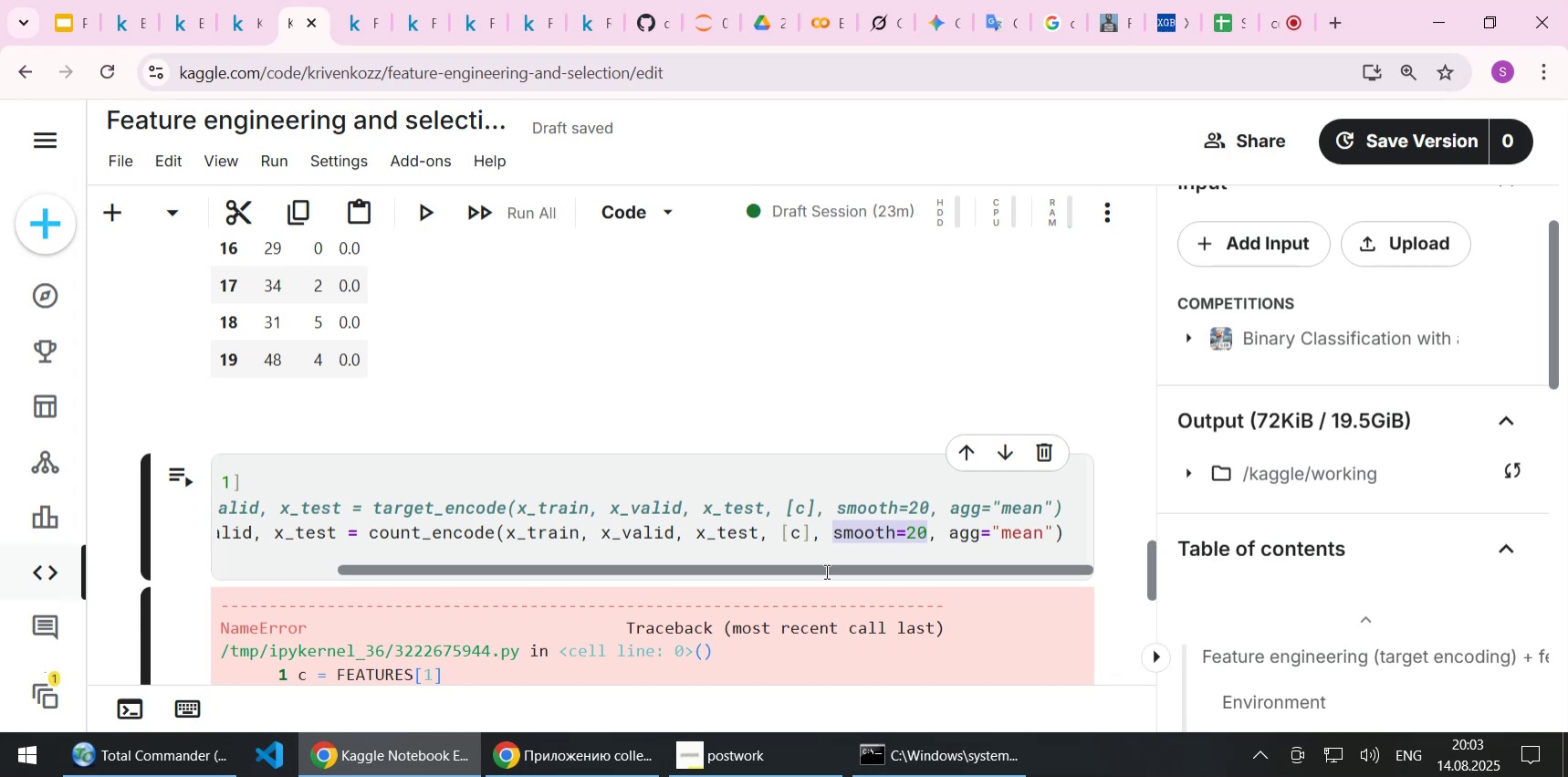 
wait(47.37)
 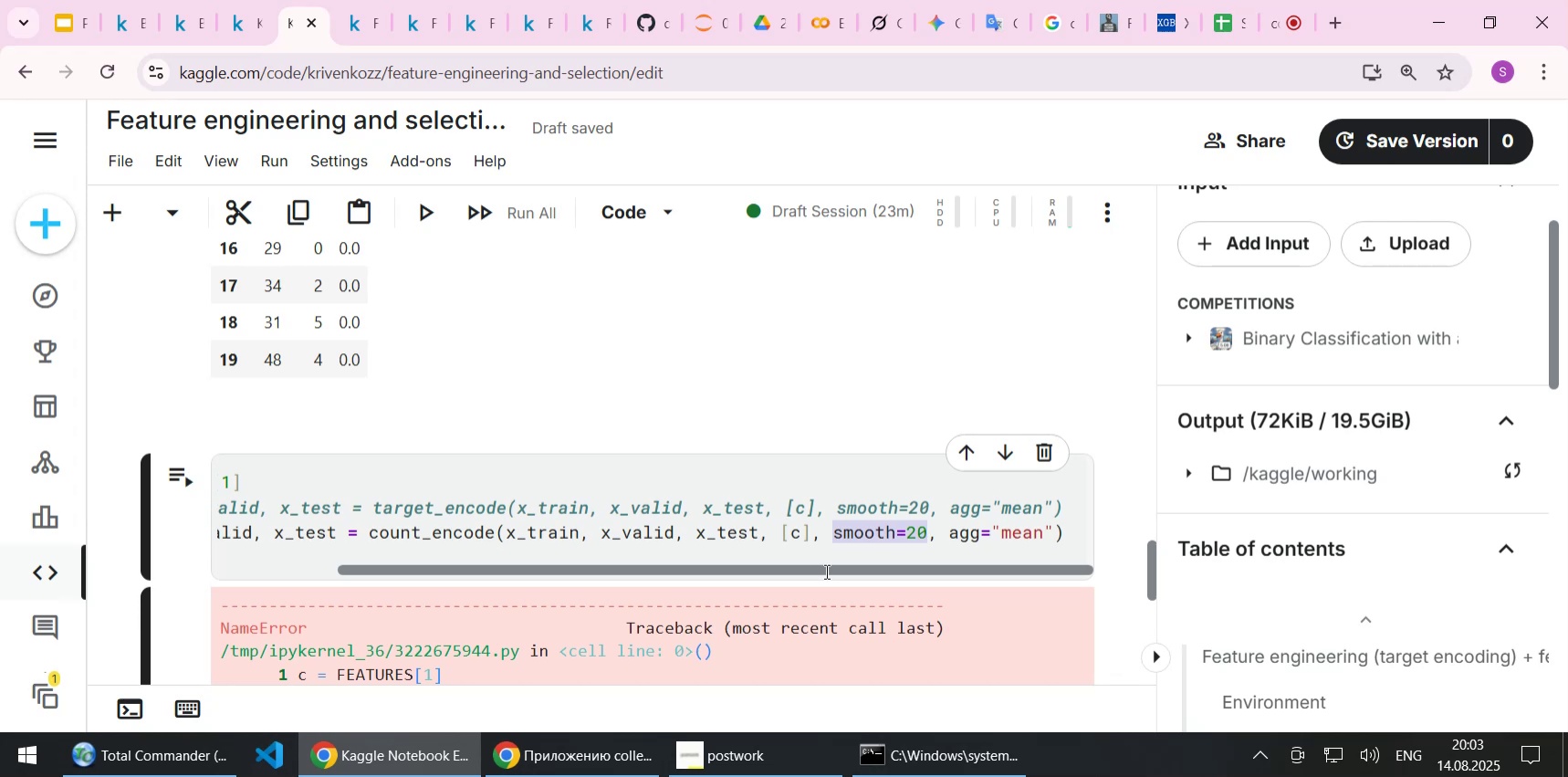 
left_click_drag(start_coordinate=[777, 571], to_coordinate=[709, 557])
 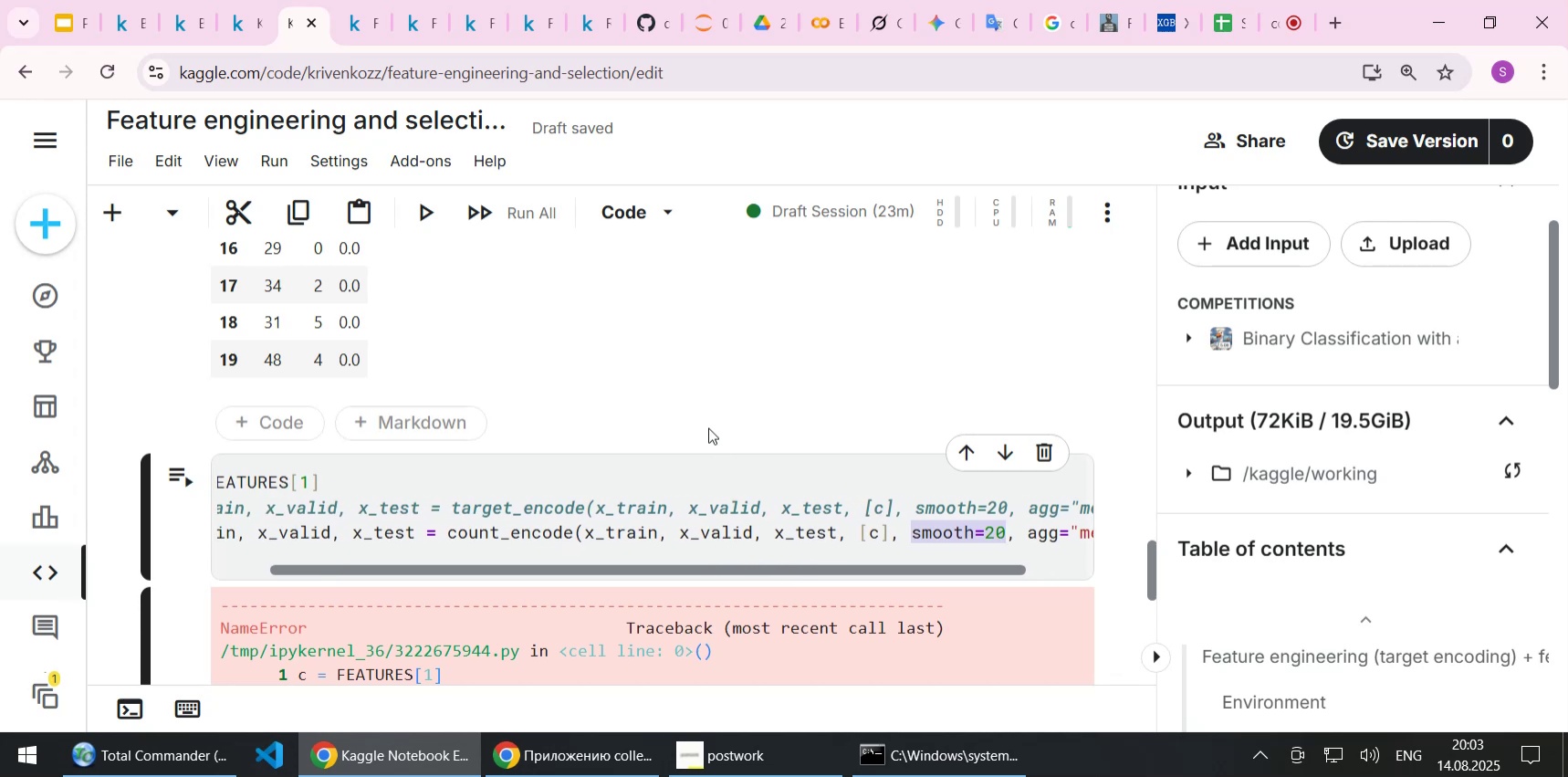 
scroll: coordinate [627, 469], scroll_direction: up, amount: 14.0
 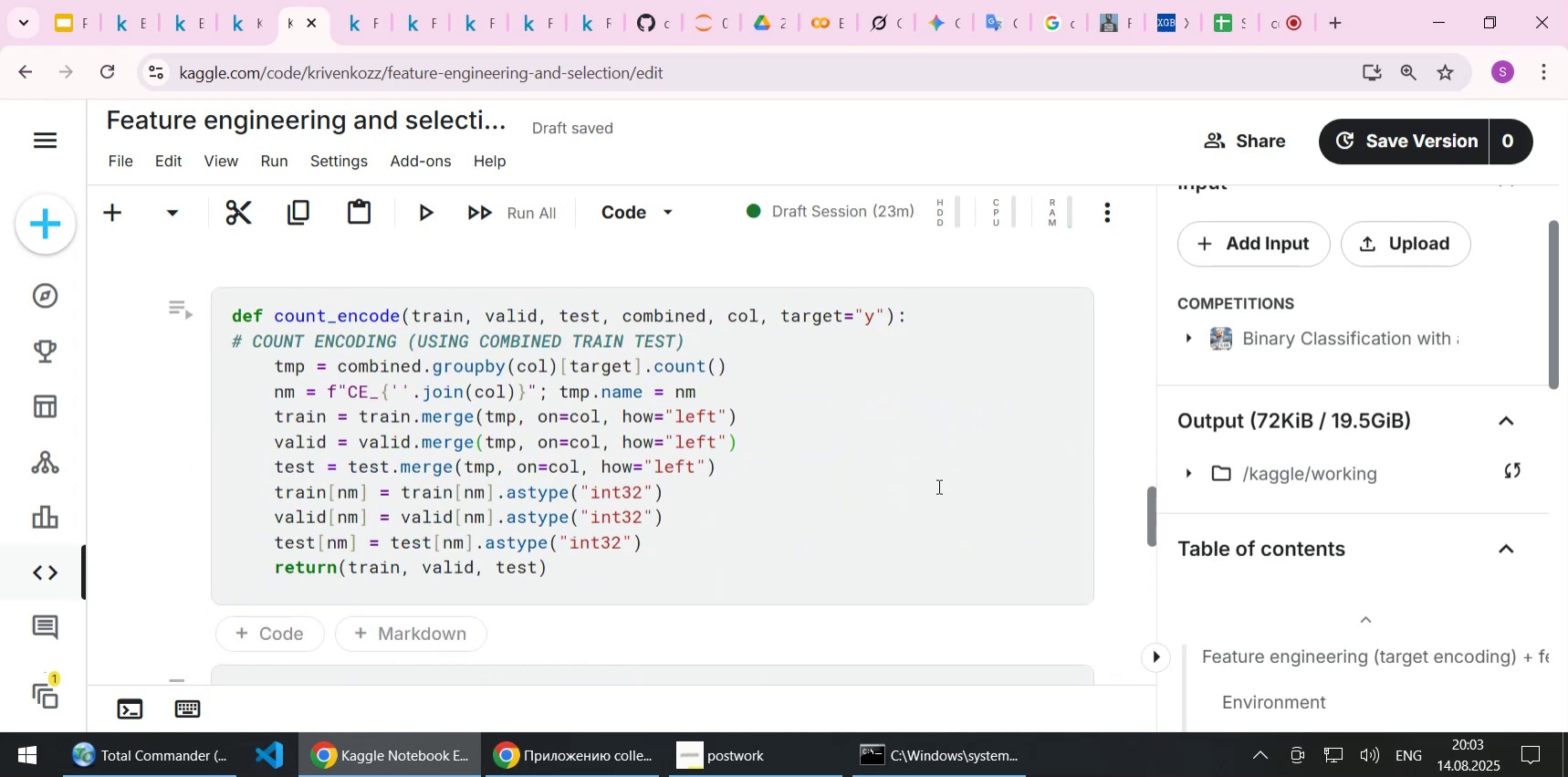 
scroll: coordinate [944, 509], scroll_direction: down, amount: 15.0
 